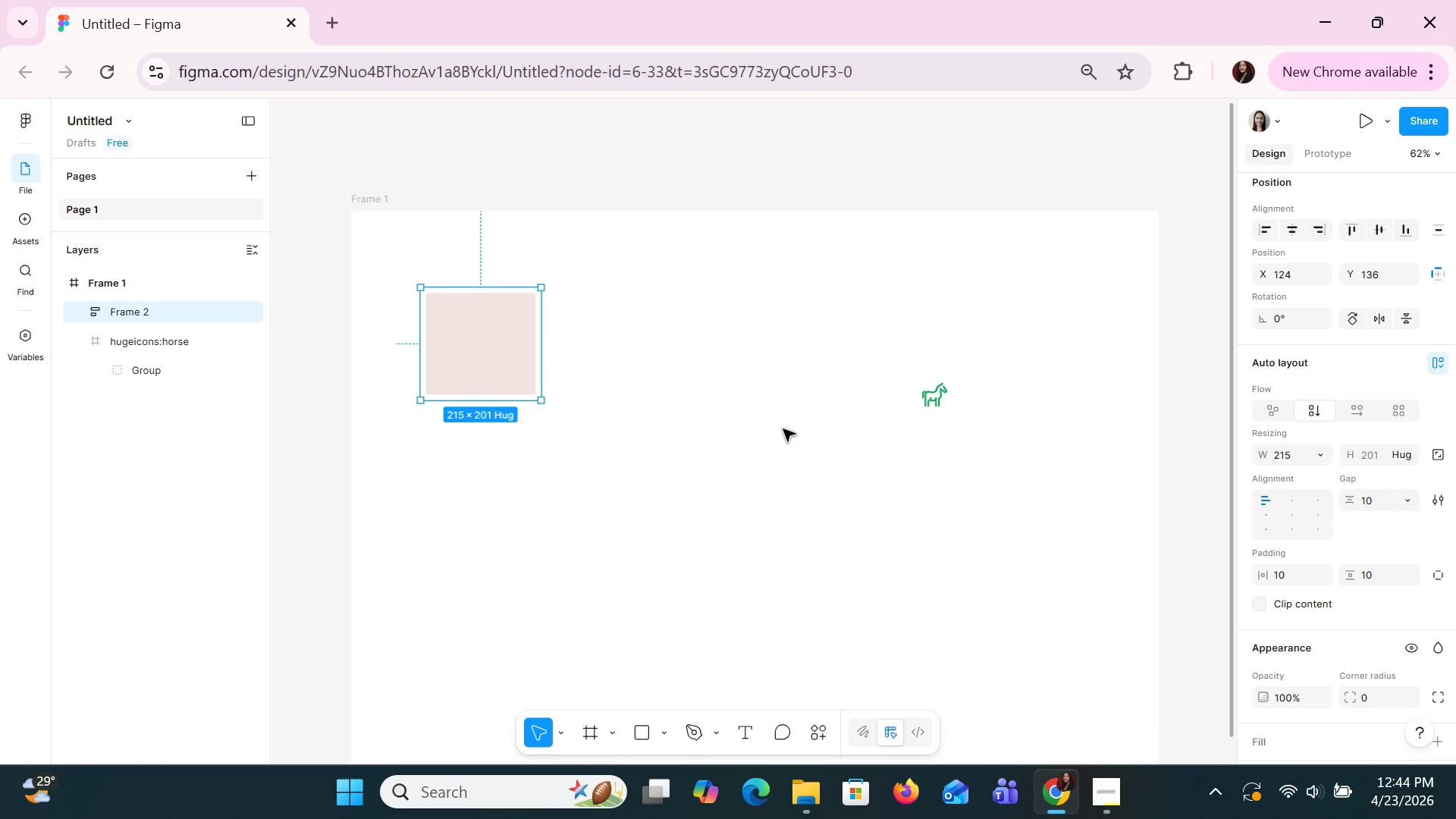 
left_click_drag(start_coordinate=[944, 403], to_coordinate=[491, 358])
 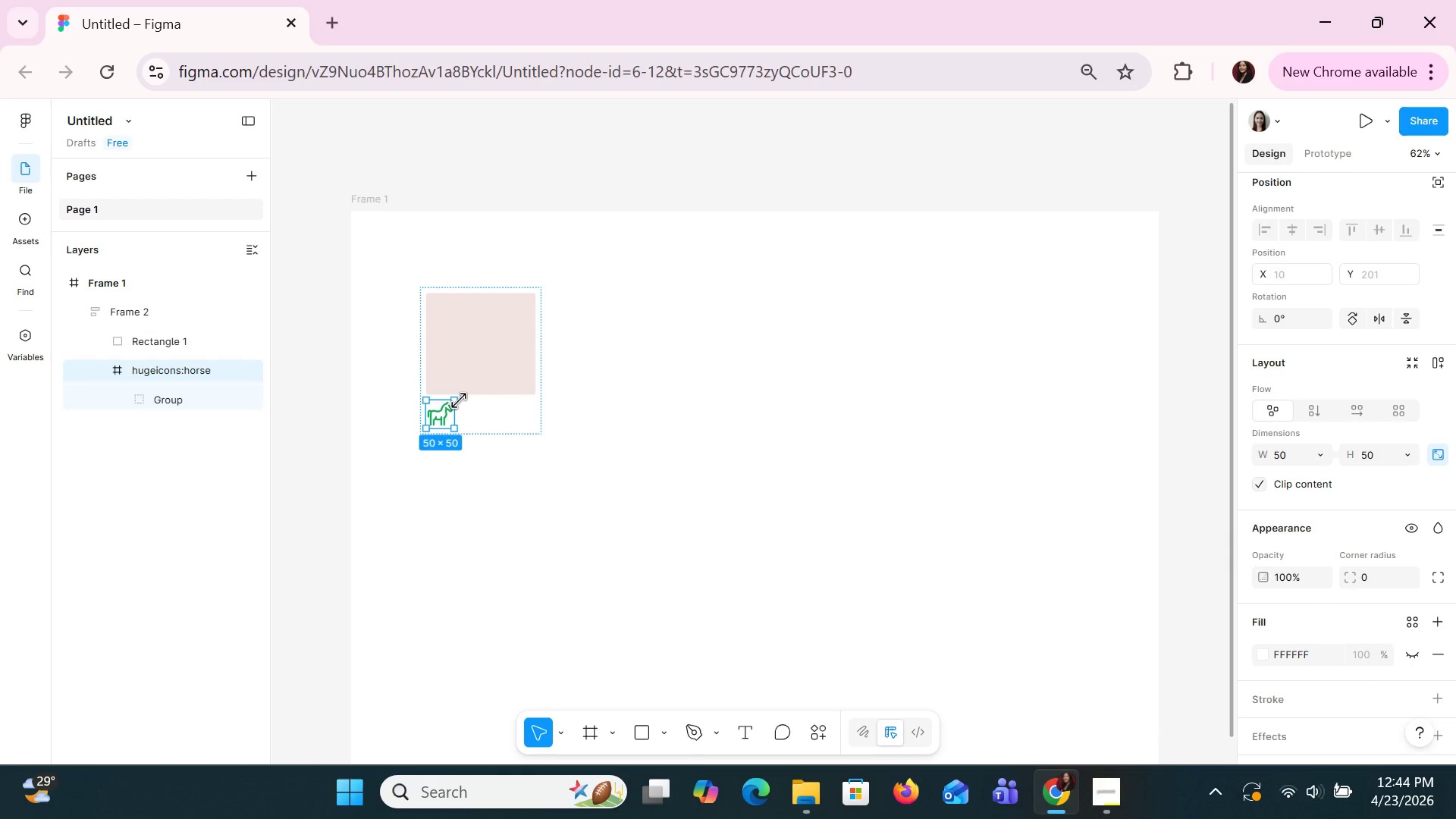 
wait(6.92)
 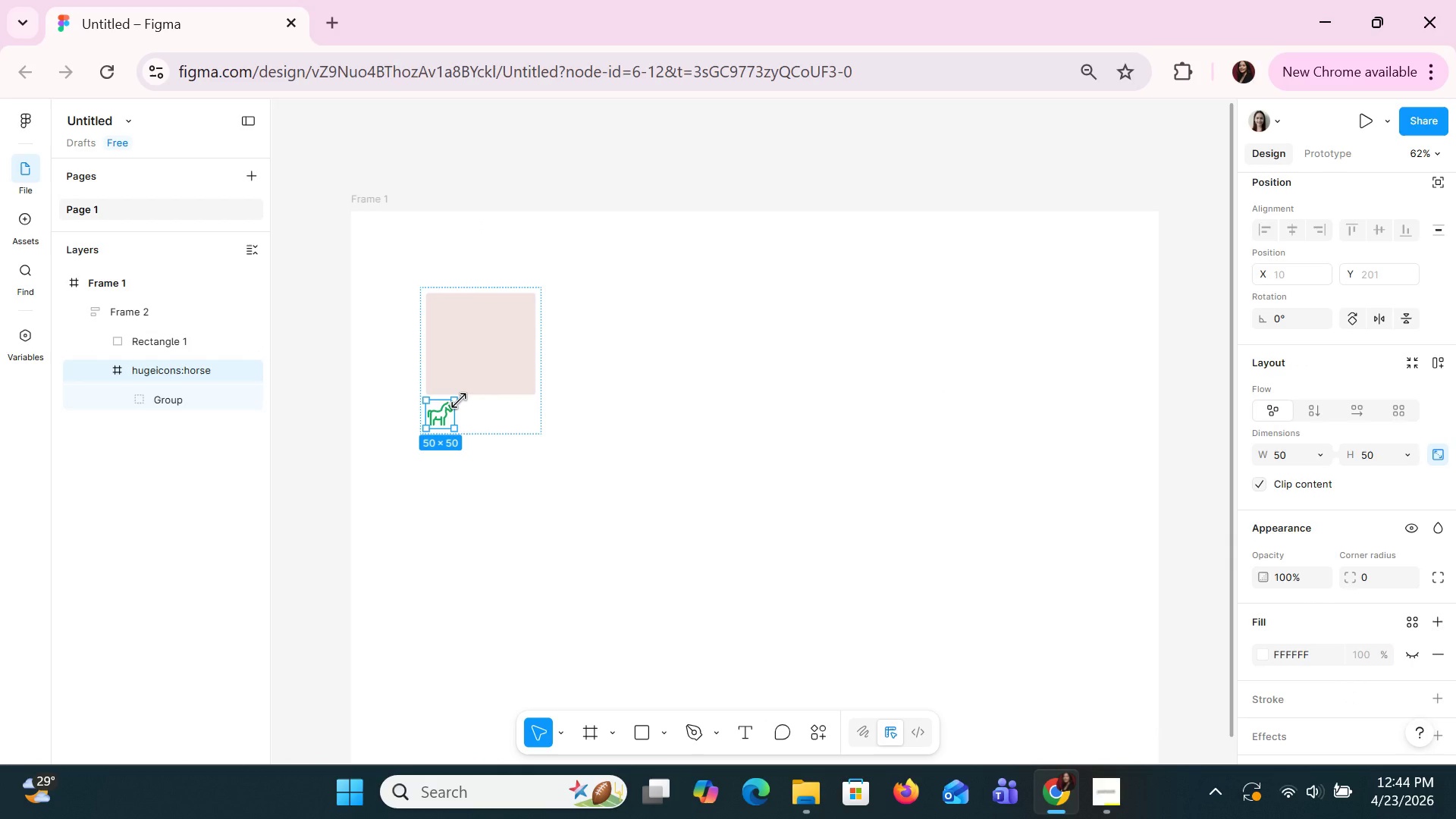 
left_click([447, 419])
 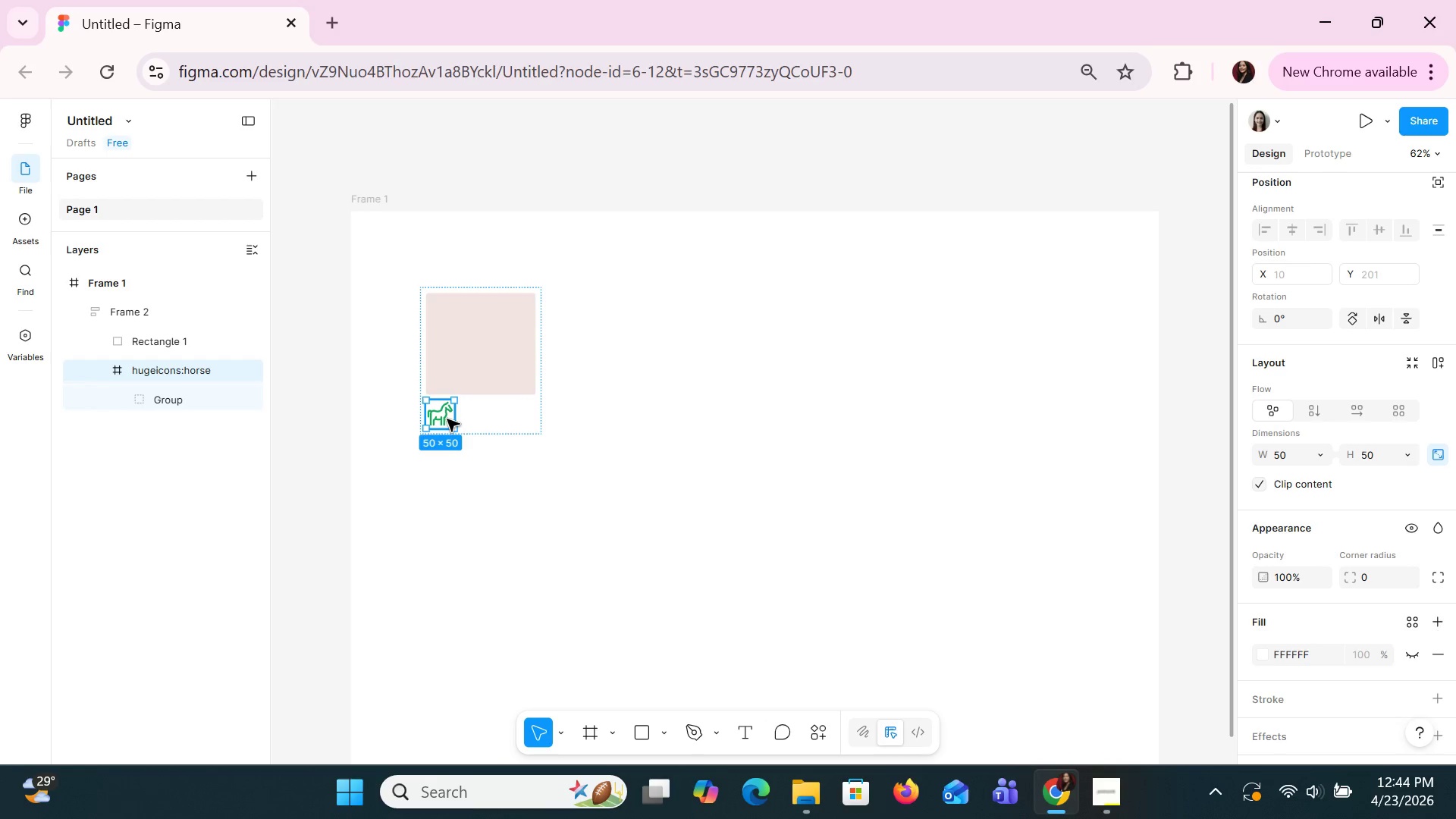 
key(Control+X)
 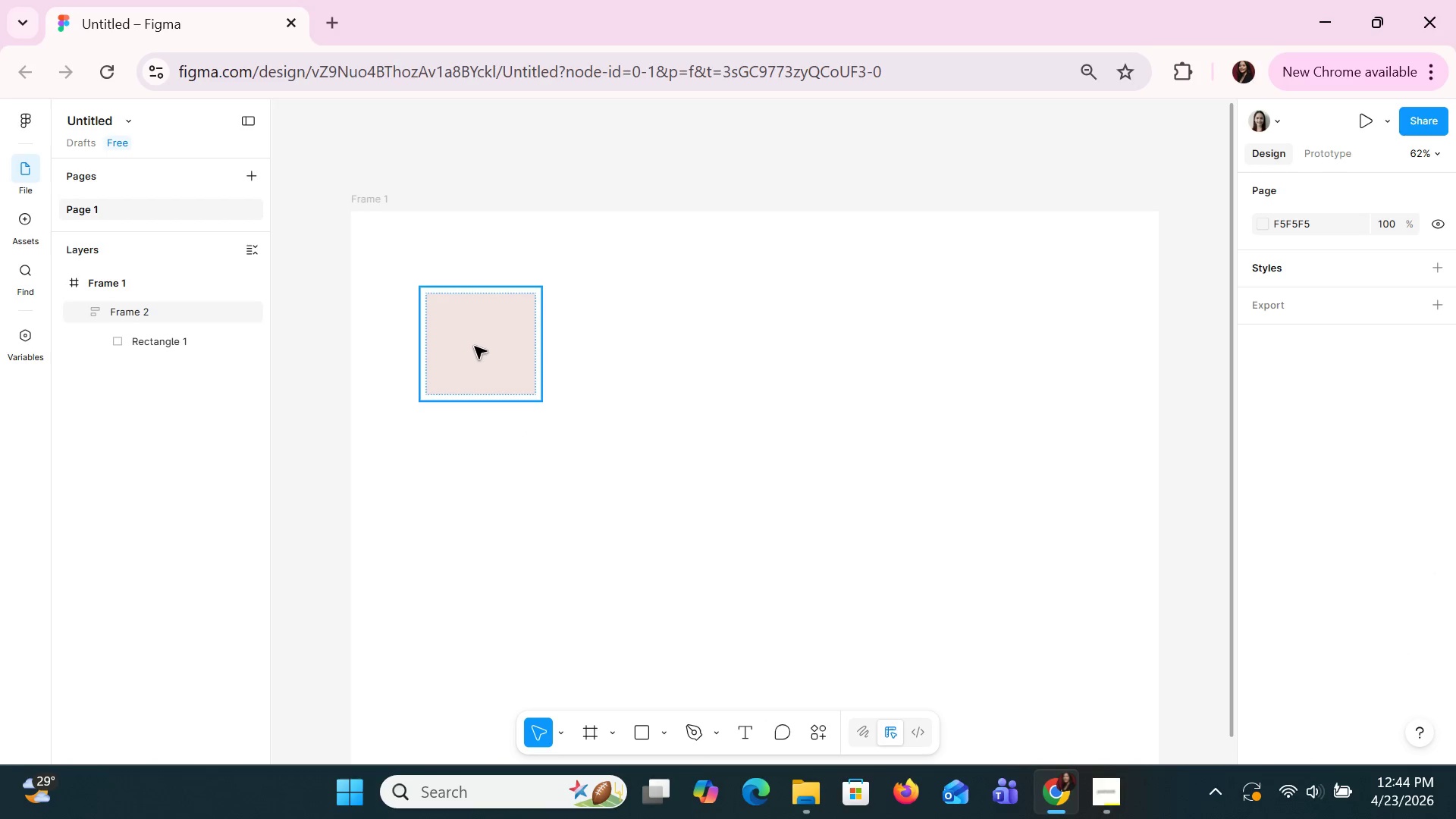 
left_click([474, 344])
 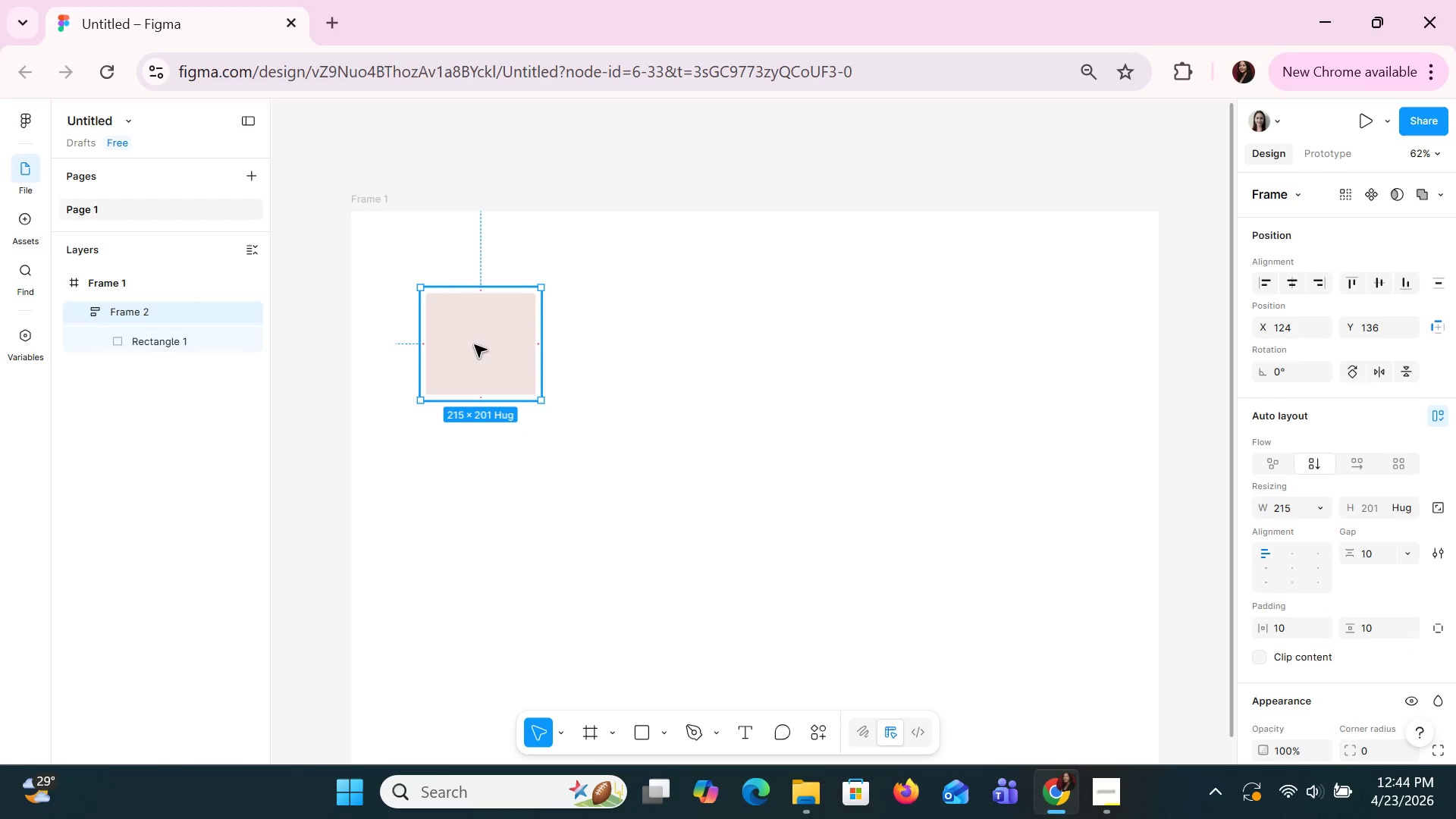 
double_click([474, 344])
 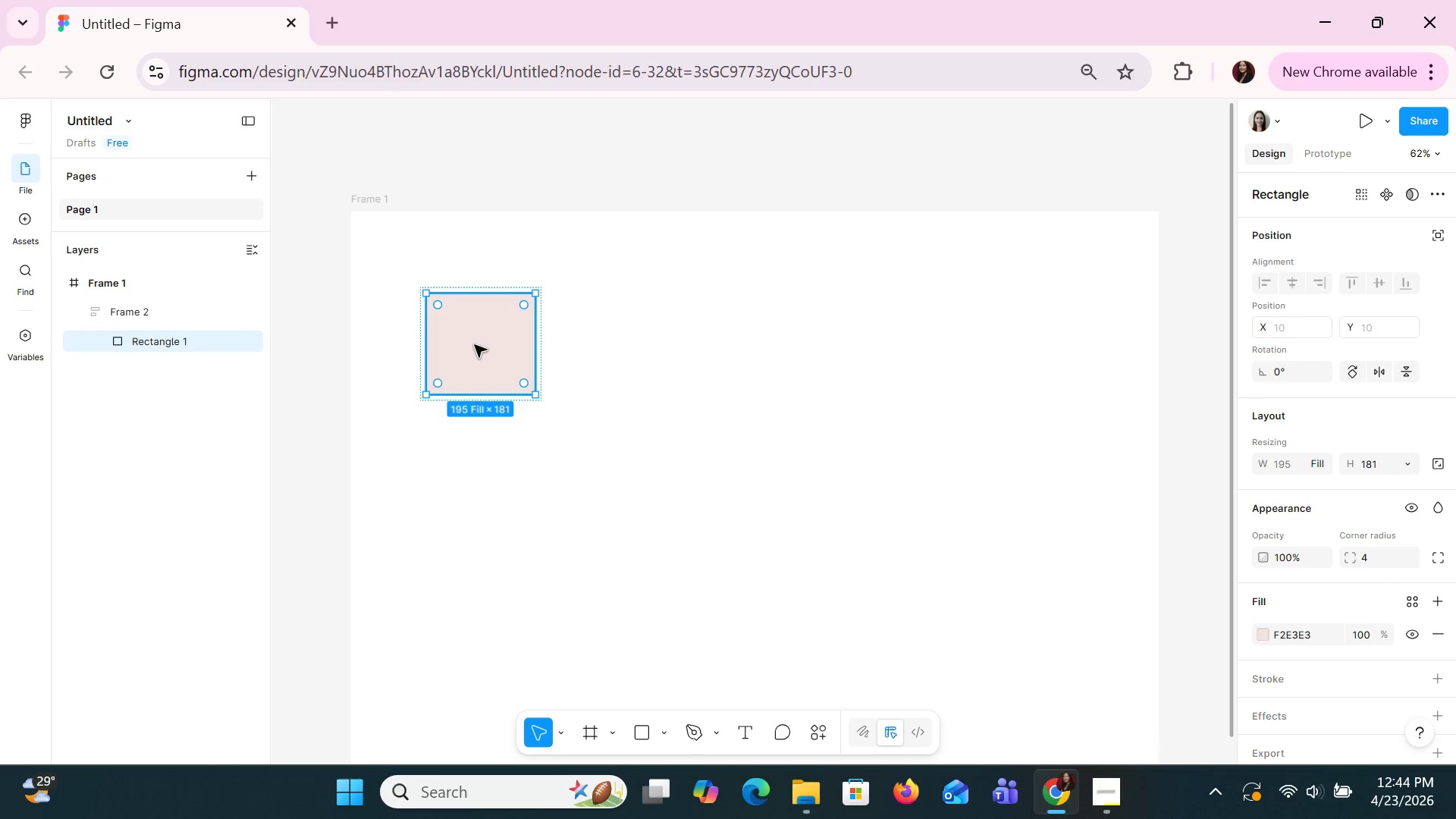 
key(Control+V)
 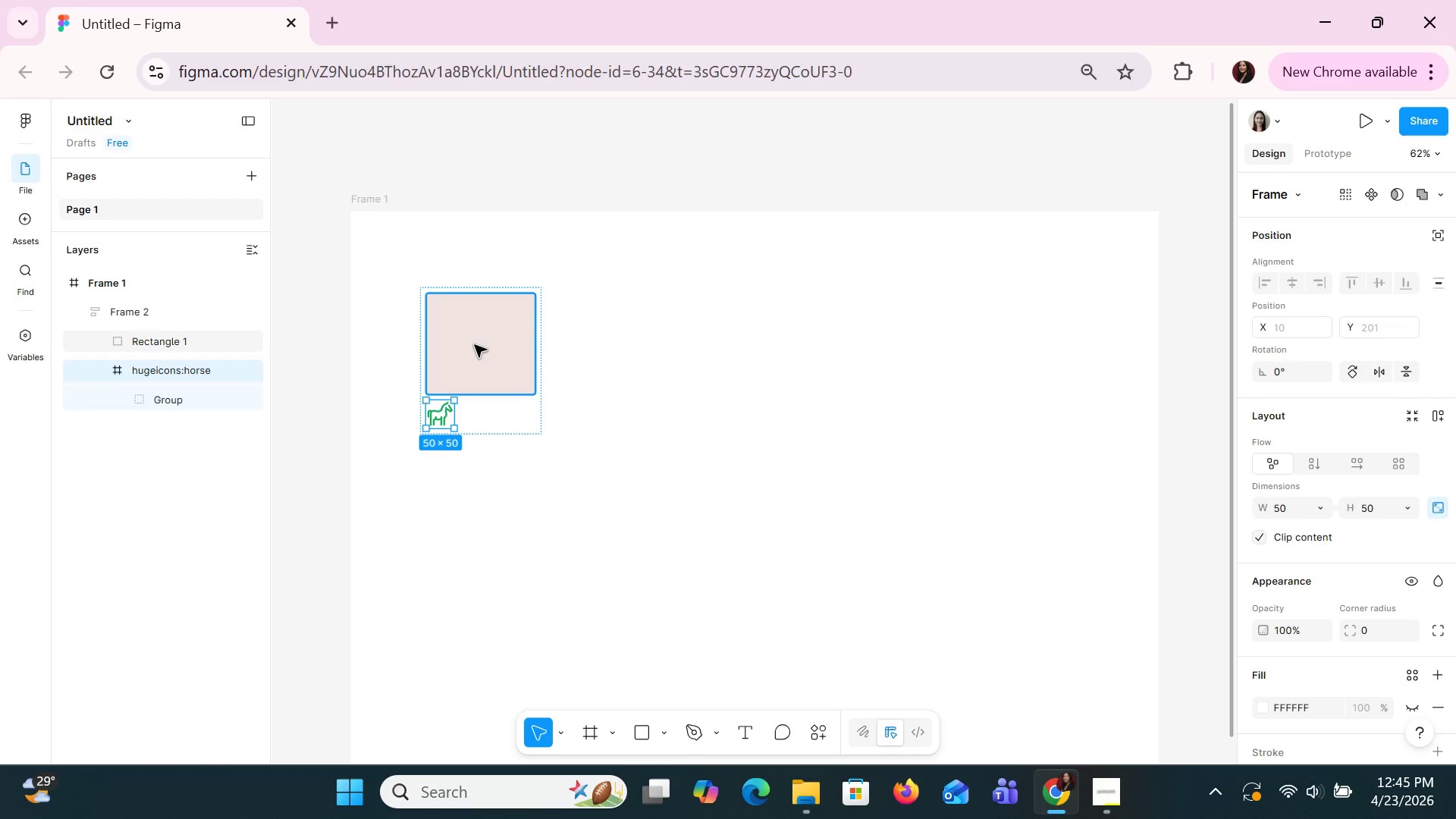 
wait(21.3)
 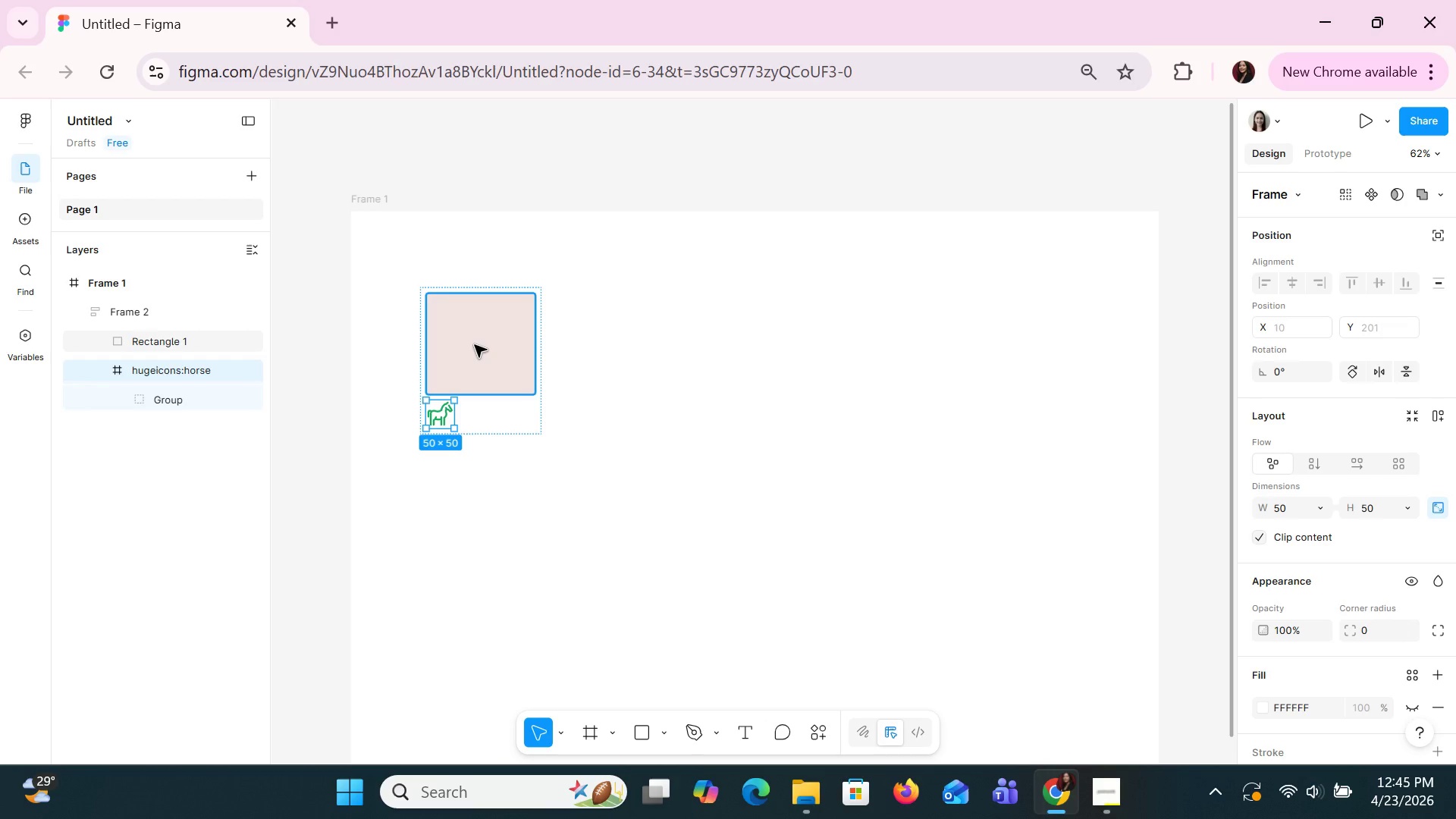 
left_click([1263, 540])
 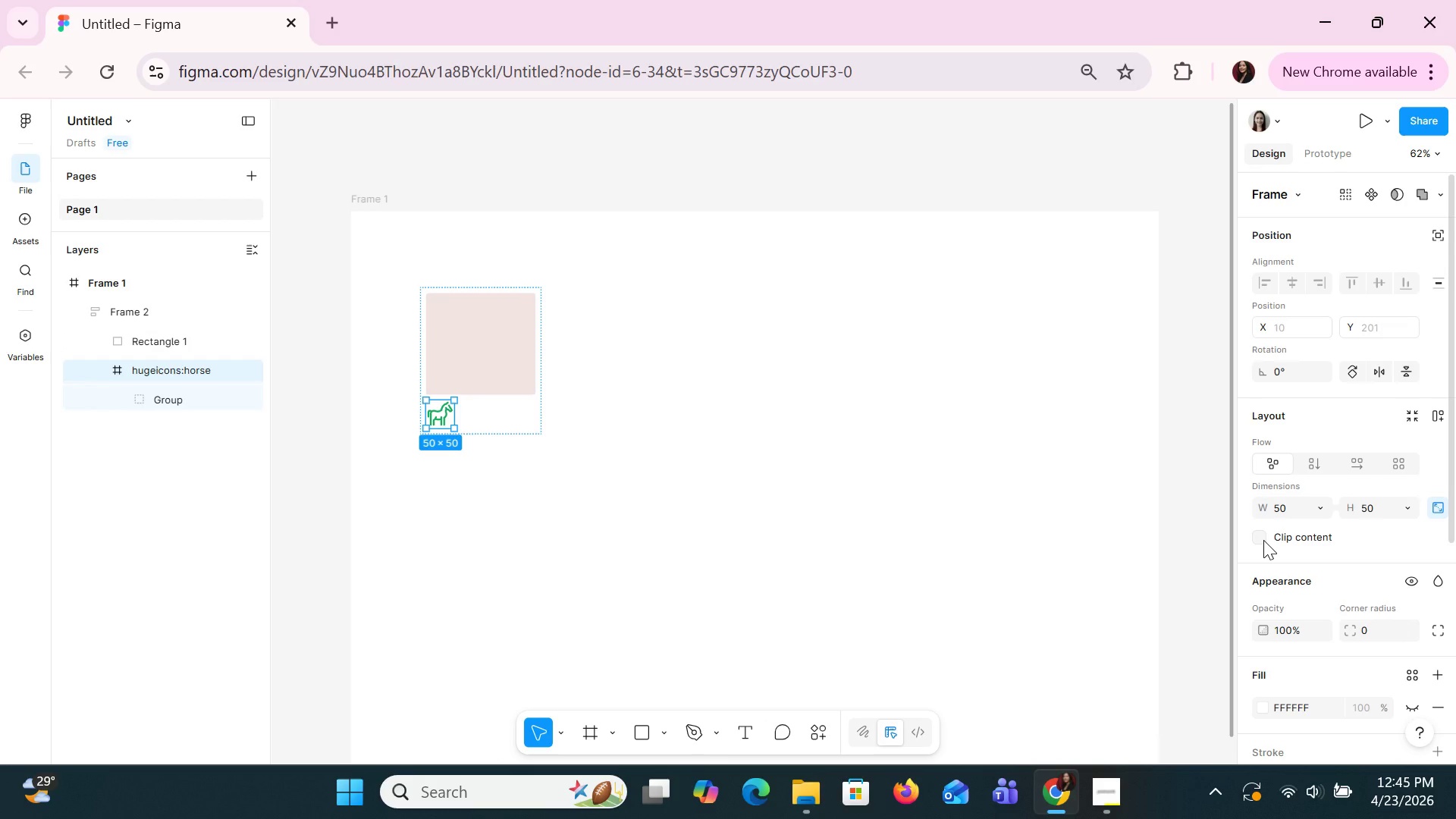 
left_click([1263, 540])
 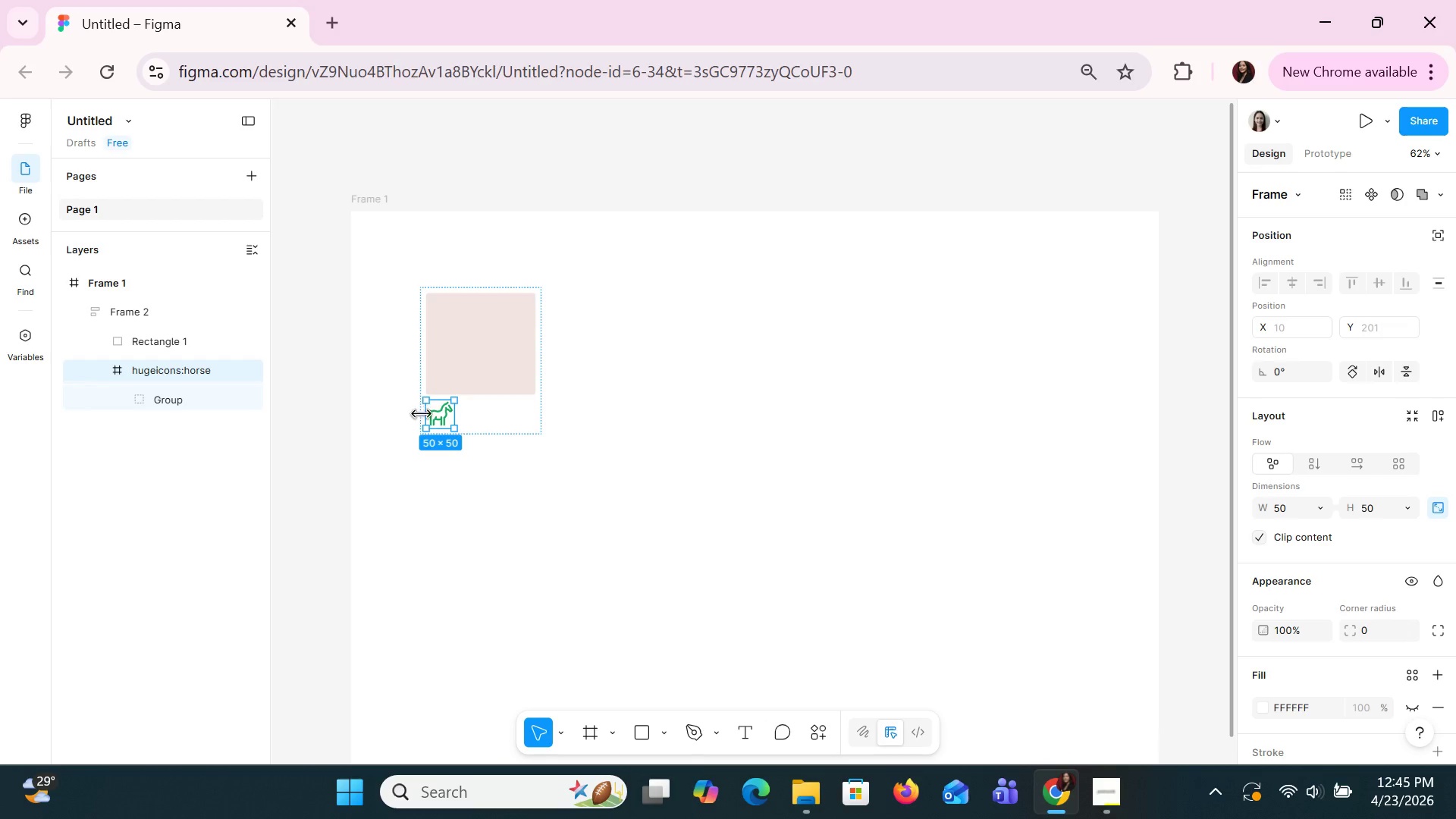 
left_click_drag(start_coordinate=[443, 418], to_coordinate=[493, 372])
 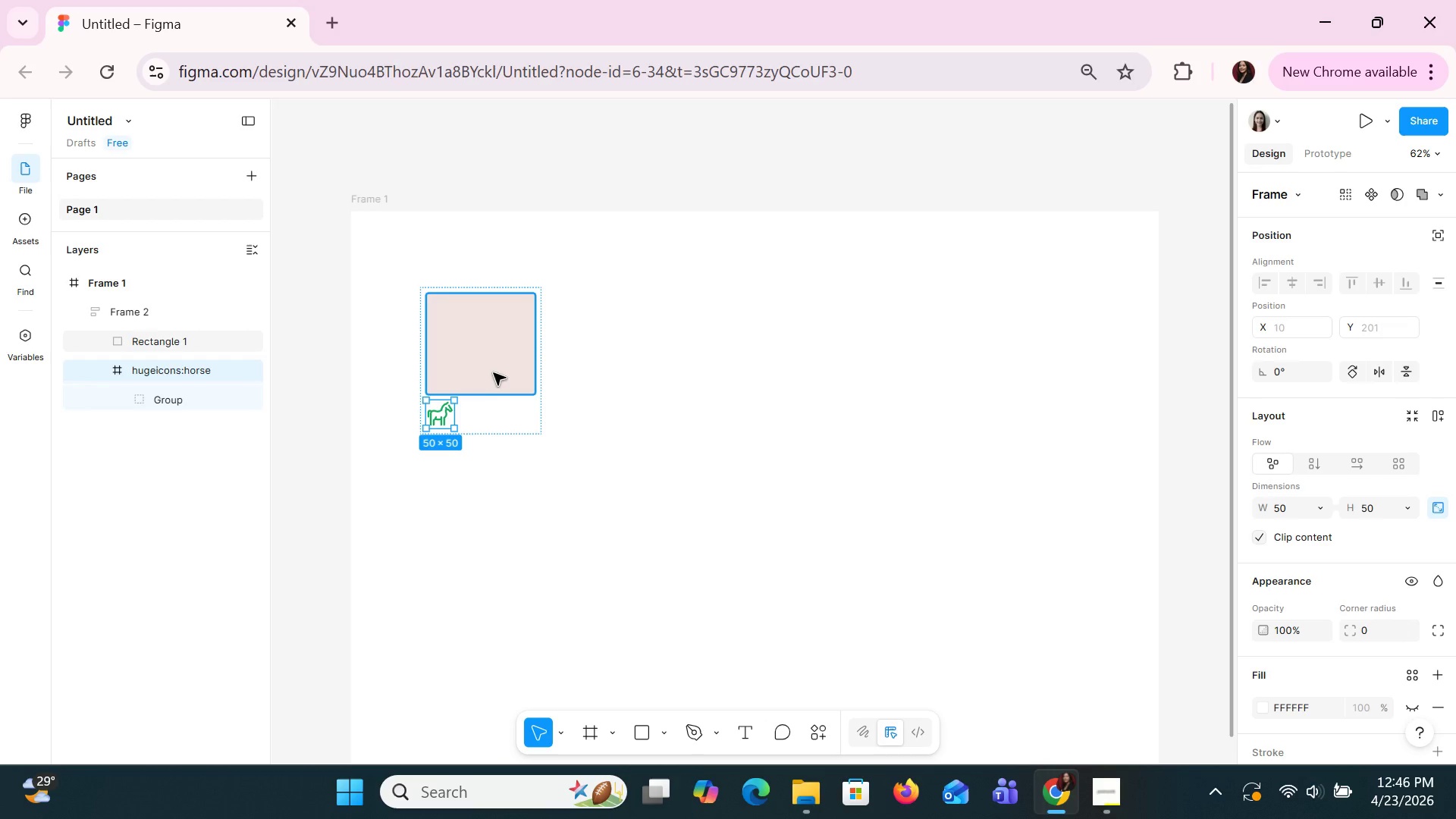 
wait(40.33)
 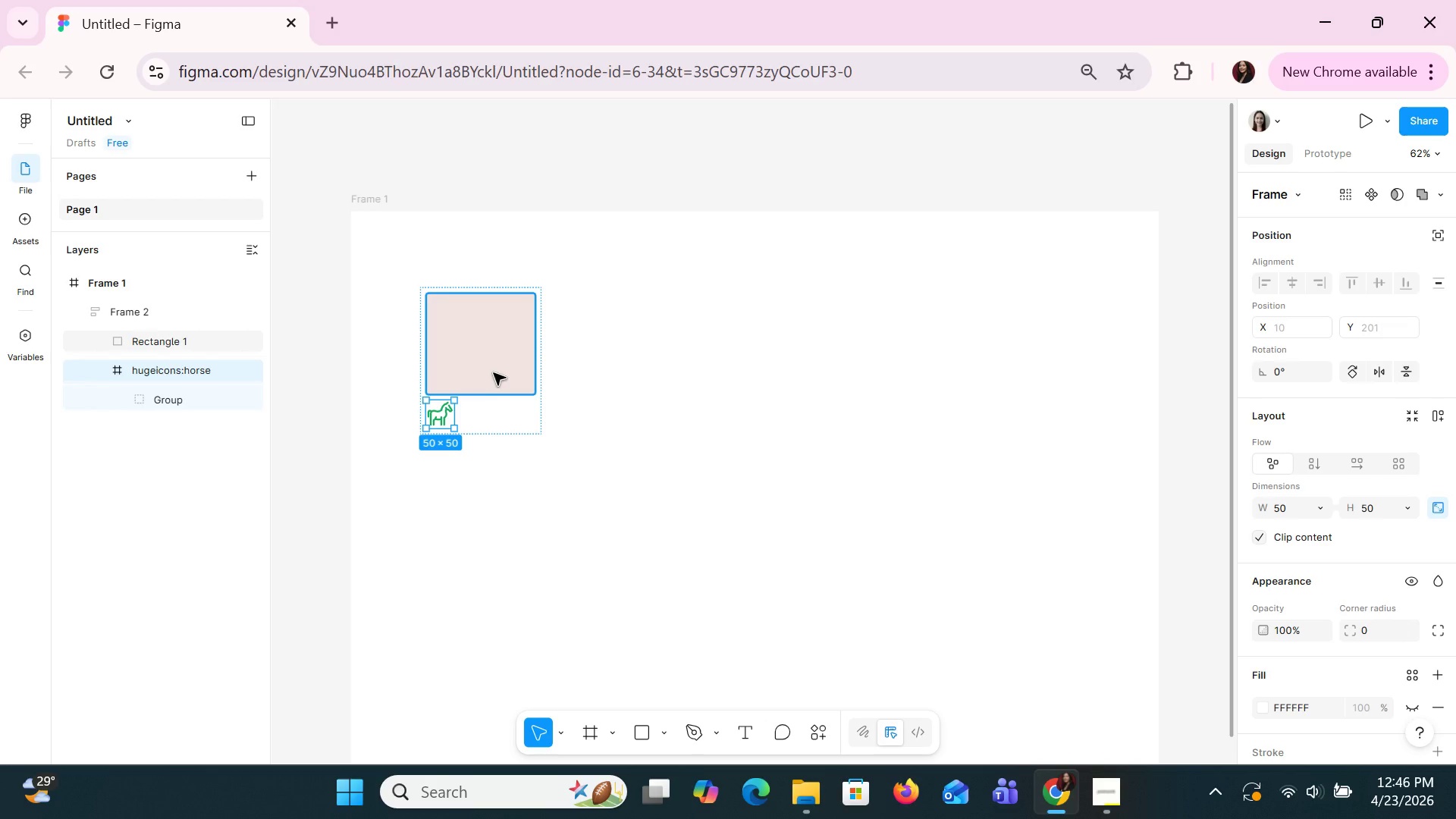 
key(Control+Z)
 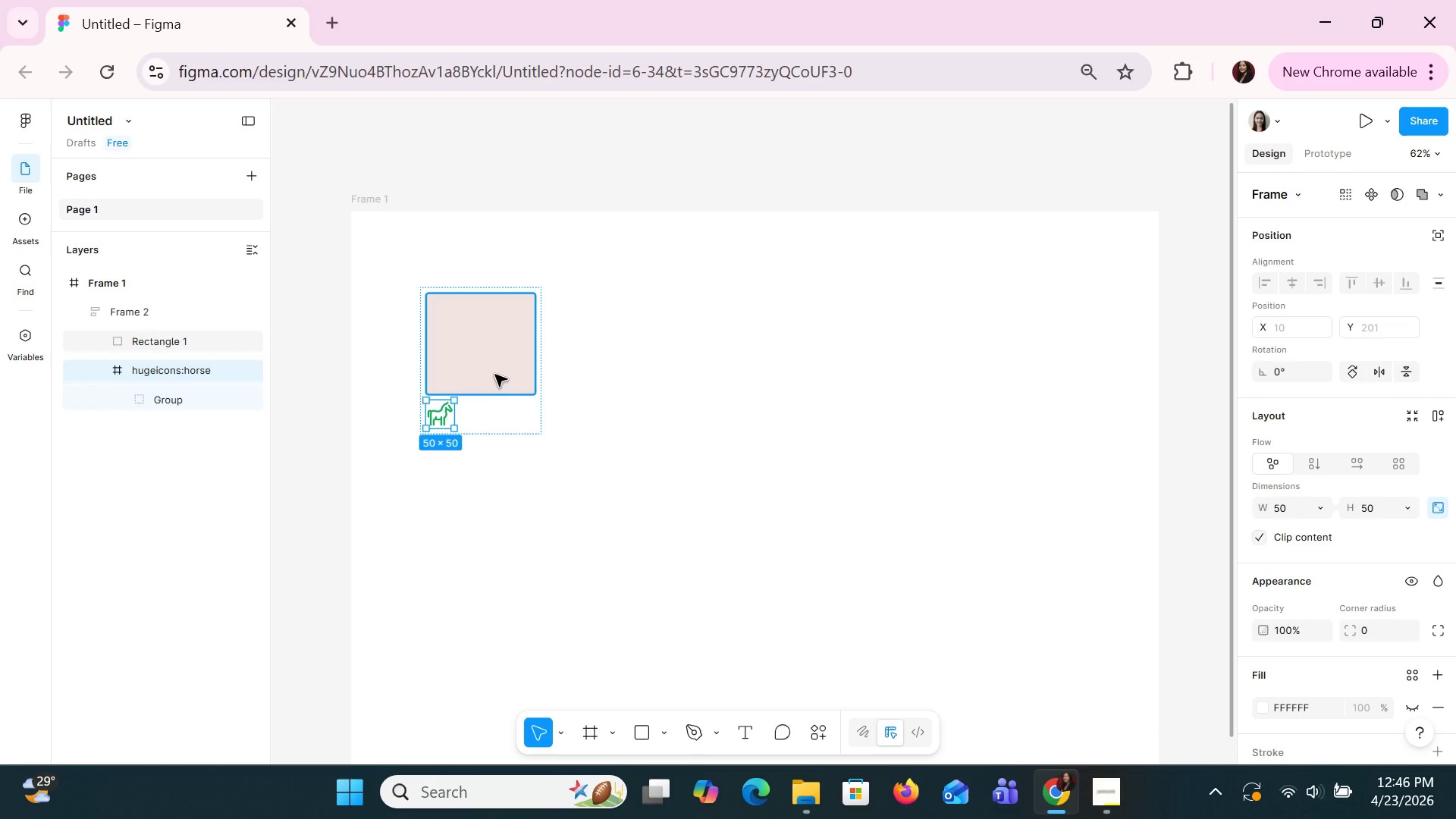 
key(Control+Z)
 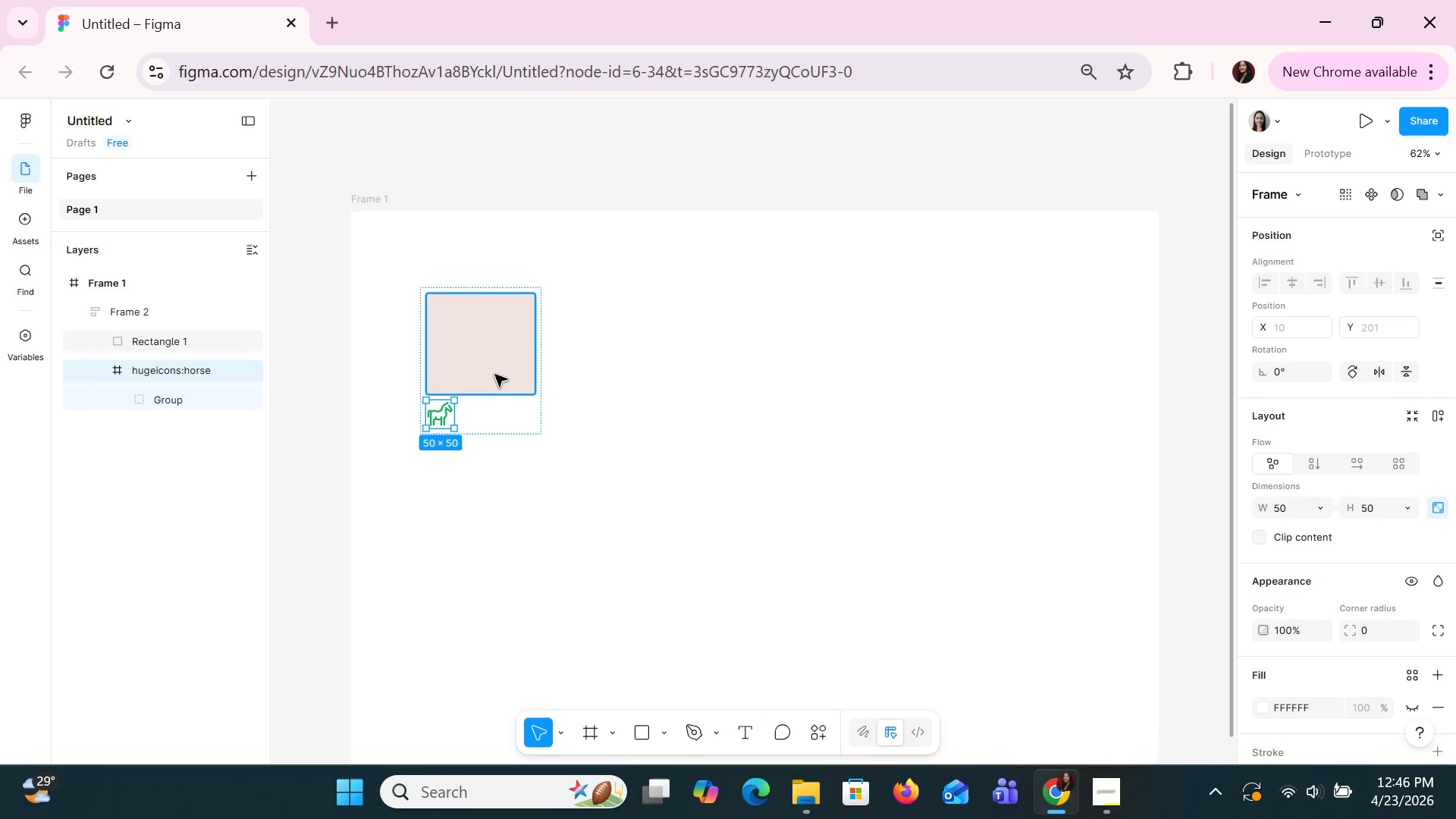 
left_click([494, 374])
 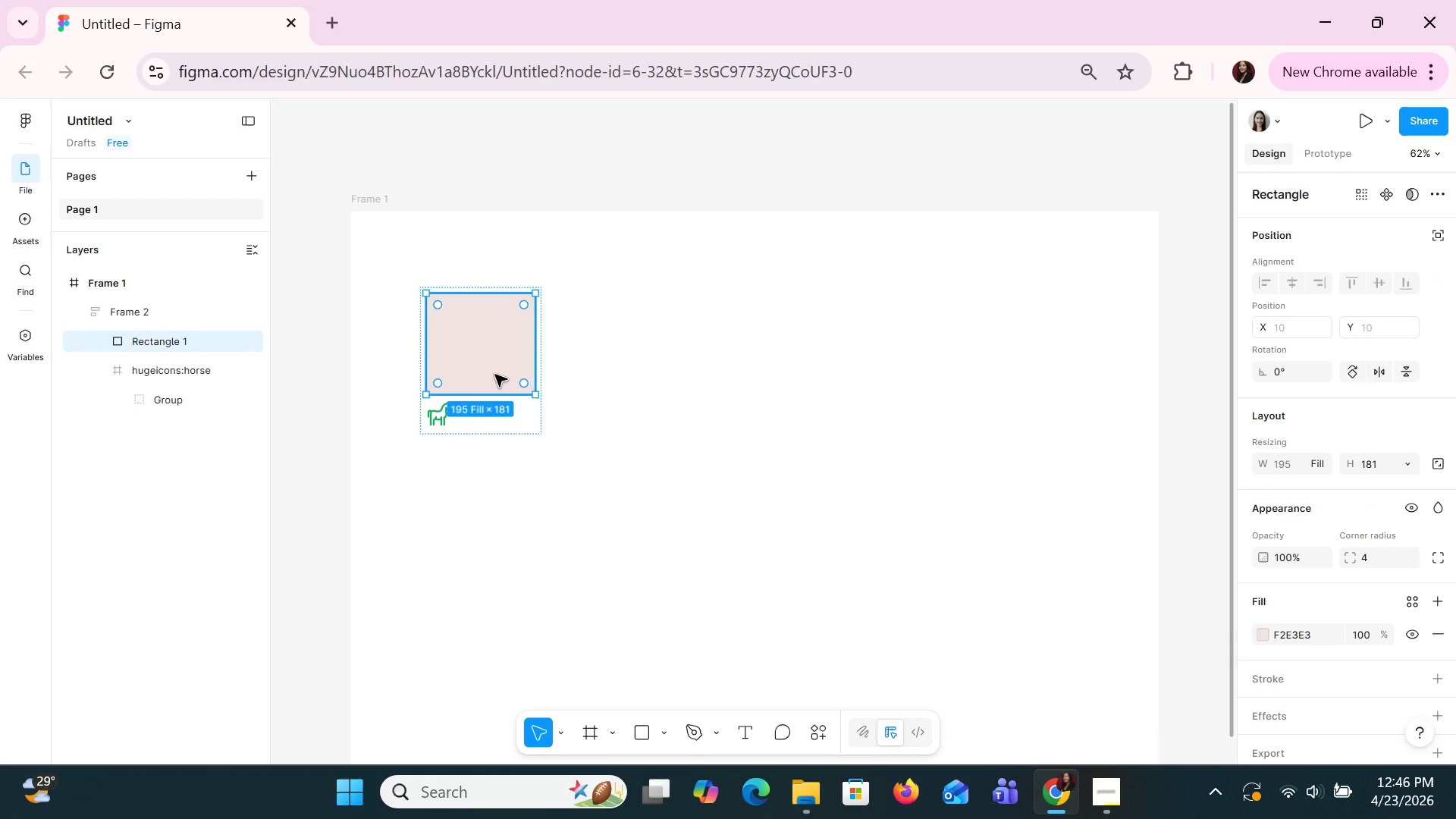 
key(Delete)
 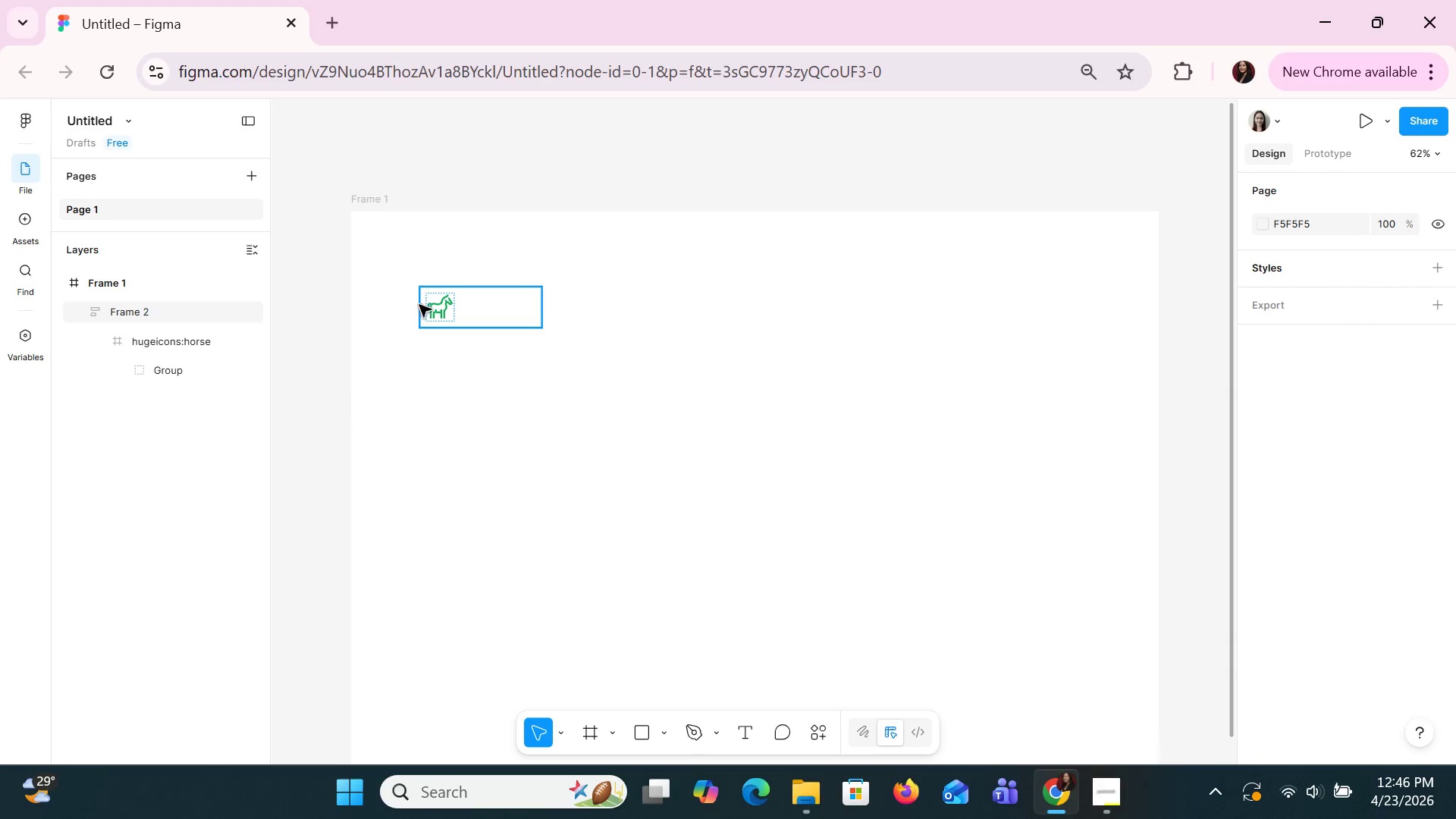 
left_click([431, 310])
 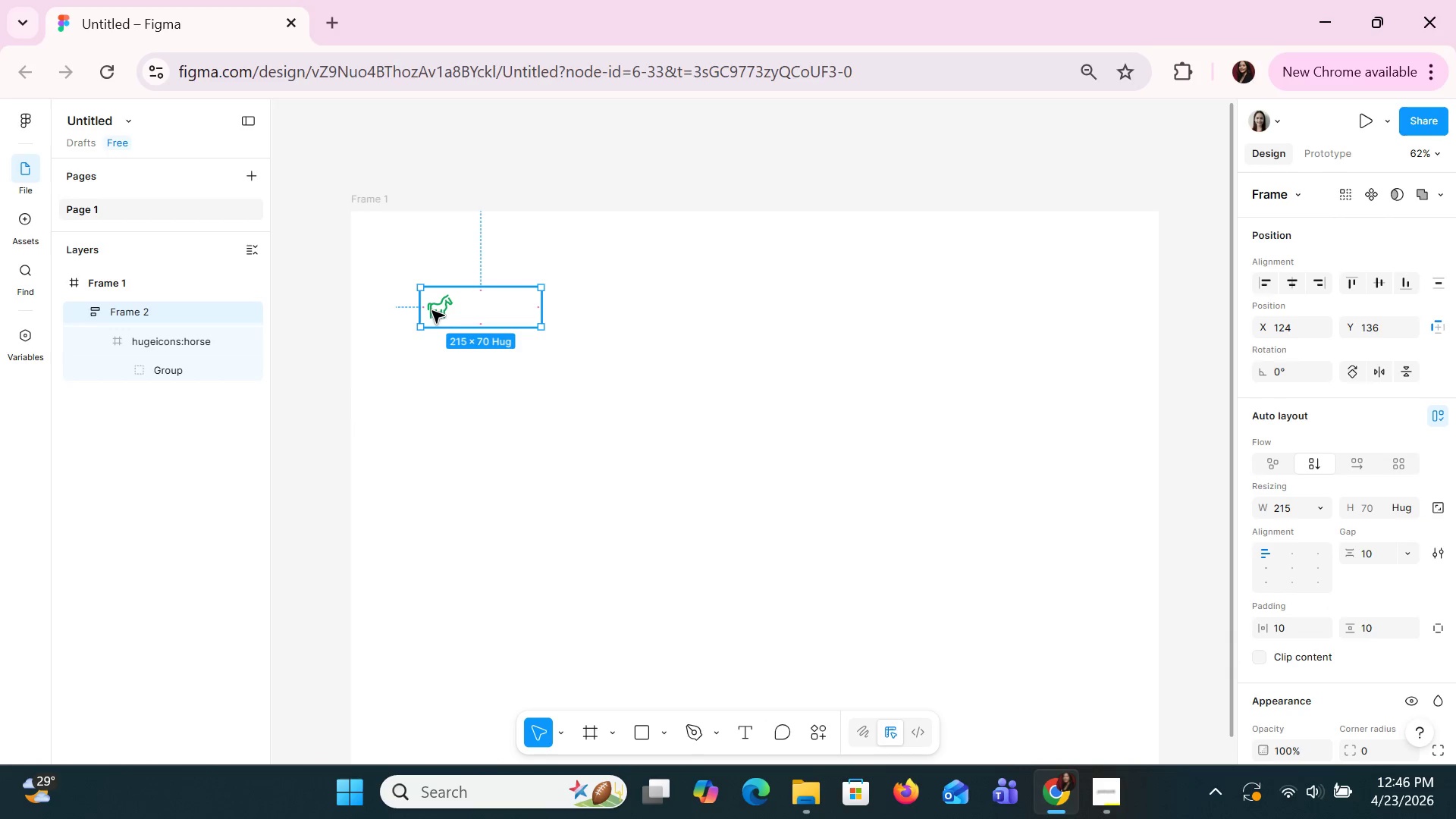 
double_click([431, 310])
 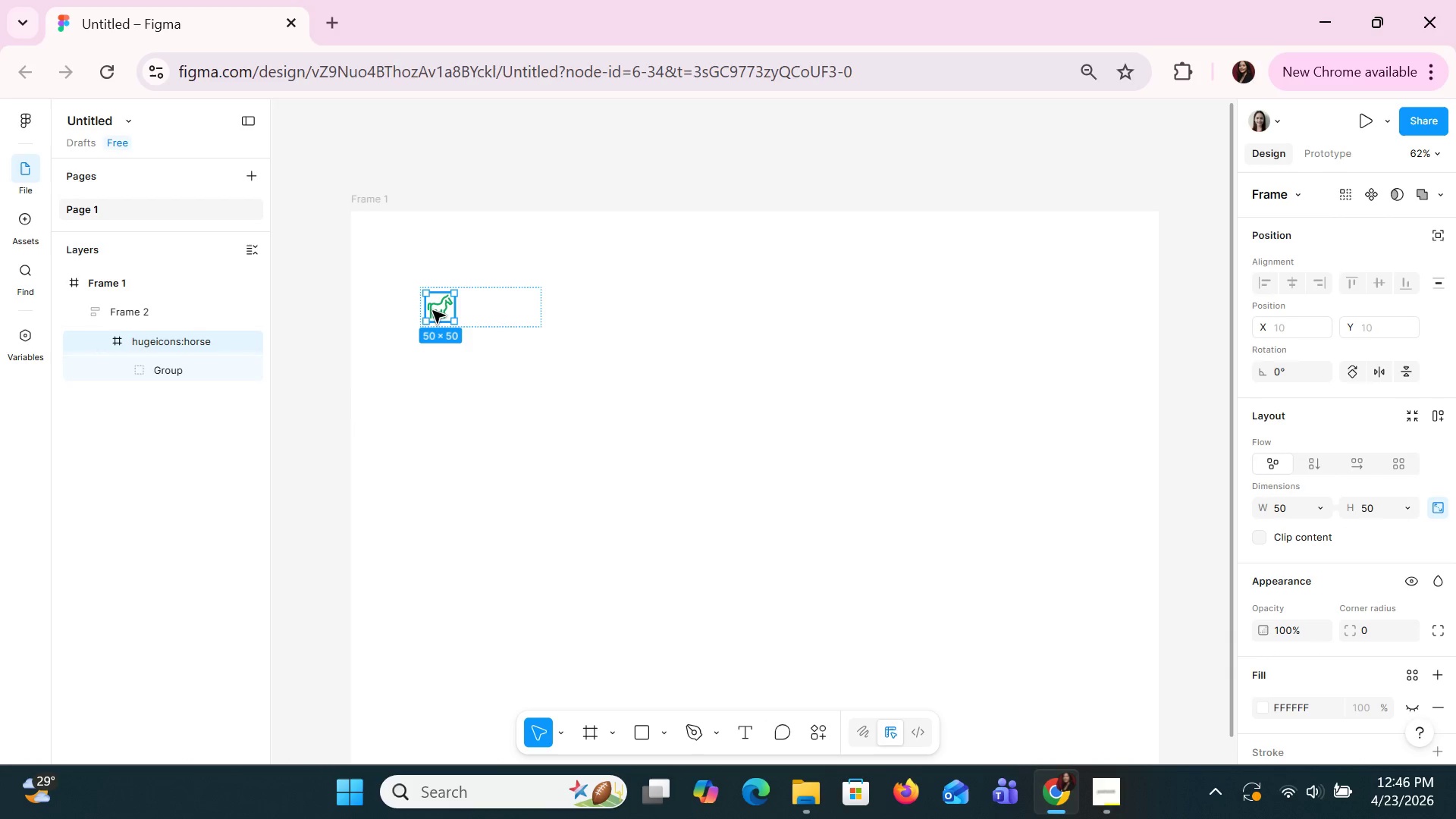 
left_click_drag(start_coordinate=[431, 310], to_coordinate=[427, 430])
 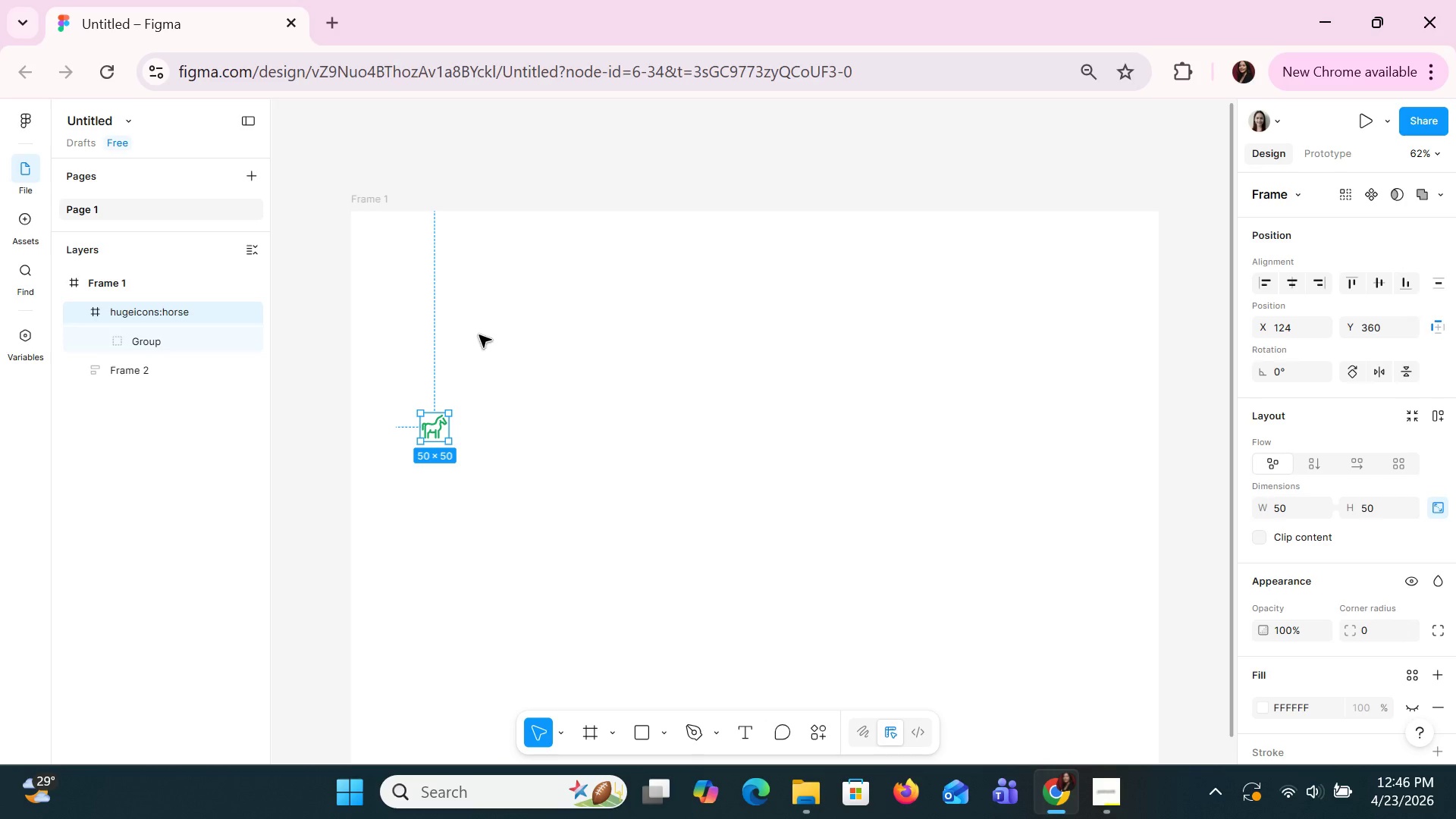 
left_click([483, 327])
 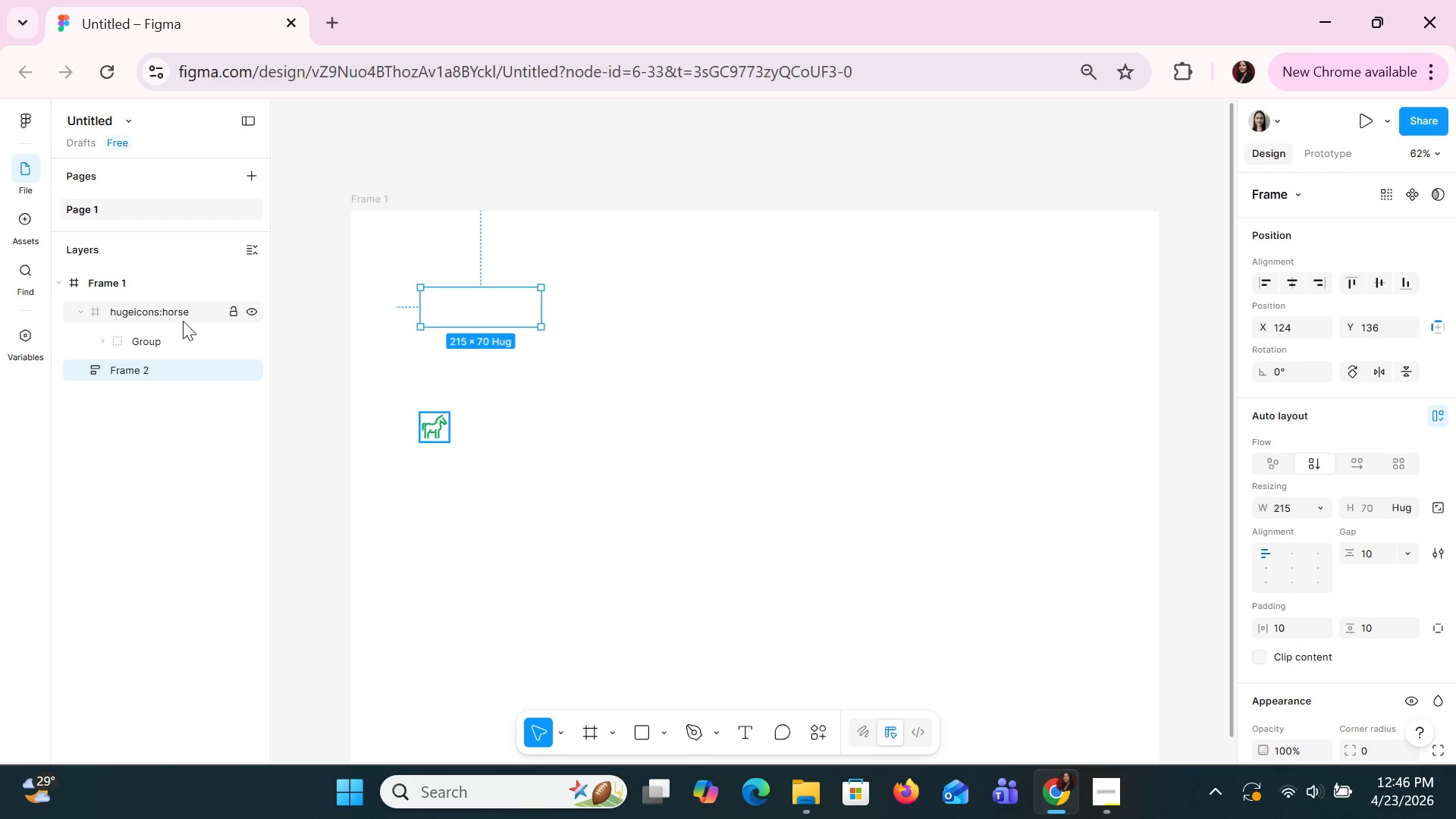 
left_click([179, 312])
 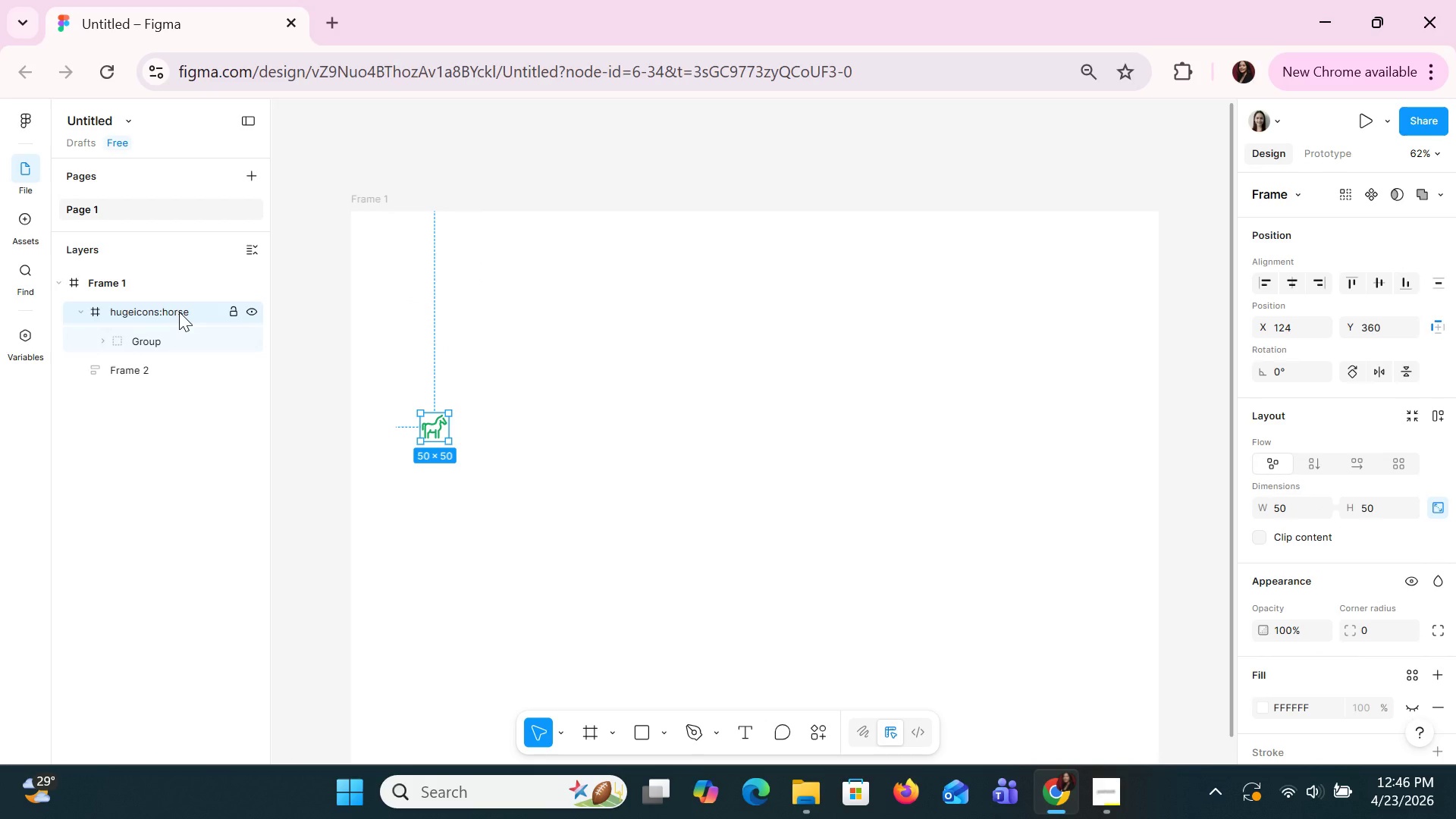 
key(Shift+A)
 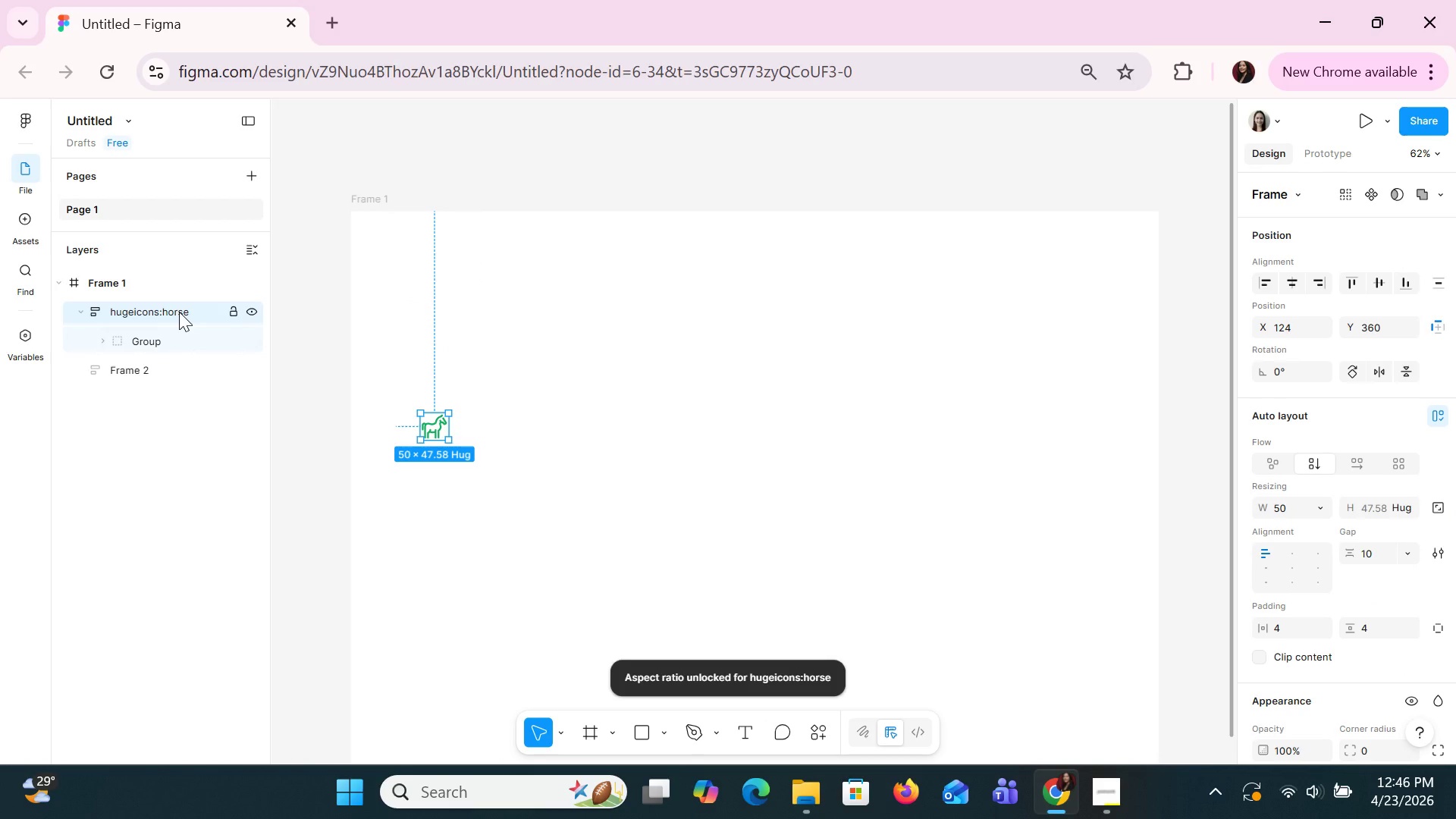 
key(Delete)
 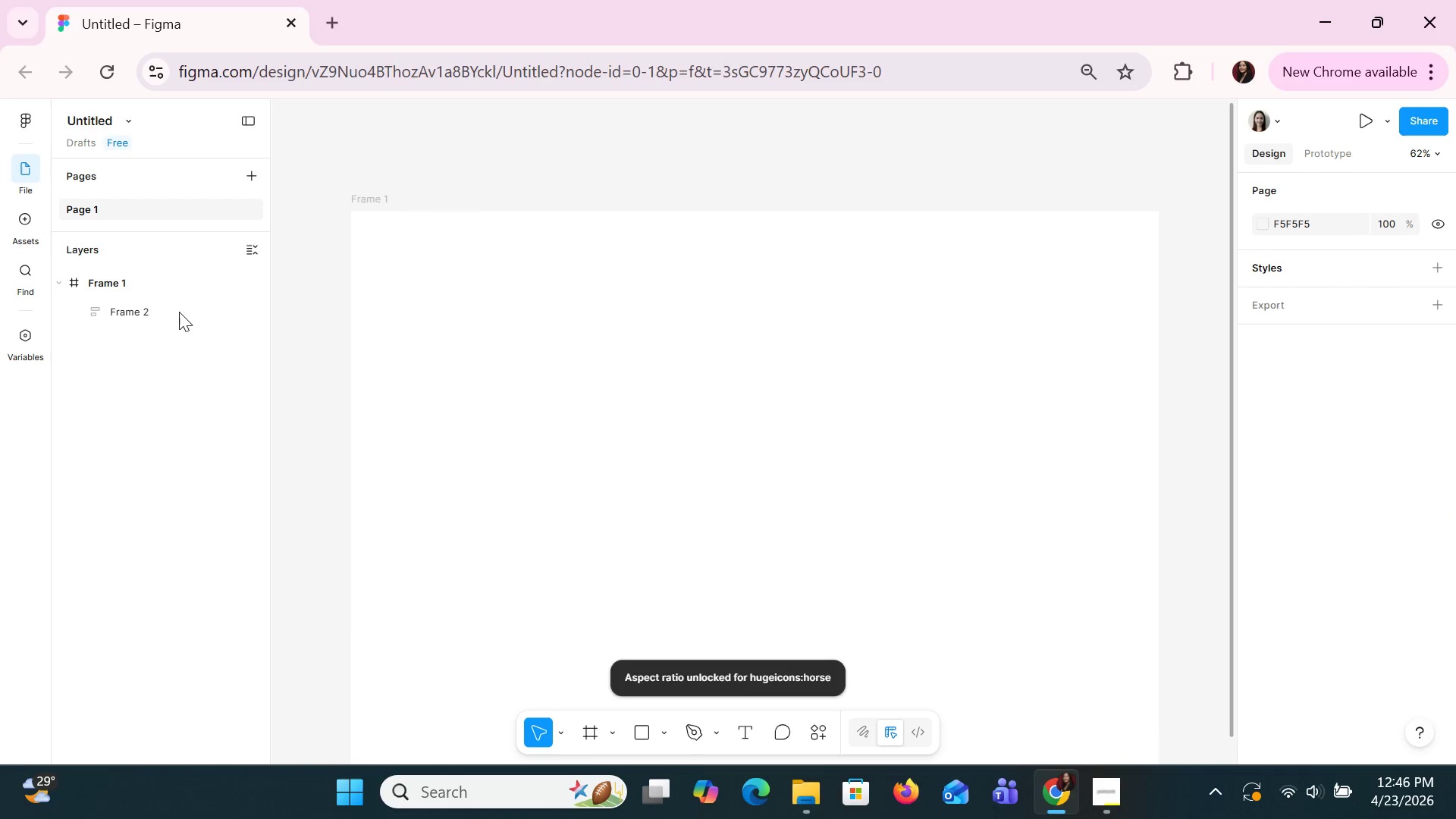 
key(Delete)
 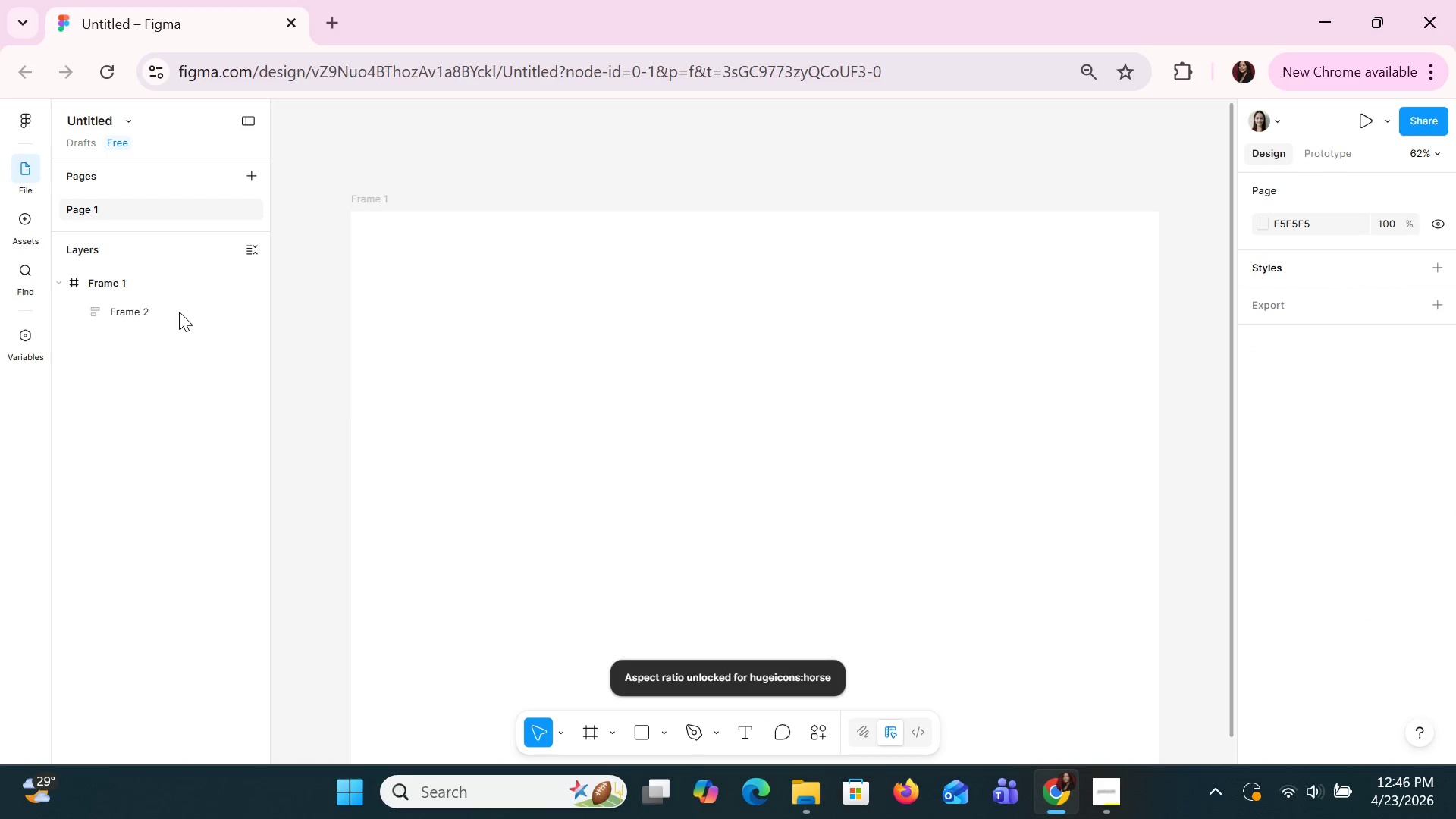 
key(Delete)
 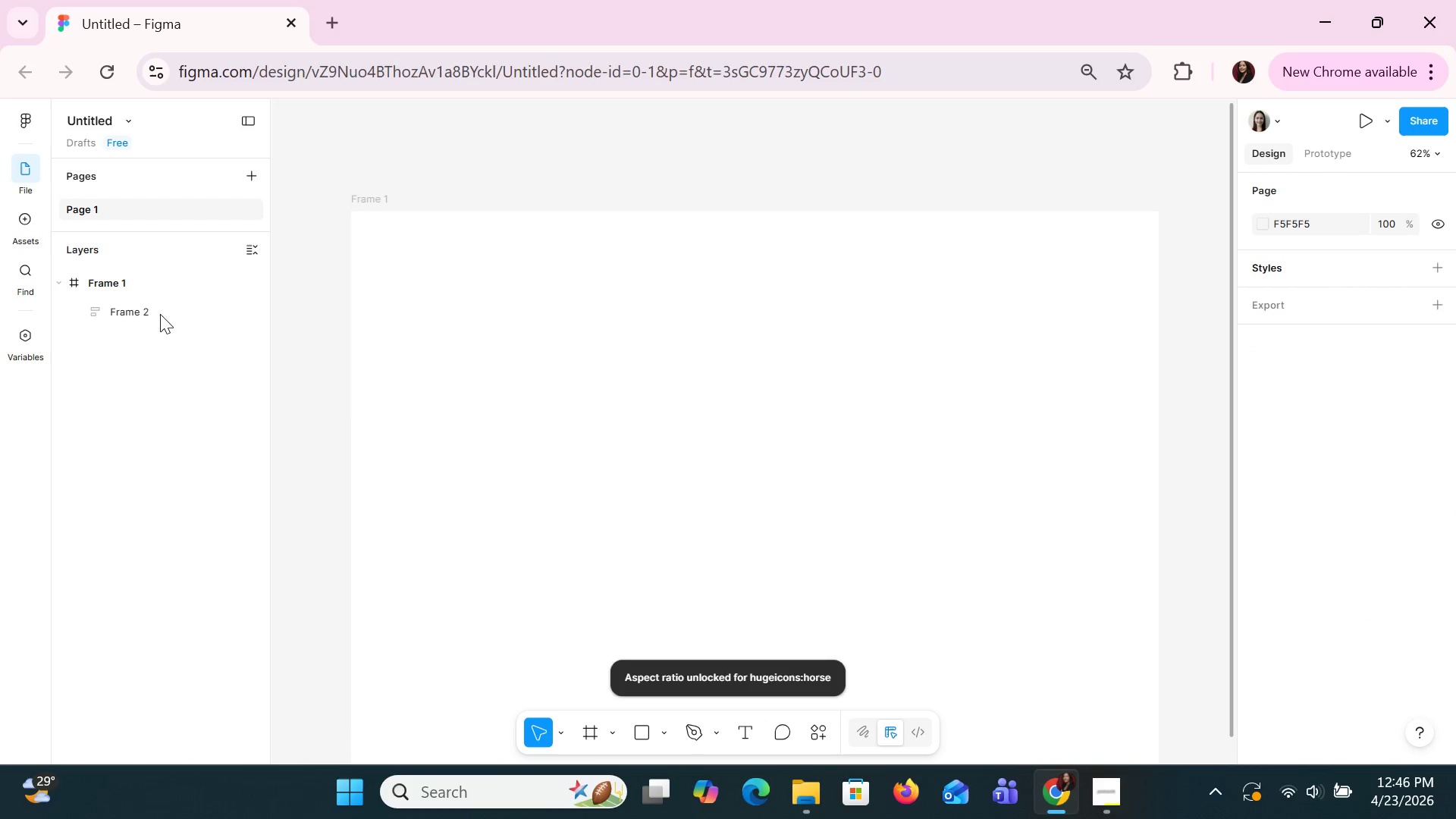 
left_click([140, 312])
 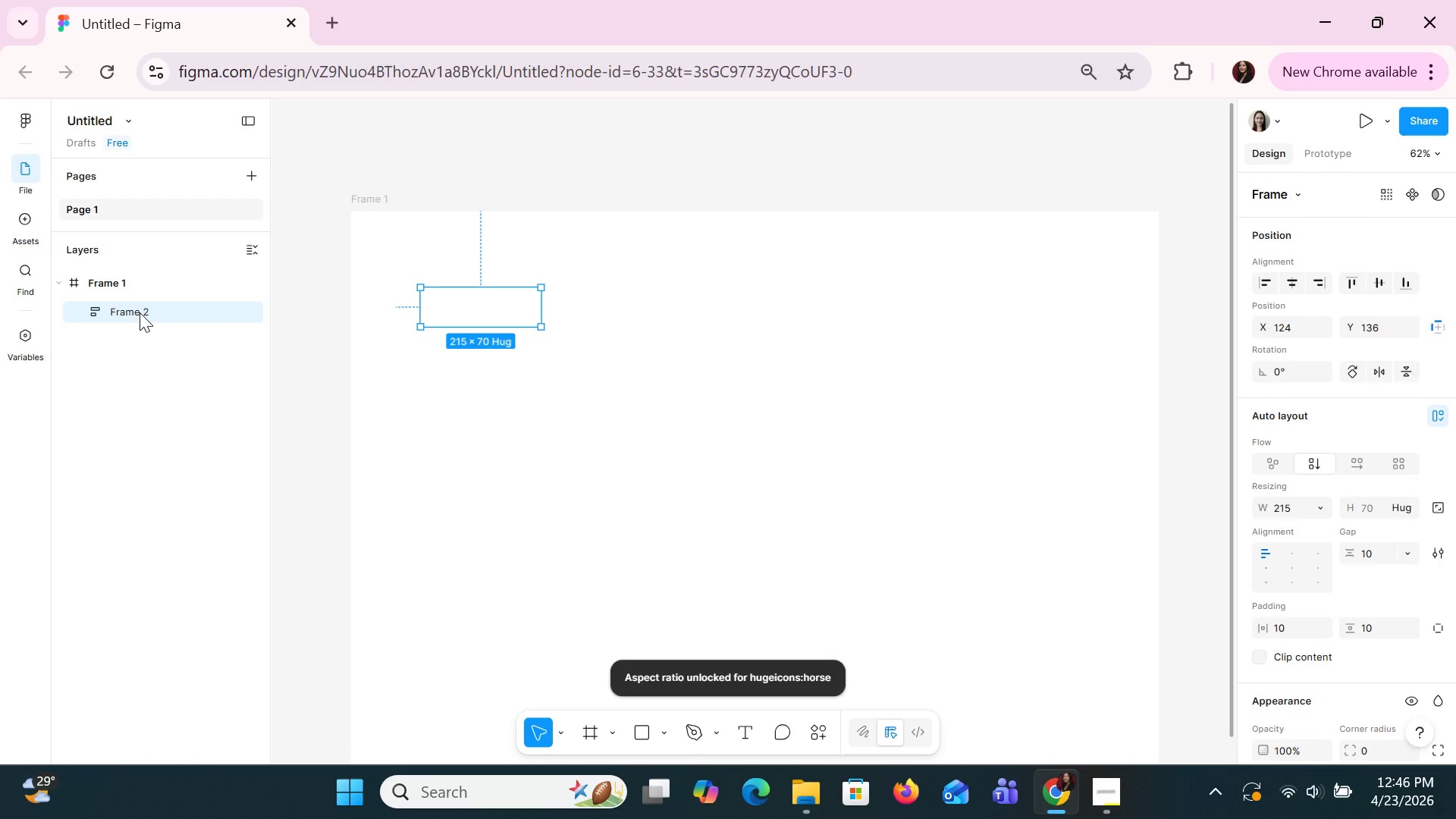 
key(Delete)
 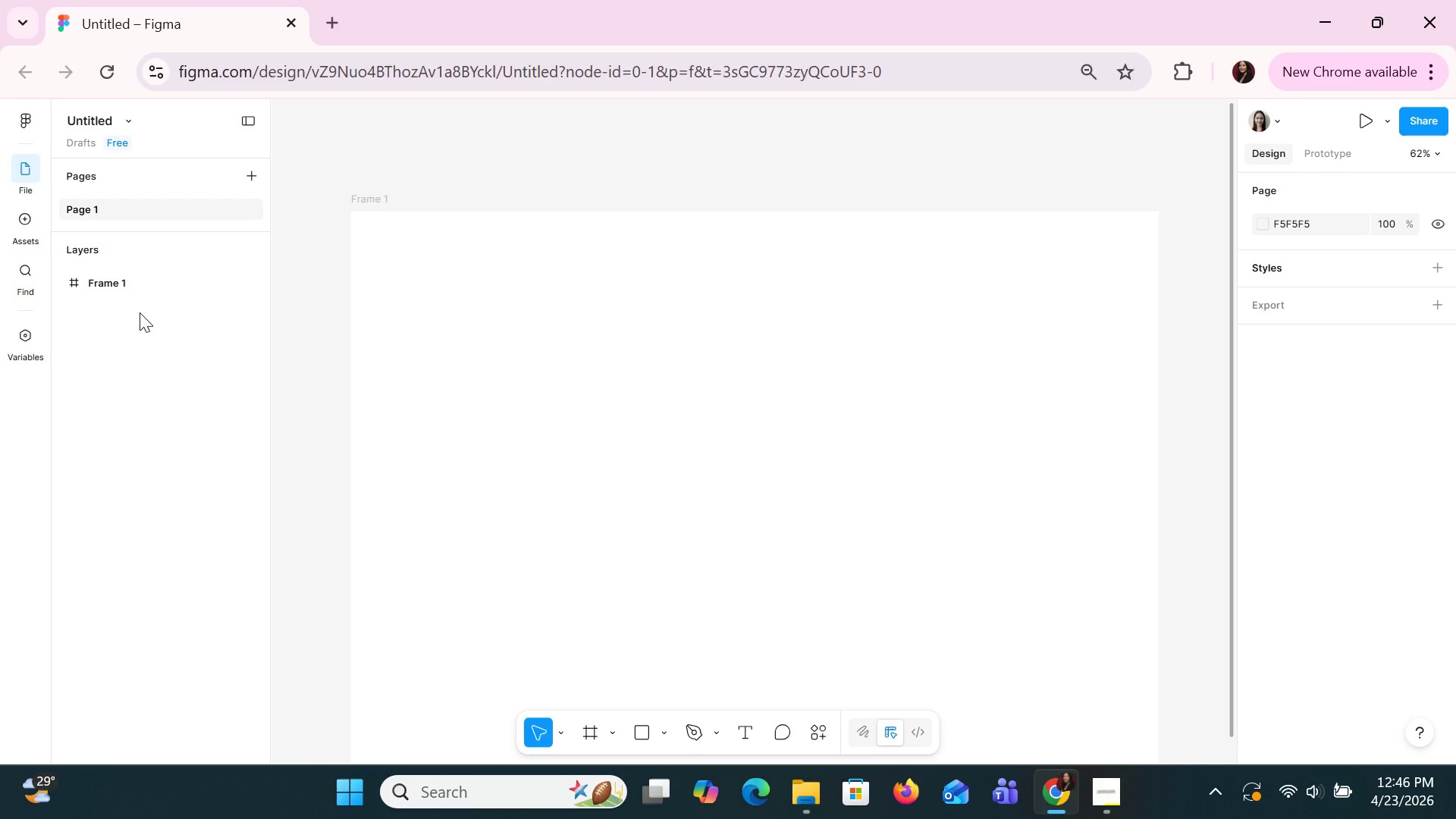 
wait(33.55)
 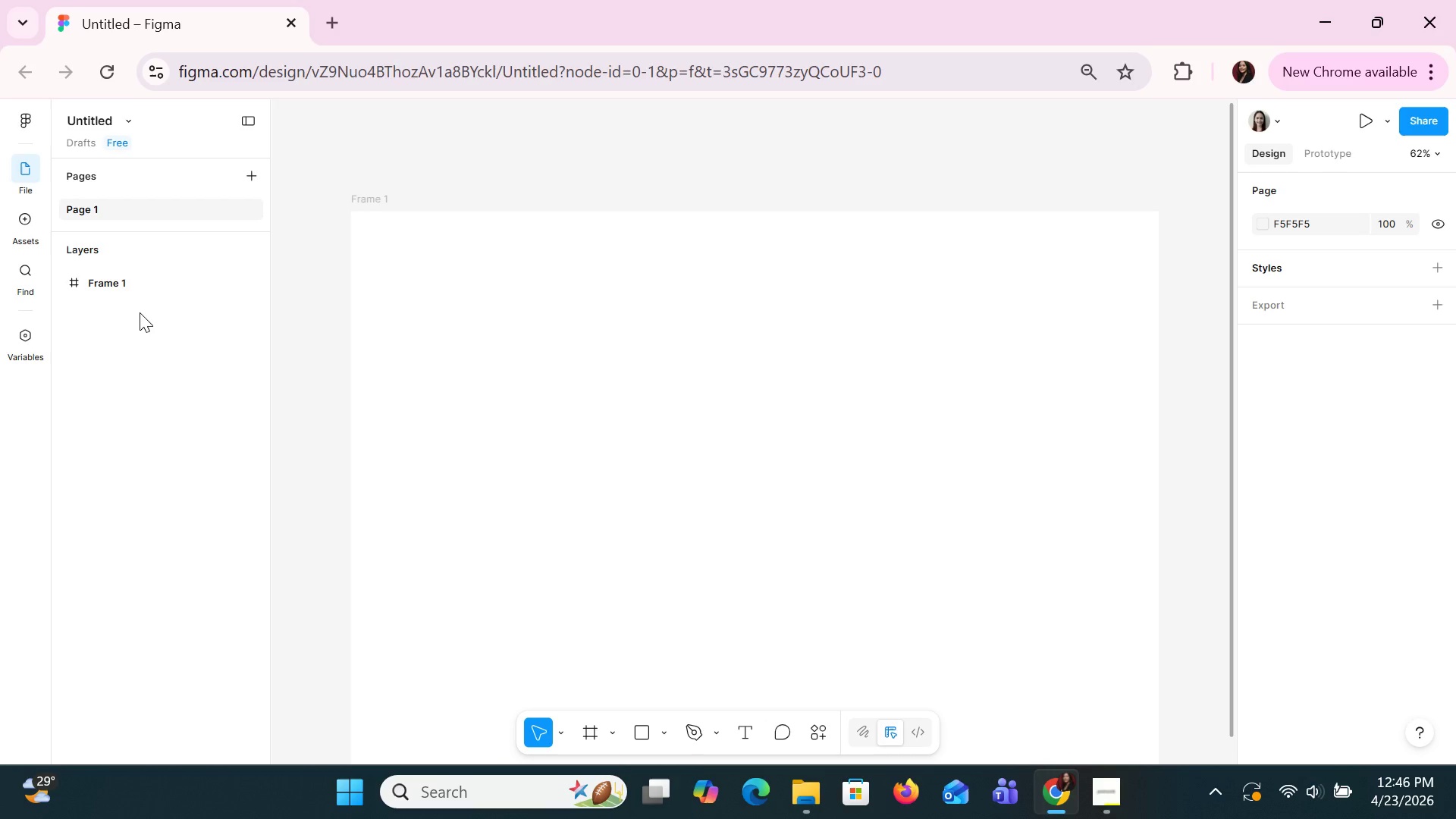 
left_click([586, 724])
 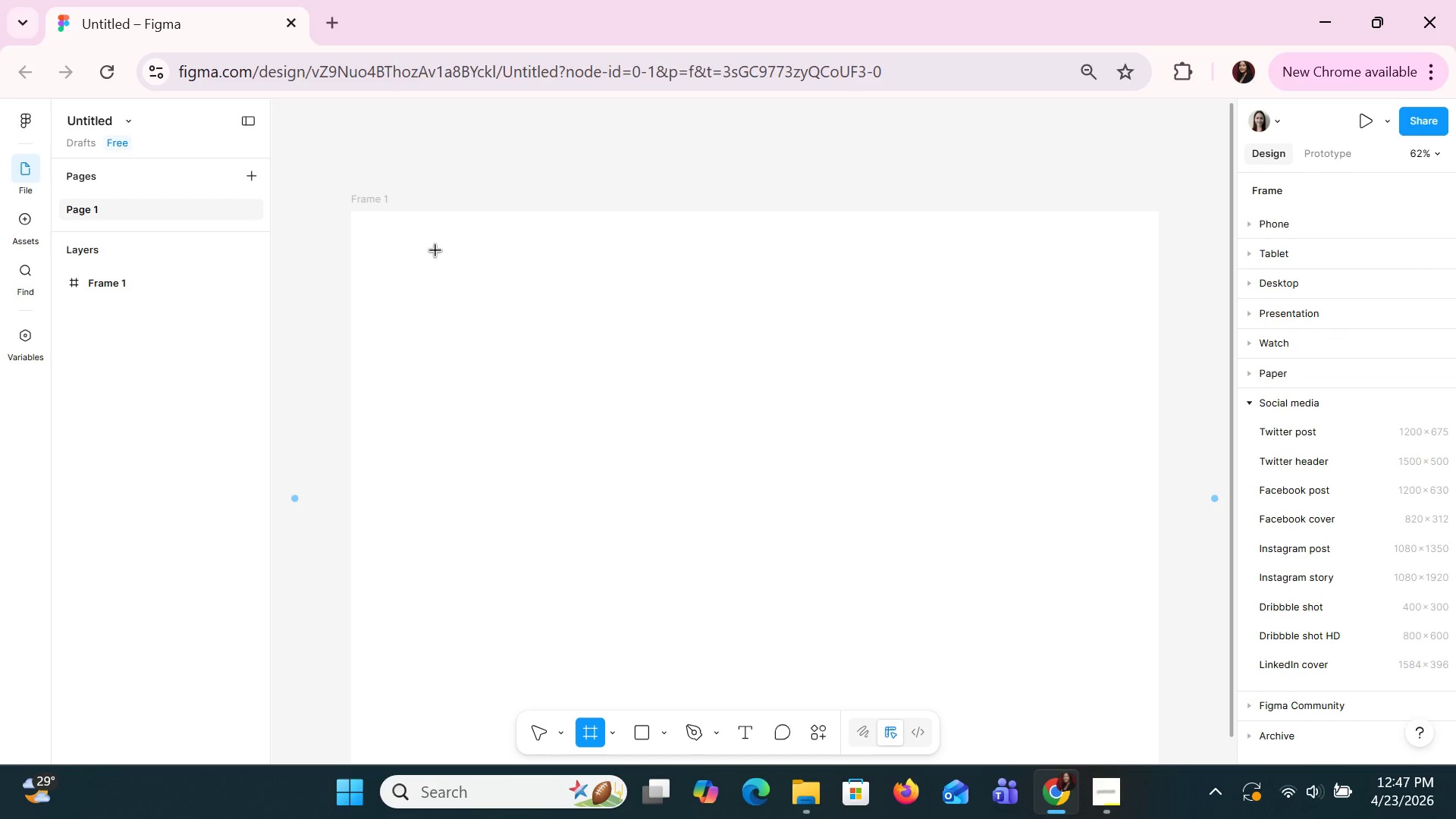 
left_click_drag(start_coordinate=[435, 251], to_coordinate=[535, 327])
 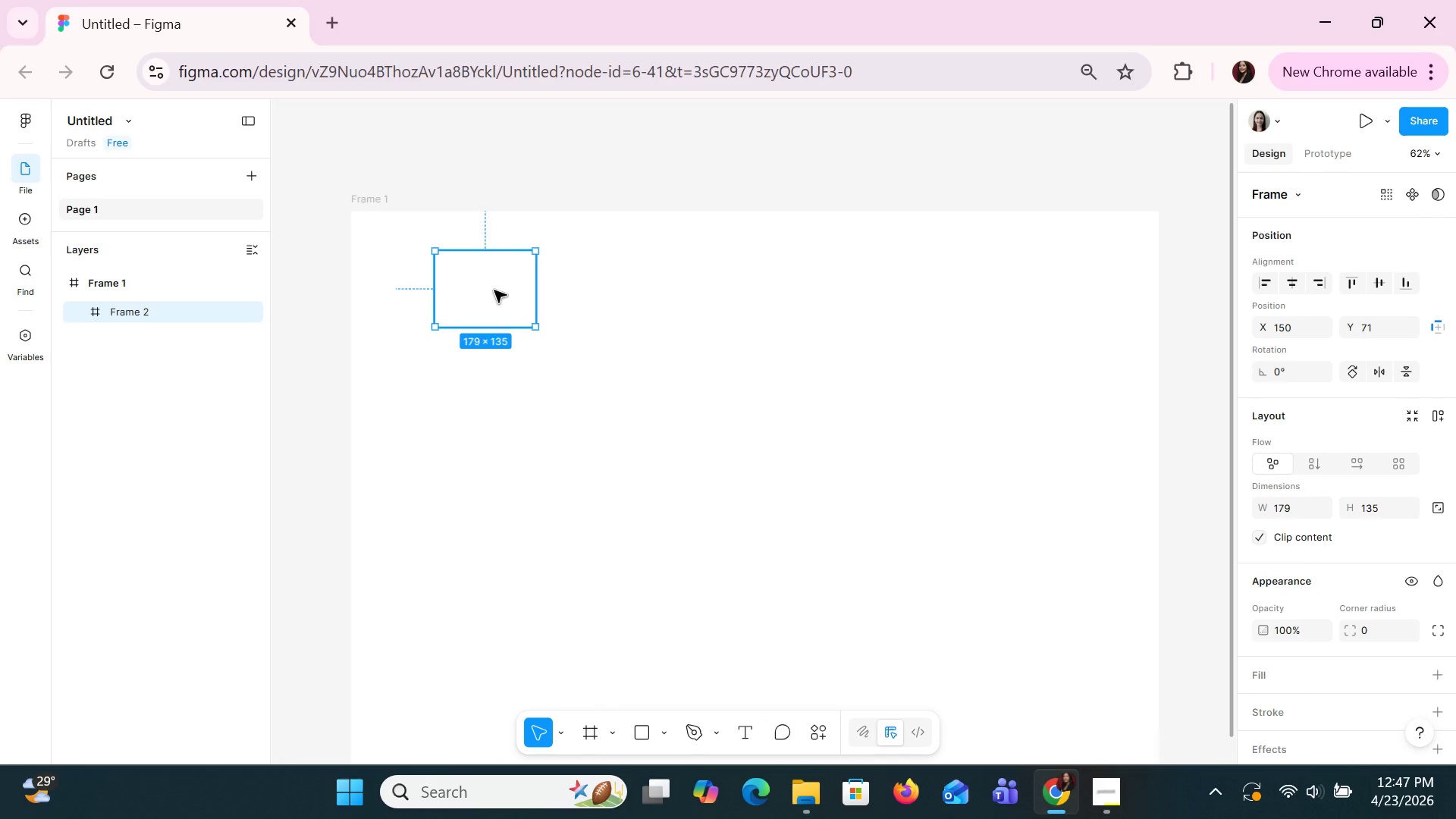 
right_click([714, 346])
 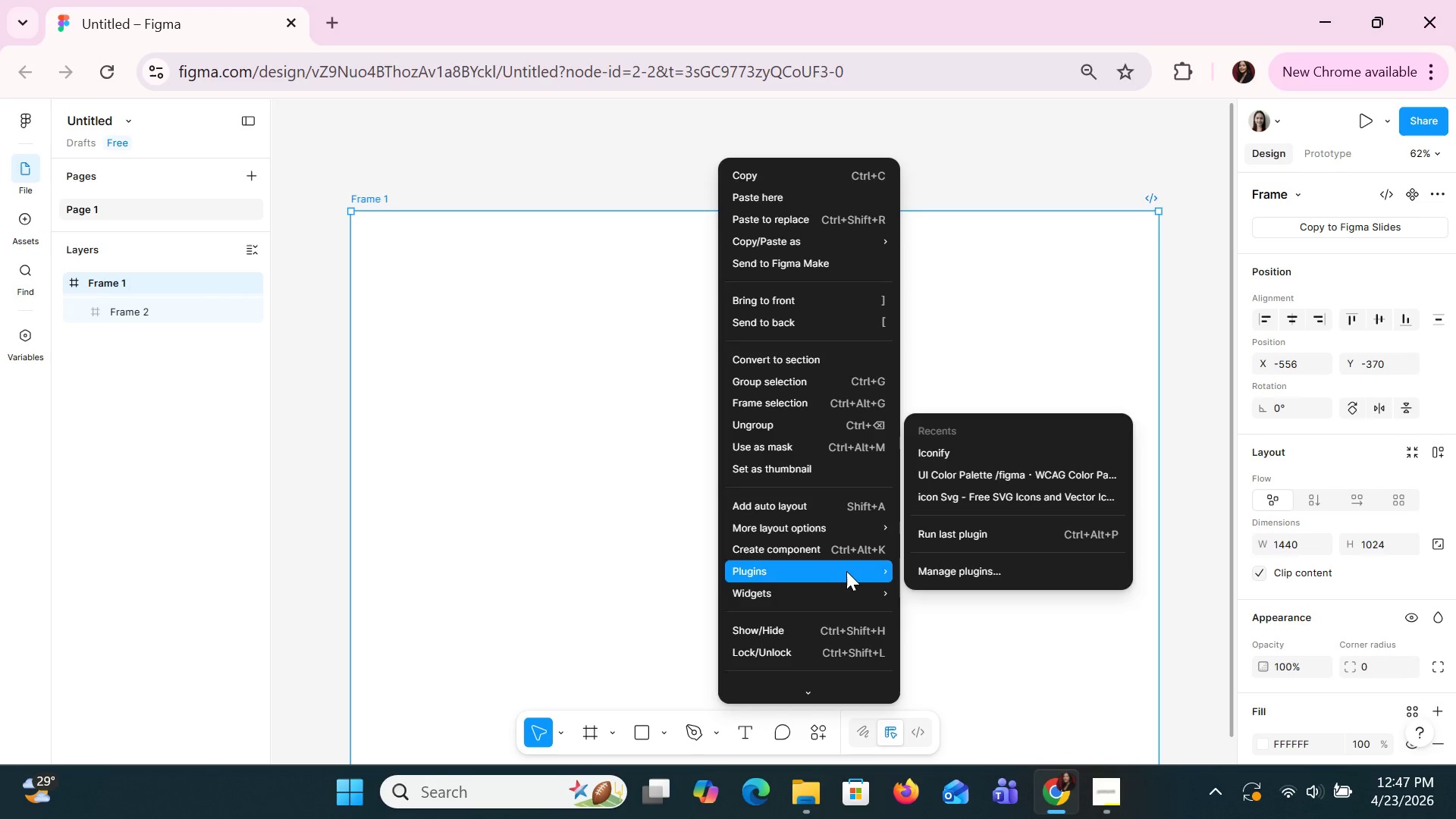 
left_click([946, 448])
 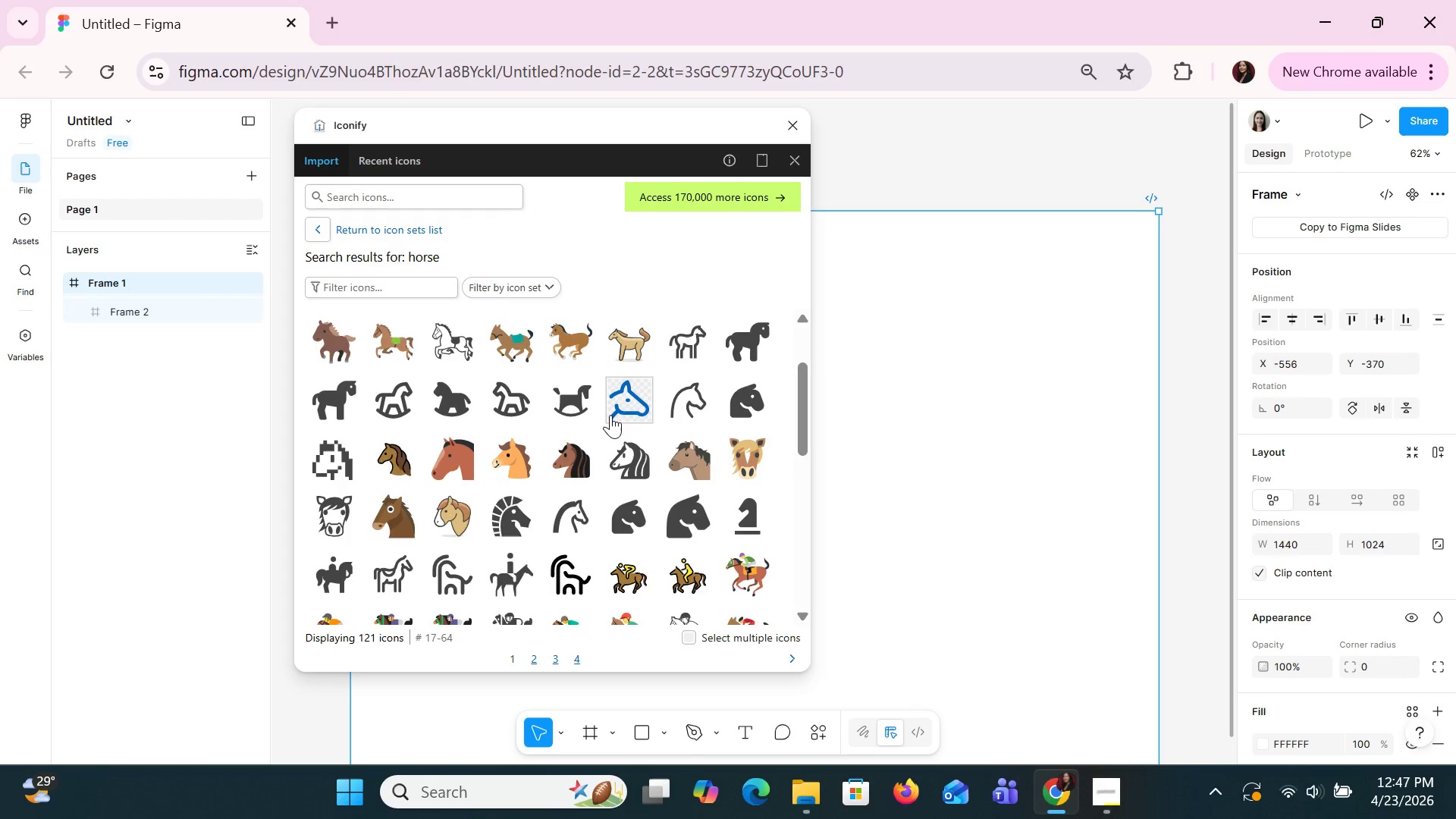 
left_click_drag(start_coordinate=[677, 412], to_coordinate=[895, 402])
 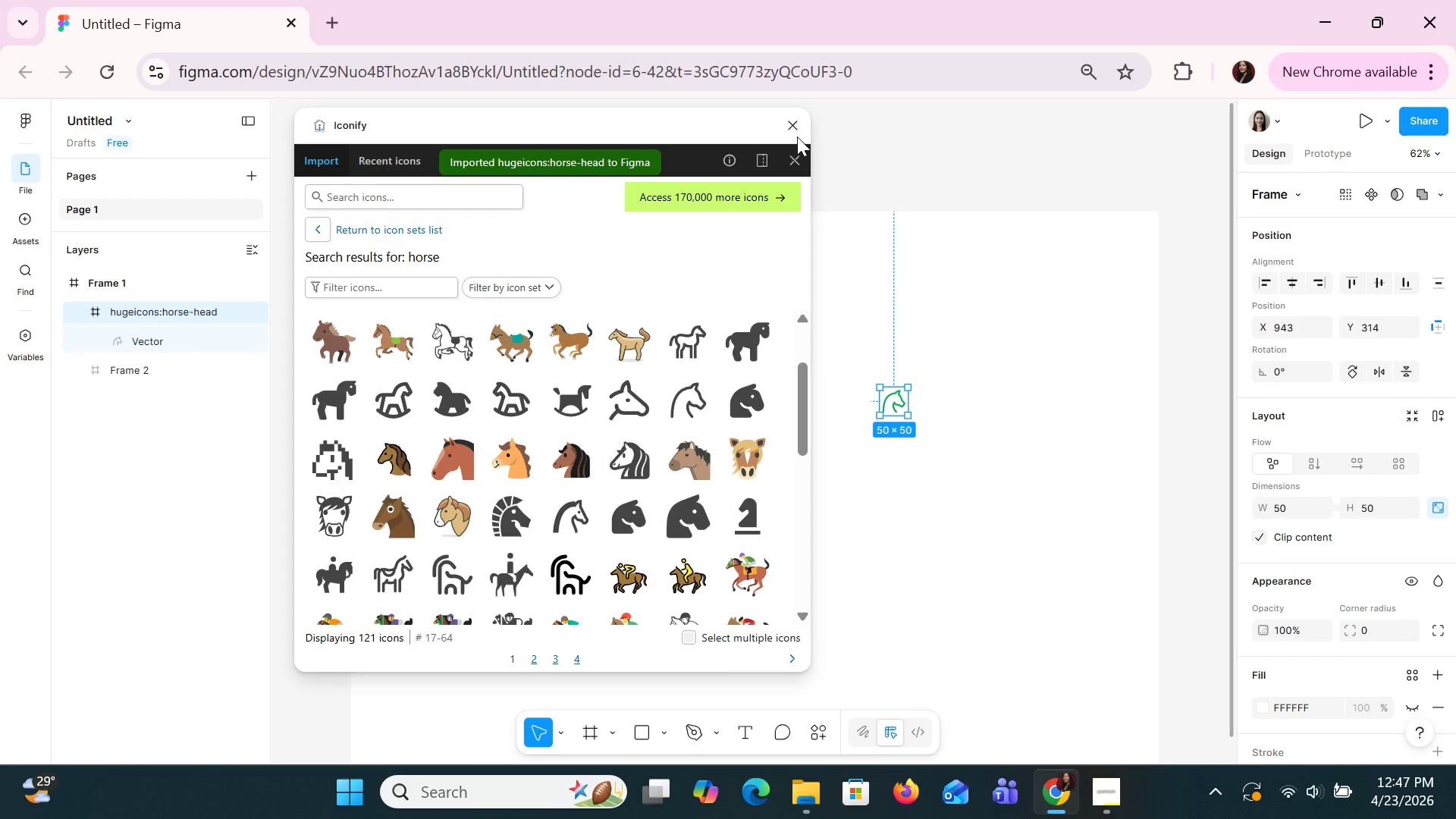 
left_click_drag(start_coordinate=[797, 136], to_coordinate=[785, 121])
 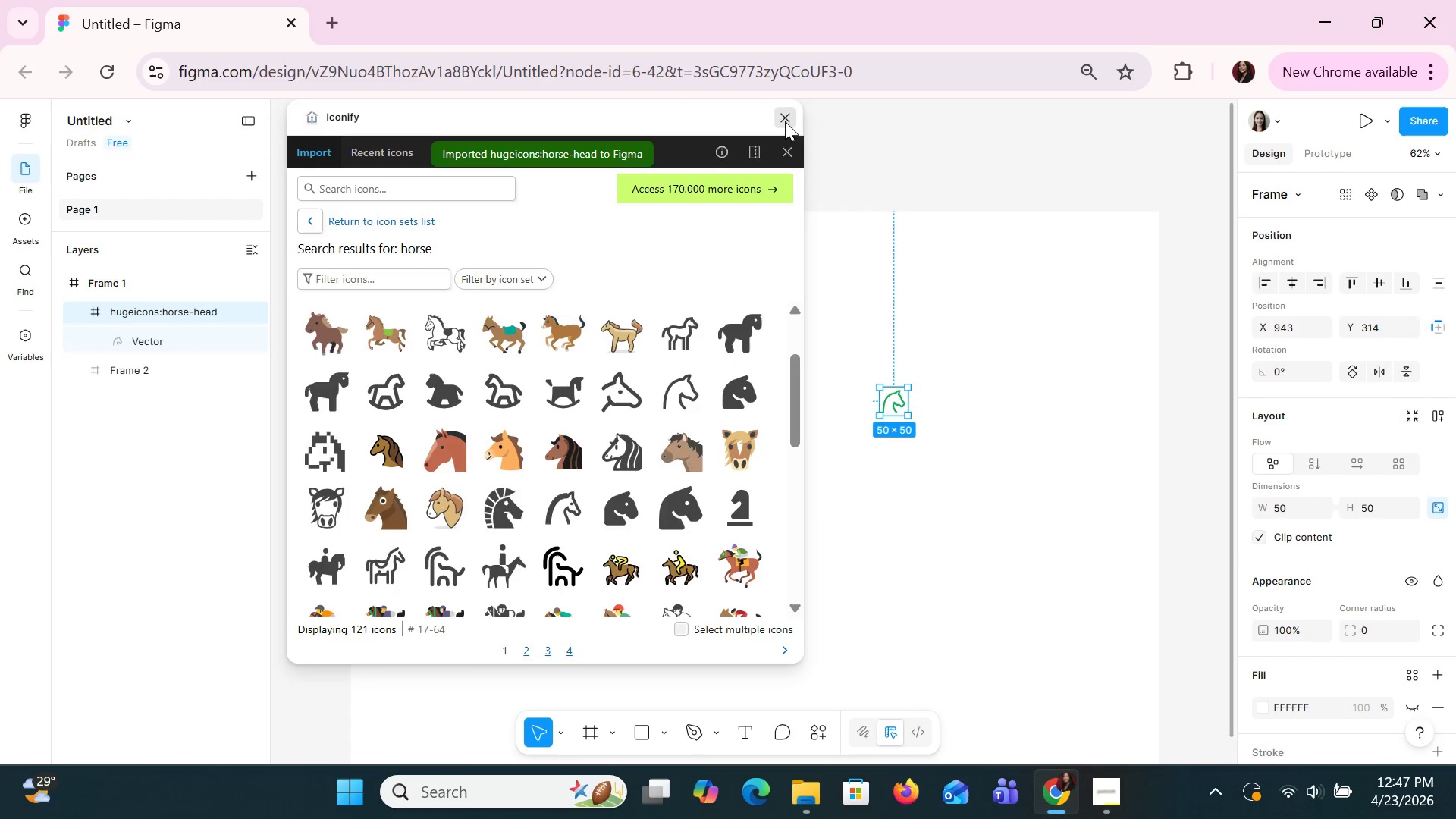 
left_click([785, 121])
 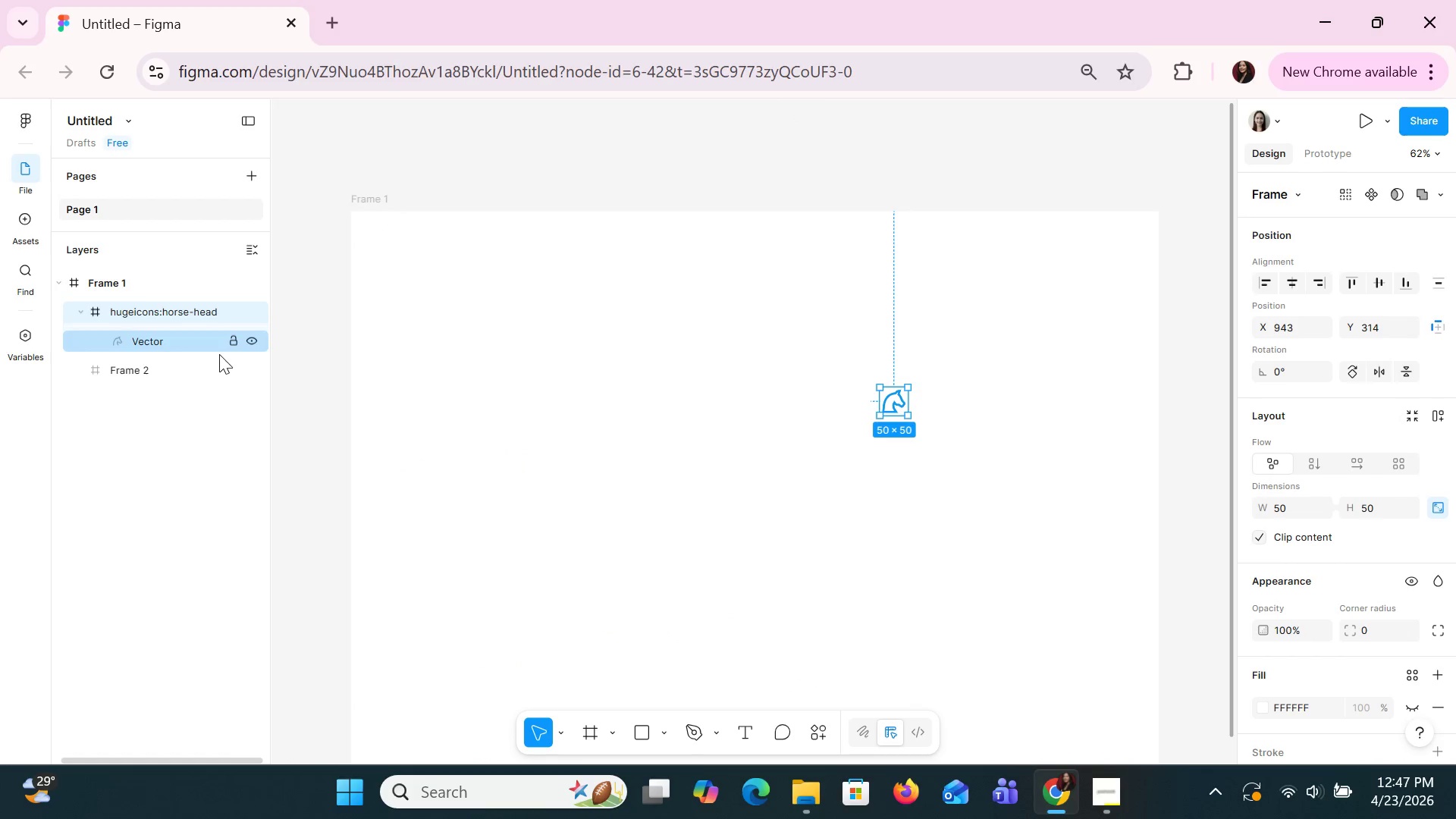 
left_click([184, 369])
 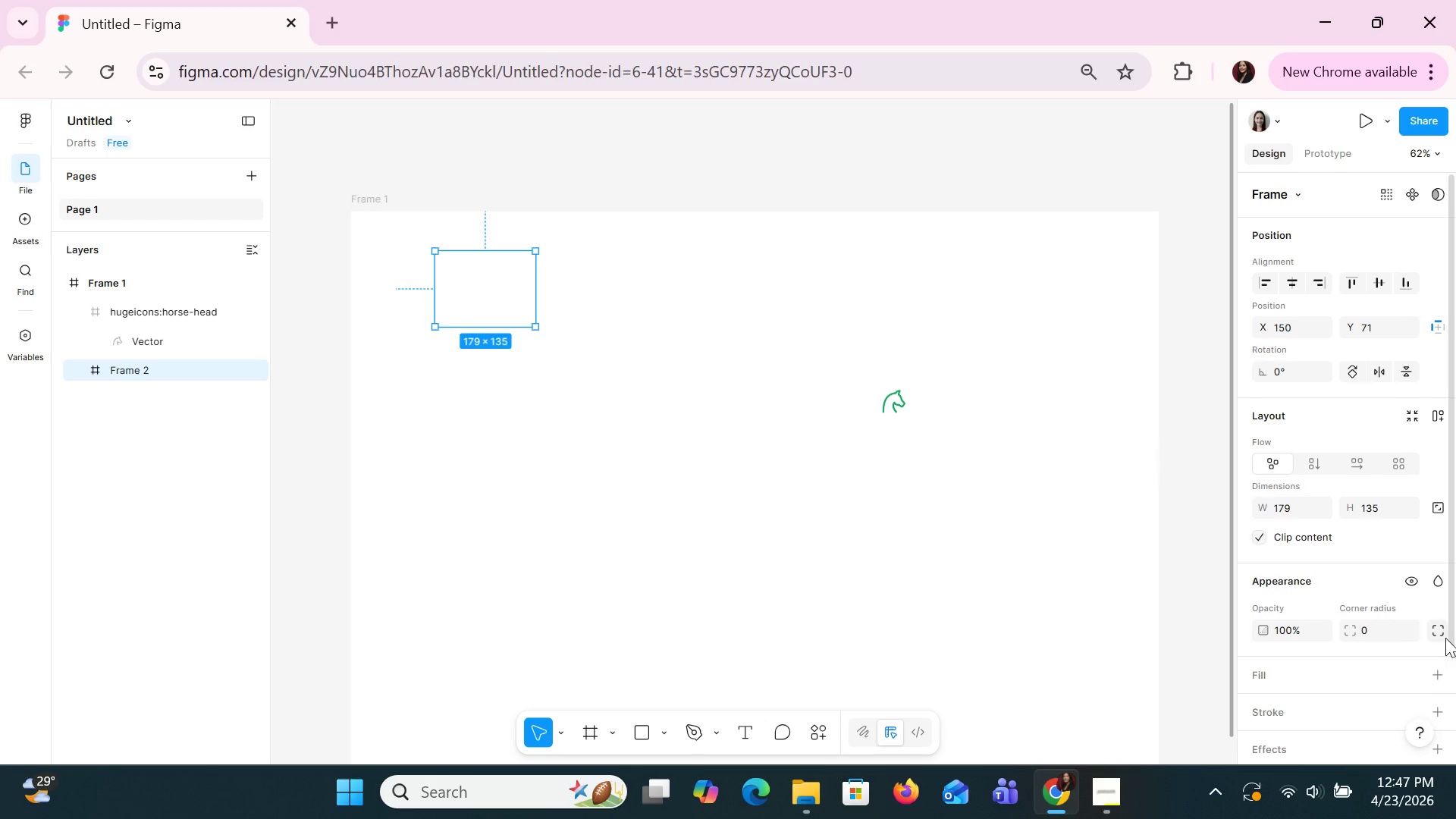 
wait(6.38)
 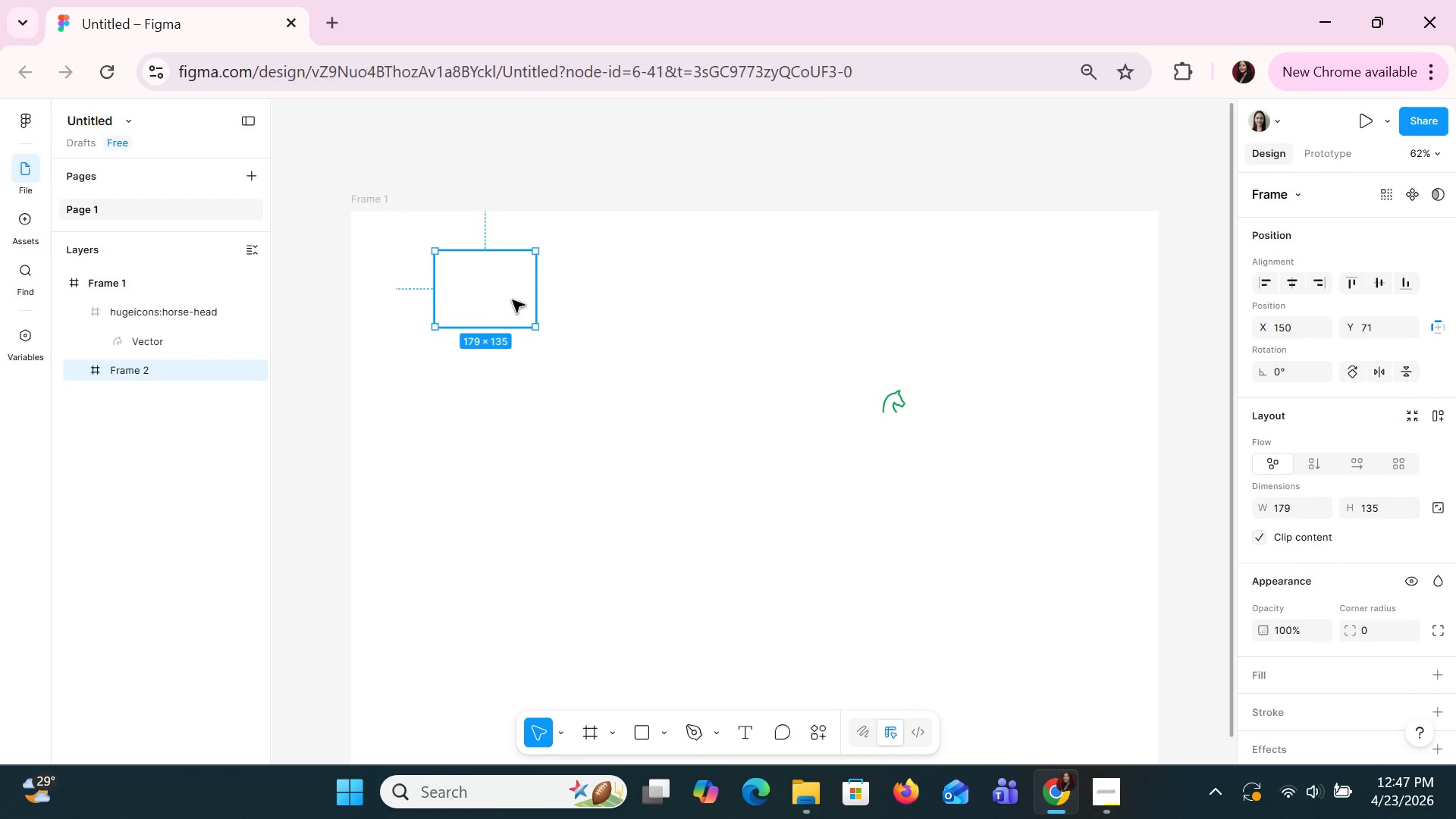 
left_click([1256, 684])
 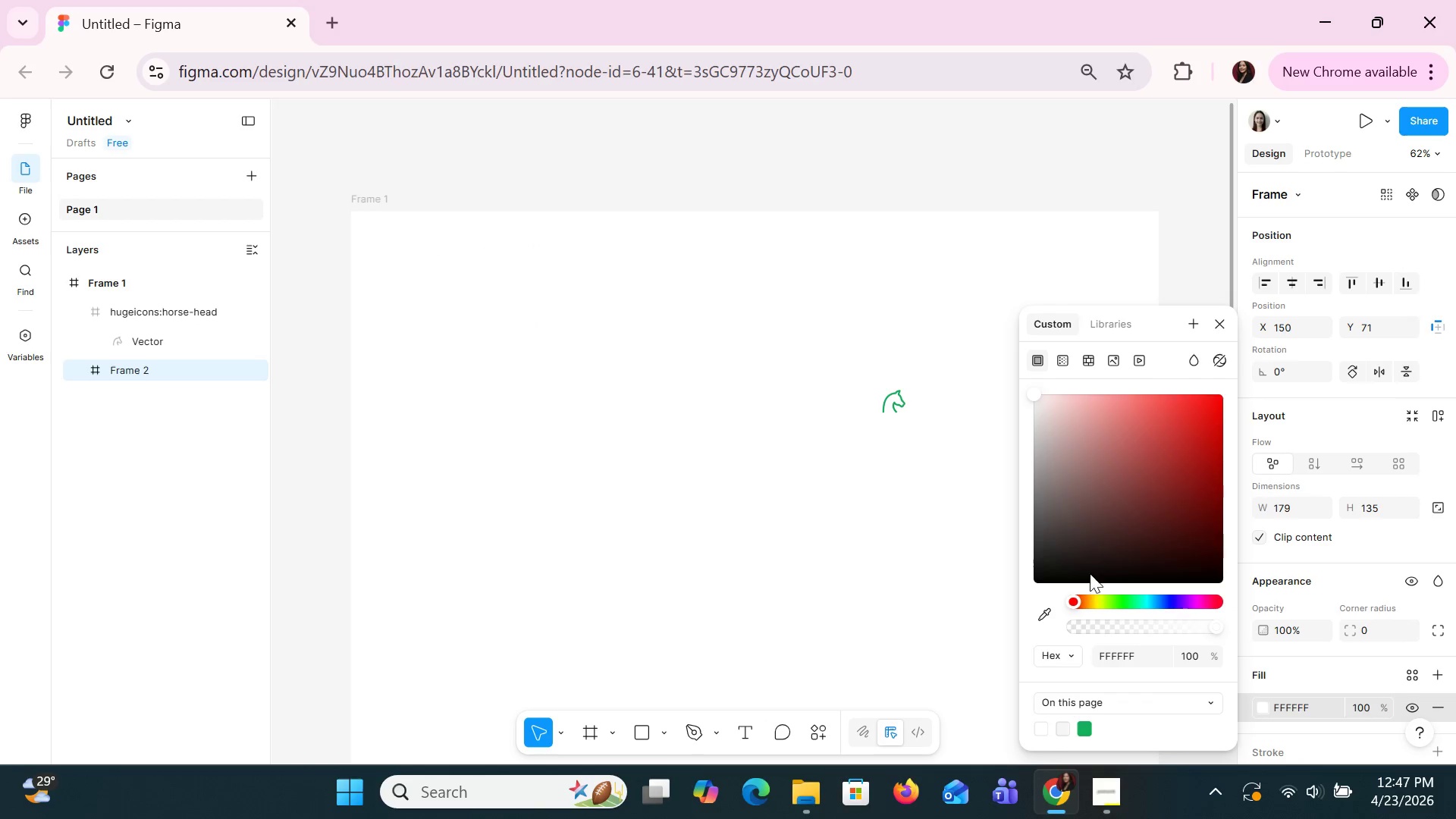 
left_click([1090, 542])
 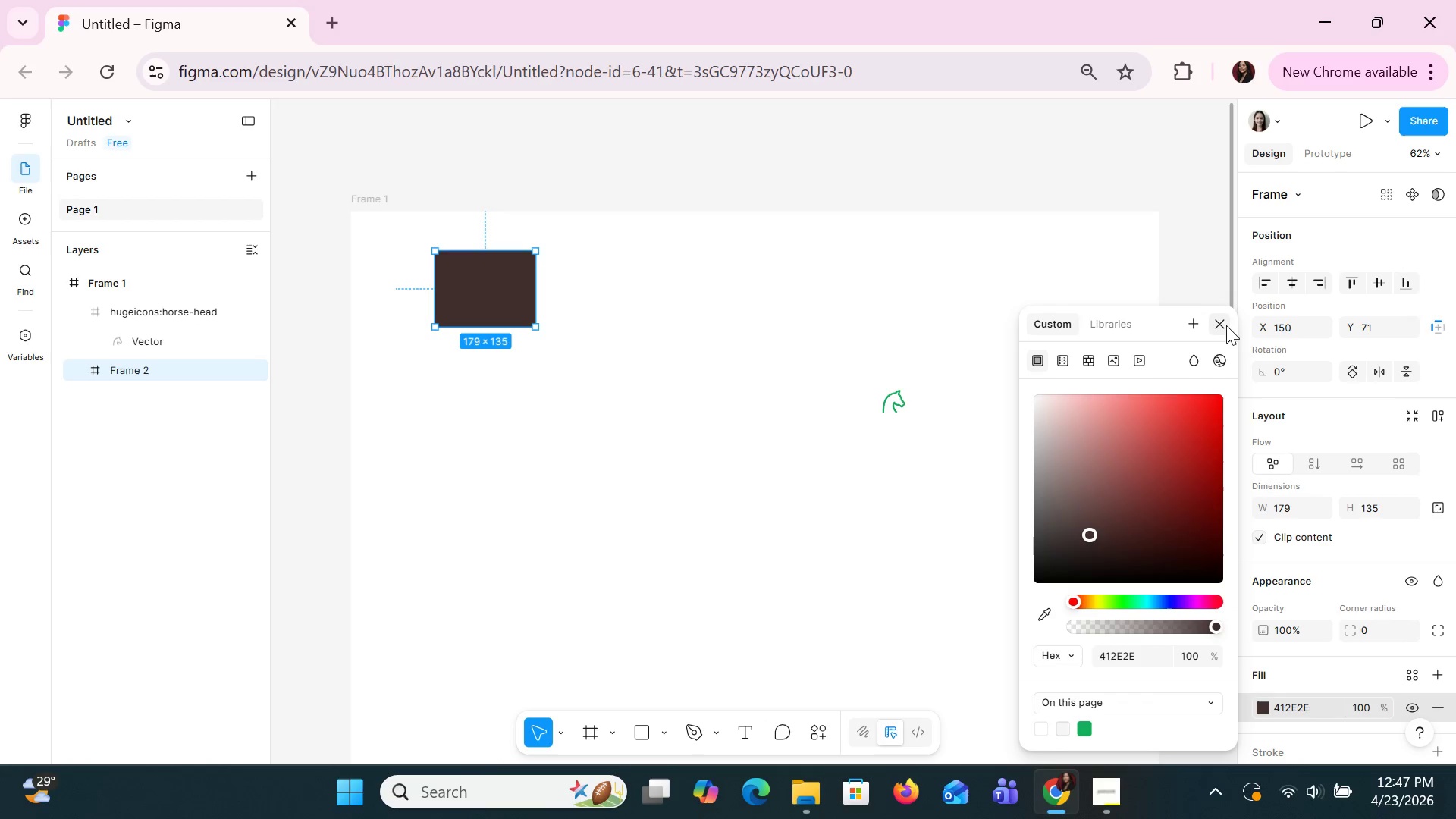 
left_click([1221, 325])
 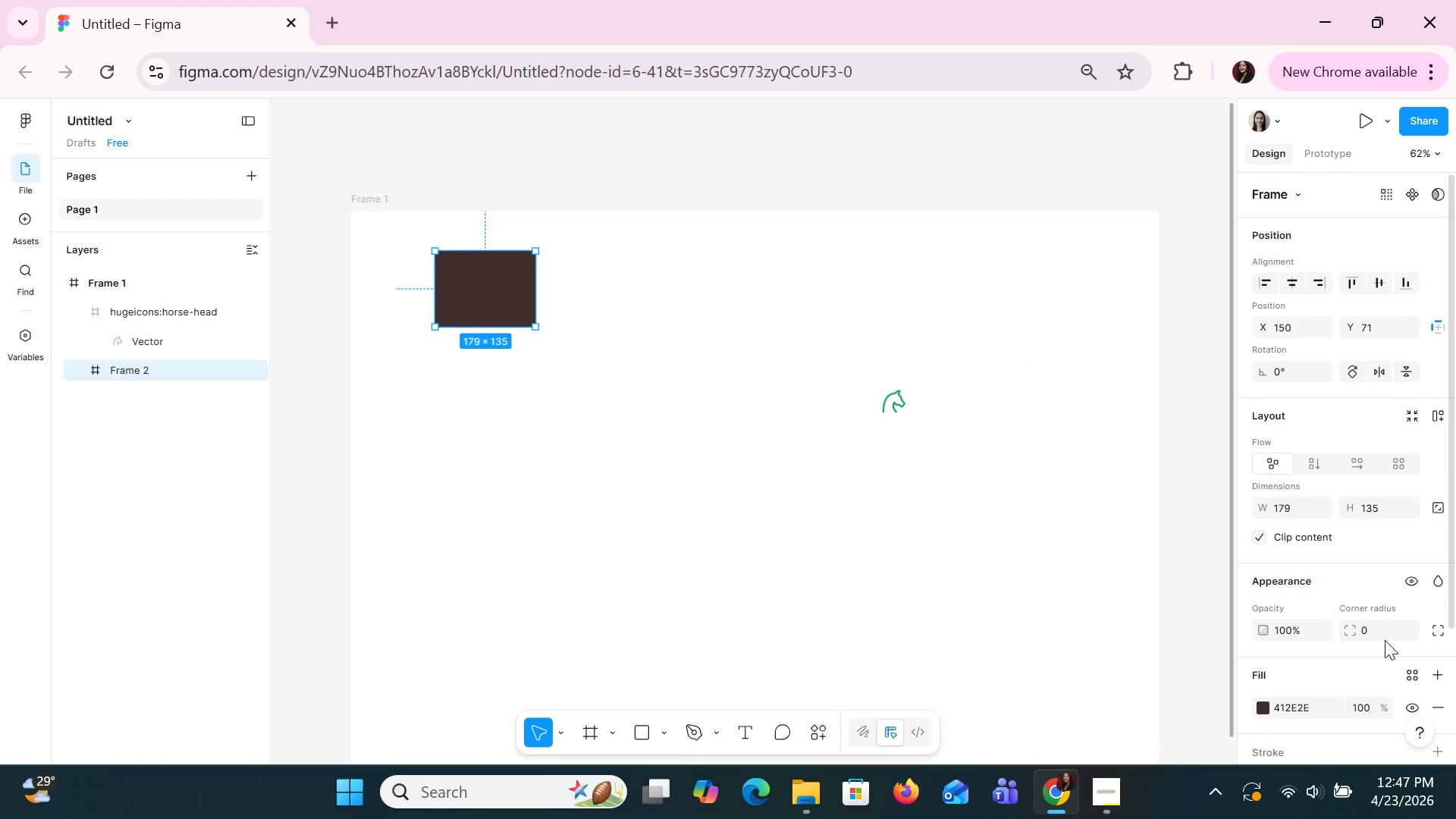 
left_click([1378, 623])
 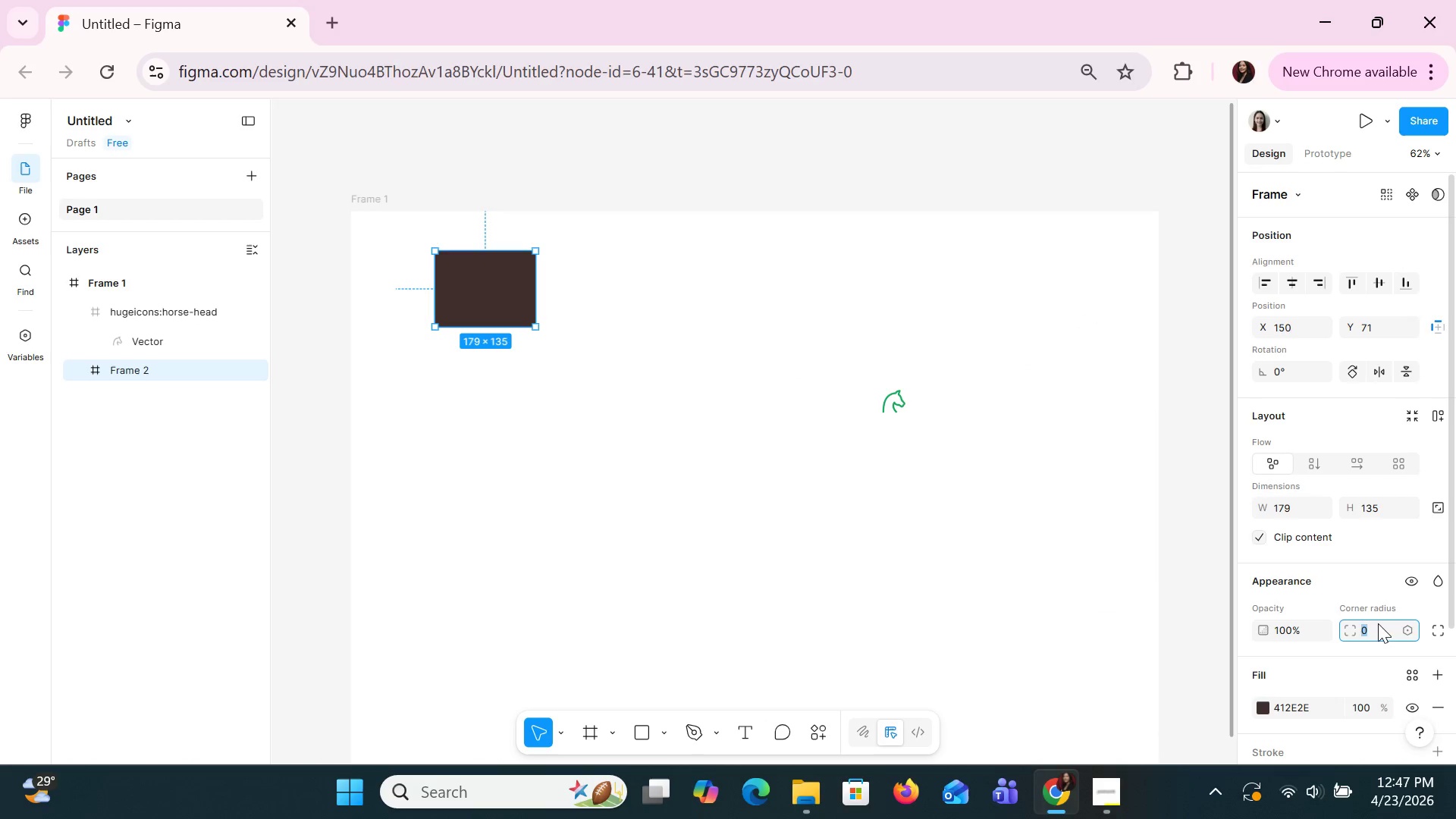 
key(Backspace)
 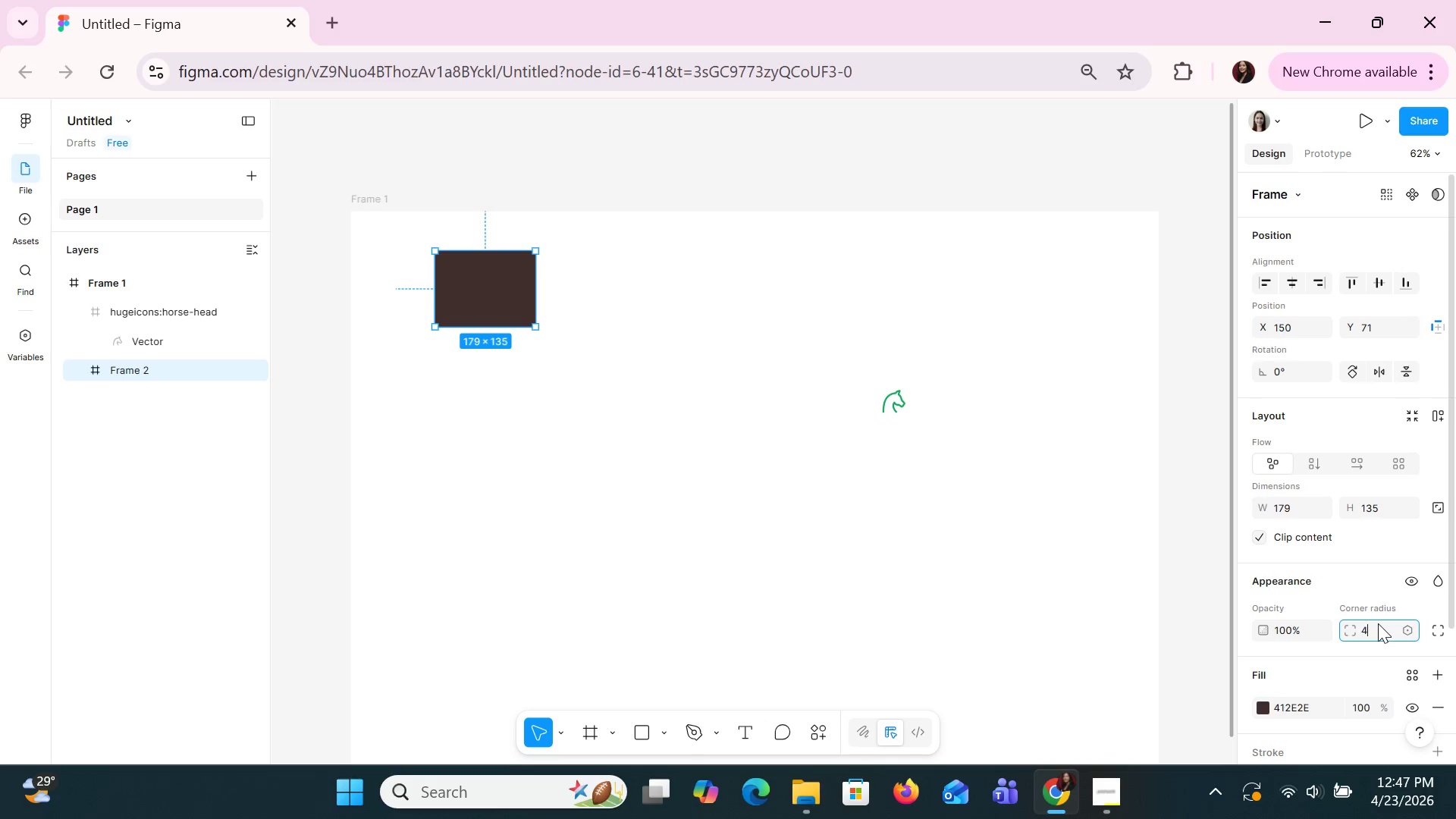 
key(4)
 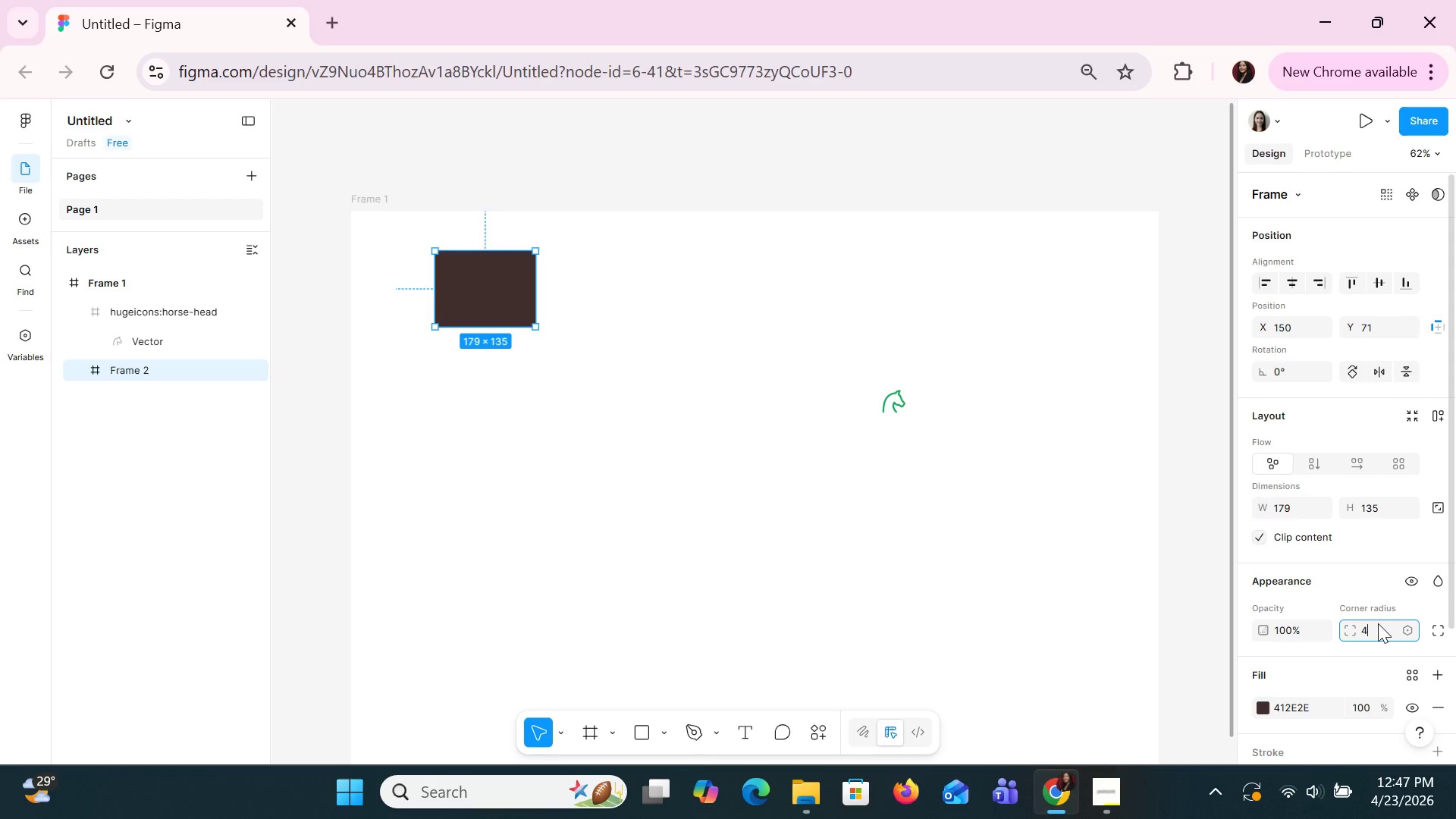 
key(Enter)
 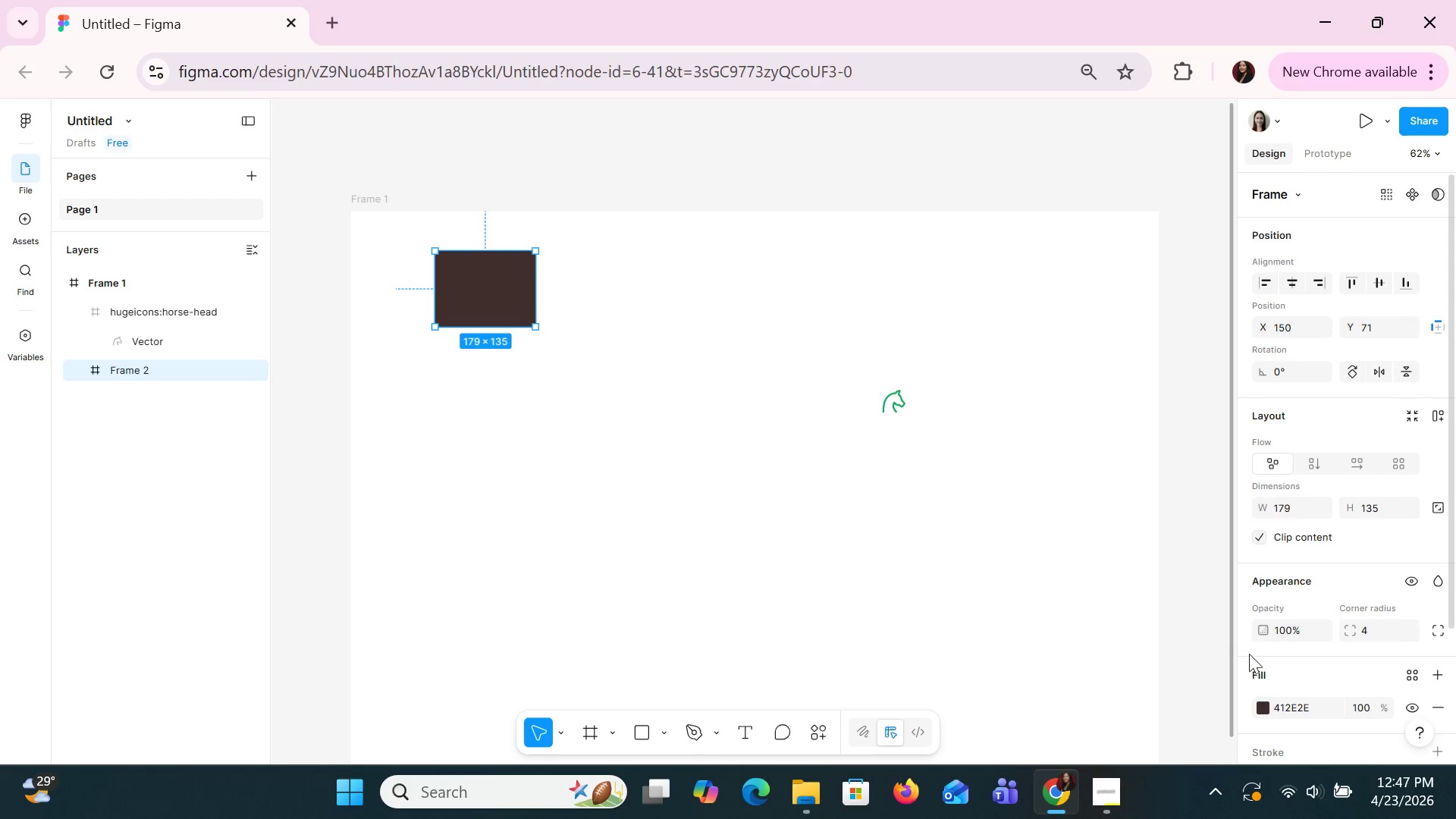 
left_click([1265, 701])
 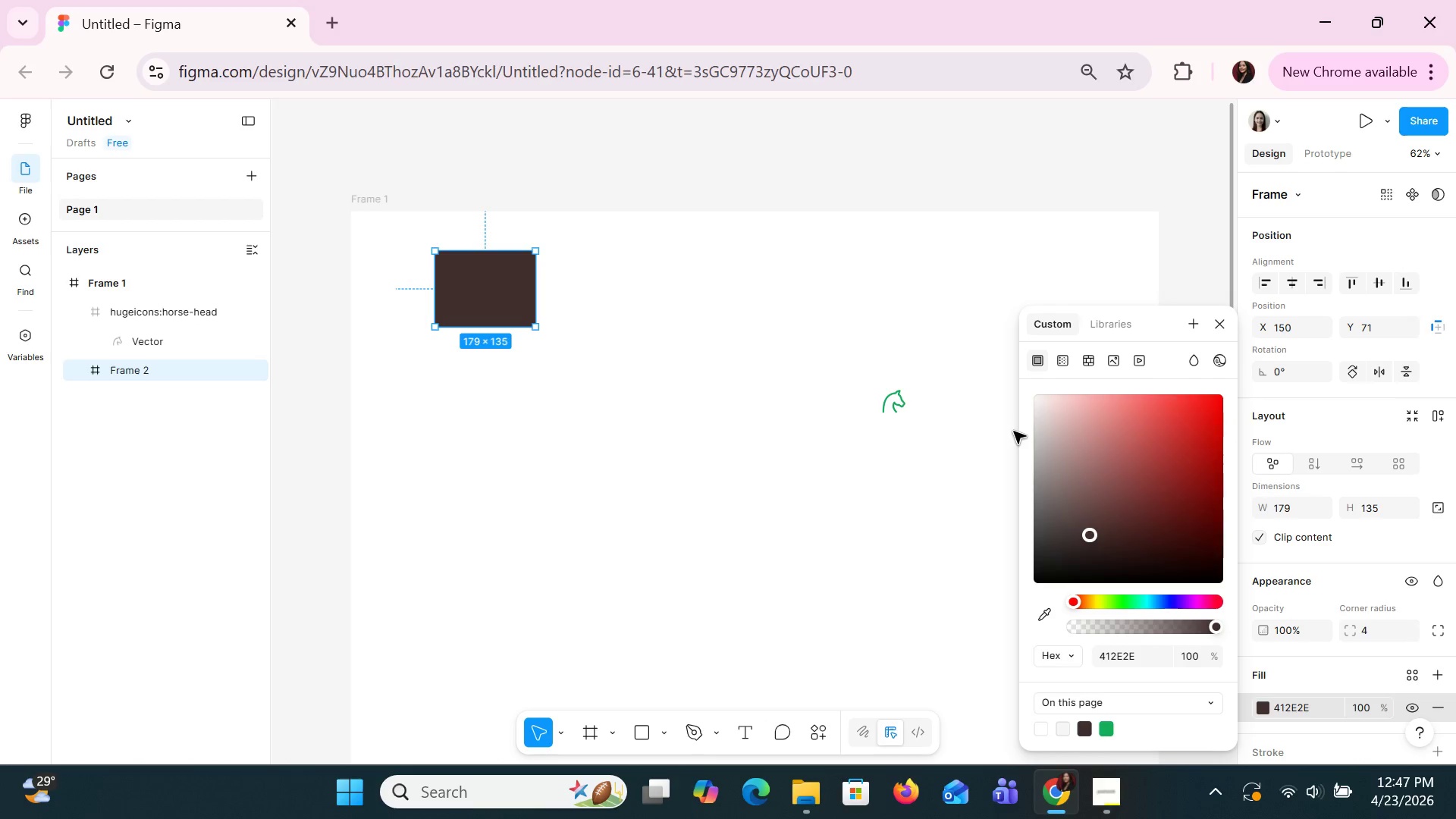 
left_click([1036, 440])
 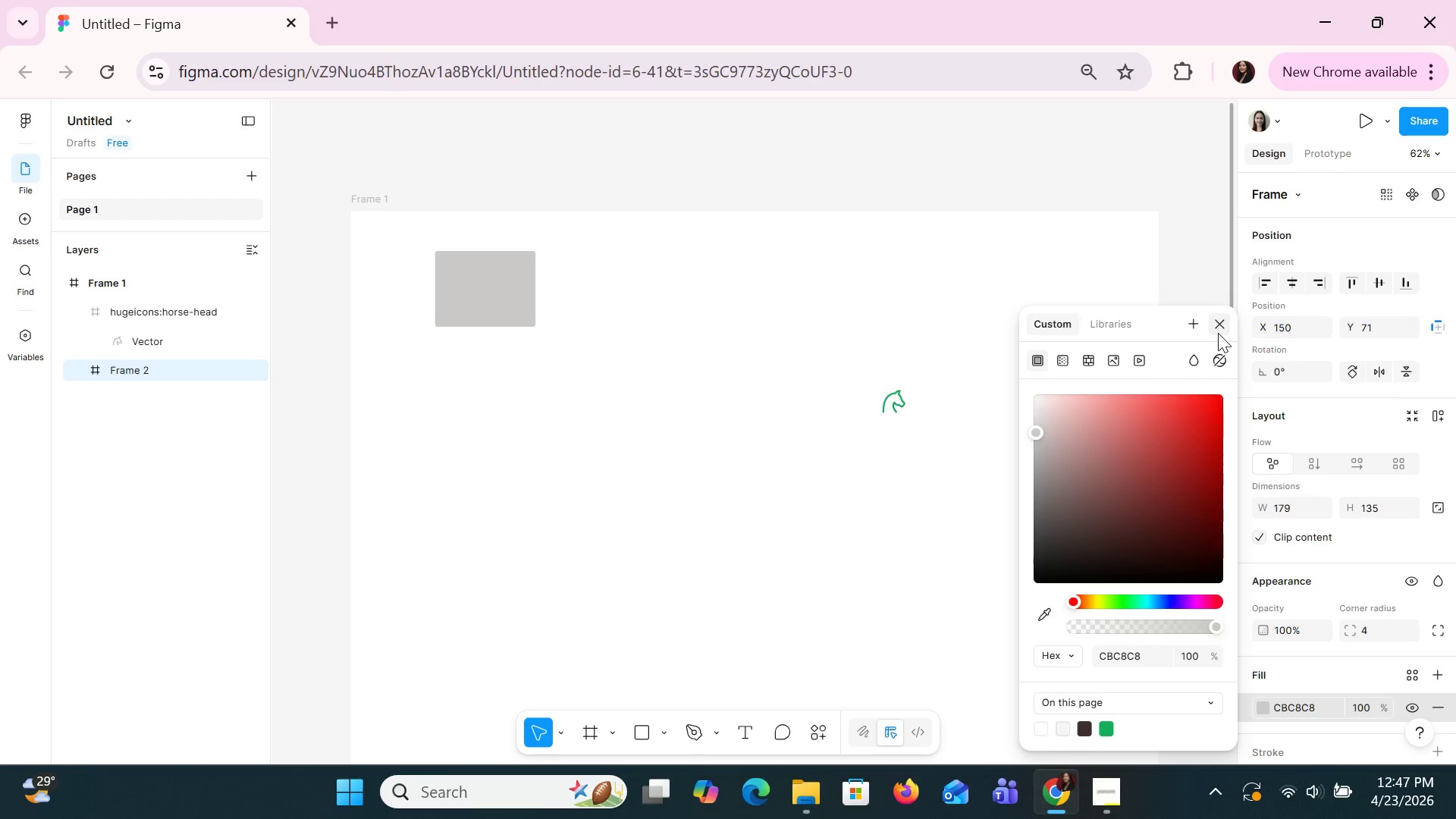 
left_click([1216, 328])
 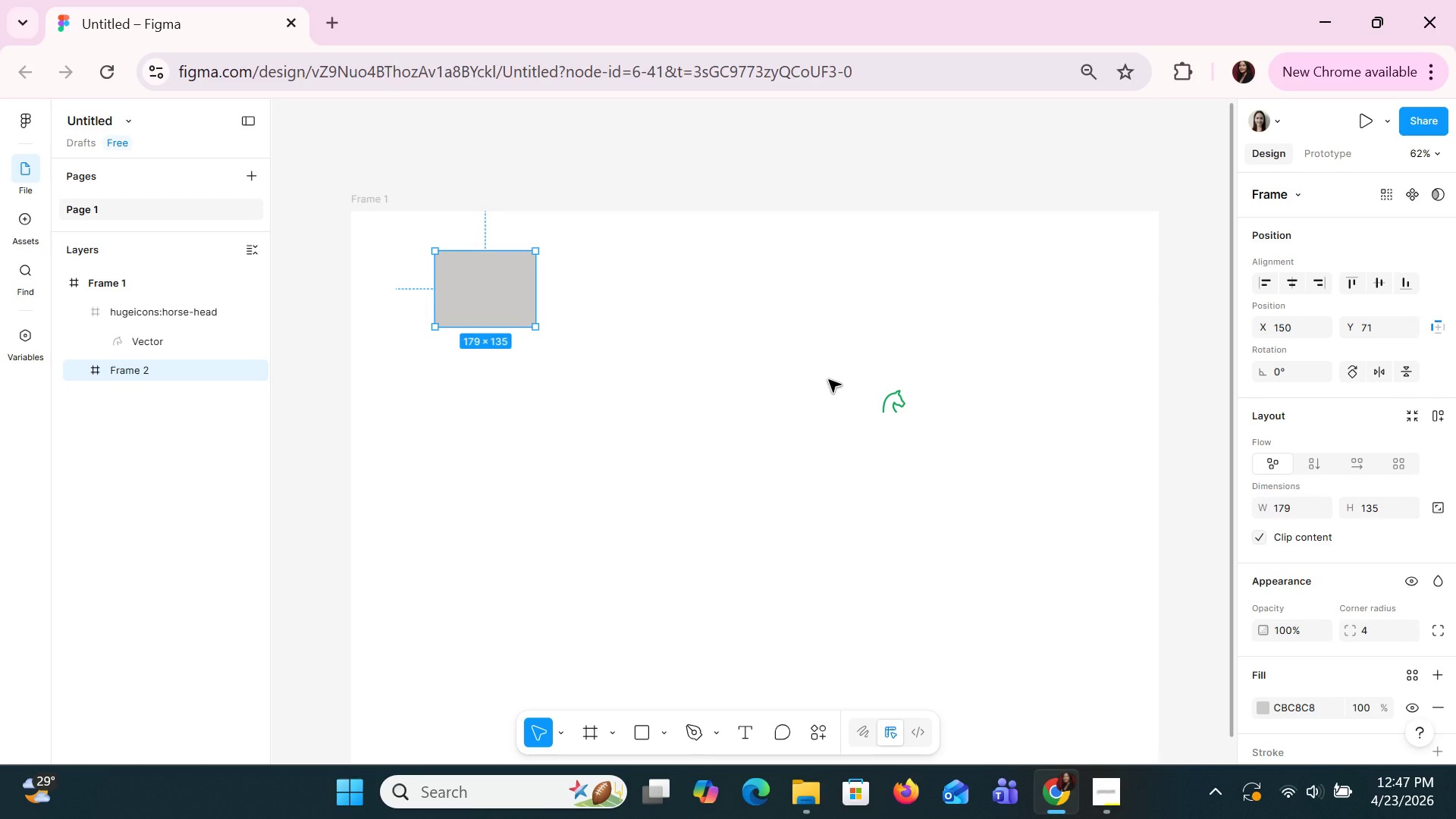 
wait(9.15)
 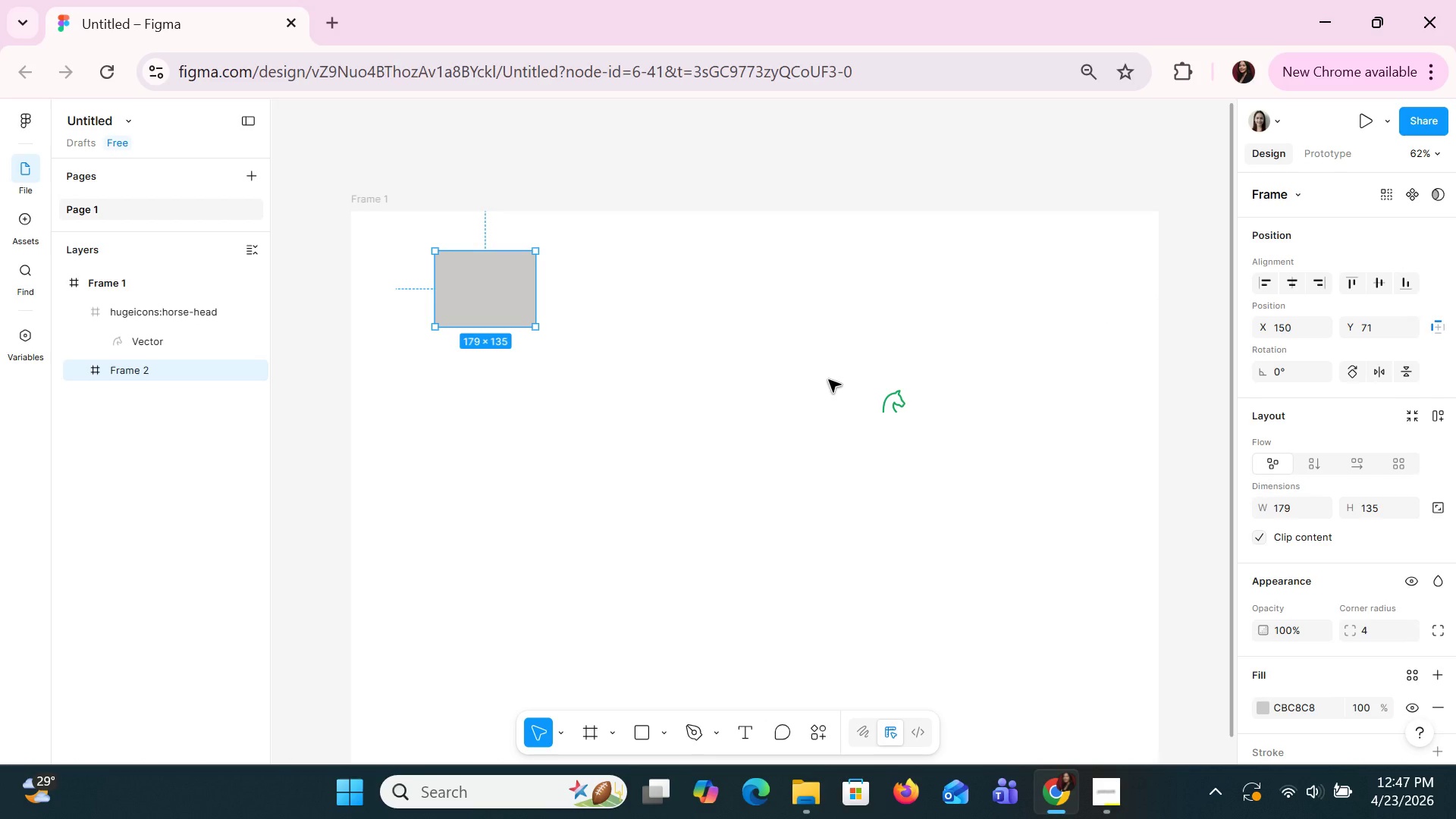 
mouse_move([1363, 598])
 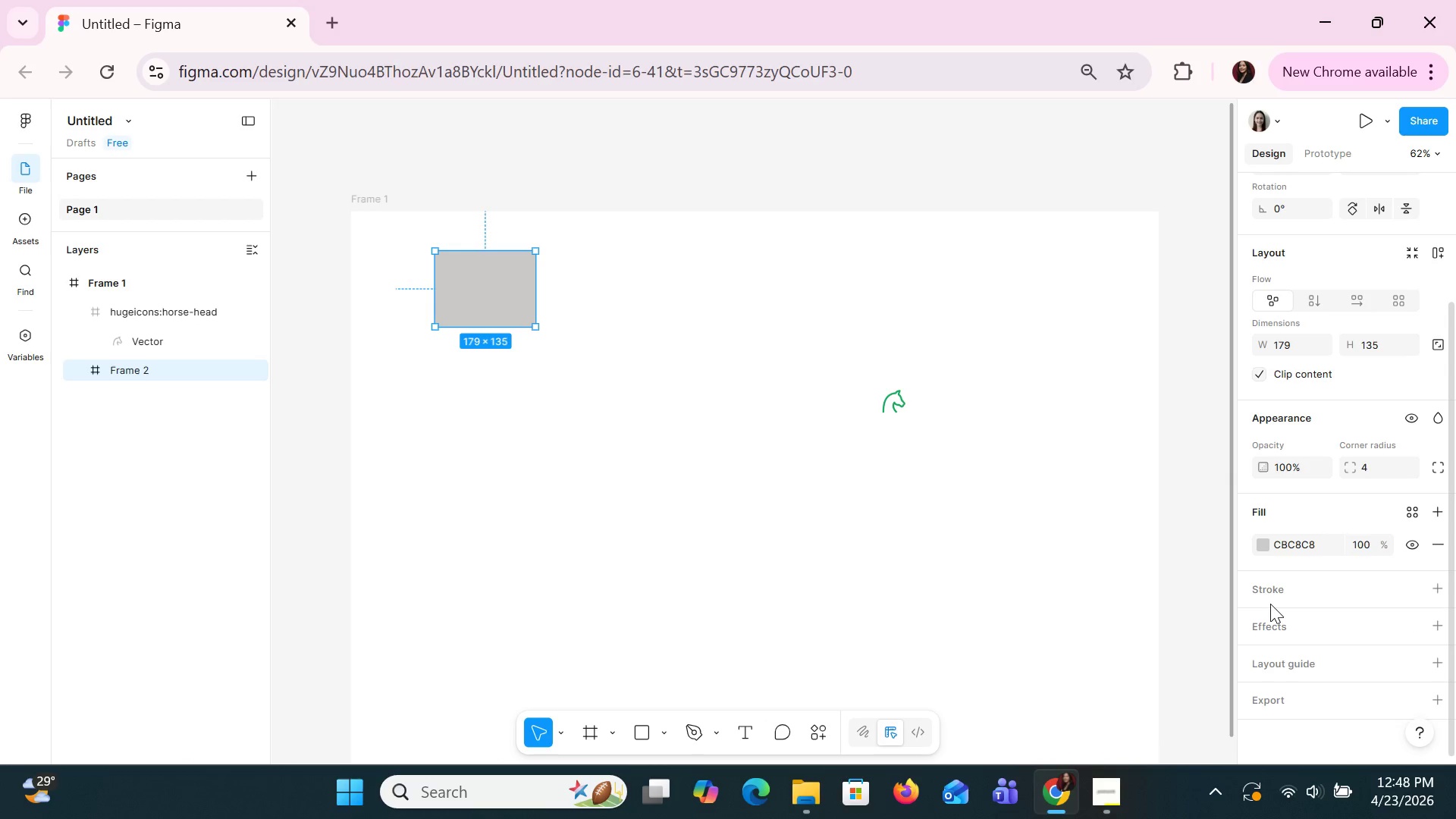 
wait(19.32)
 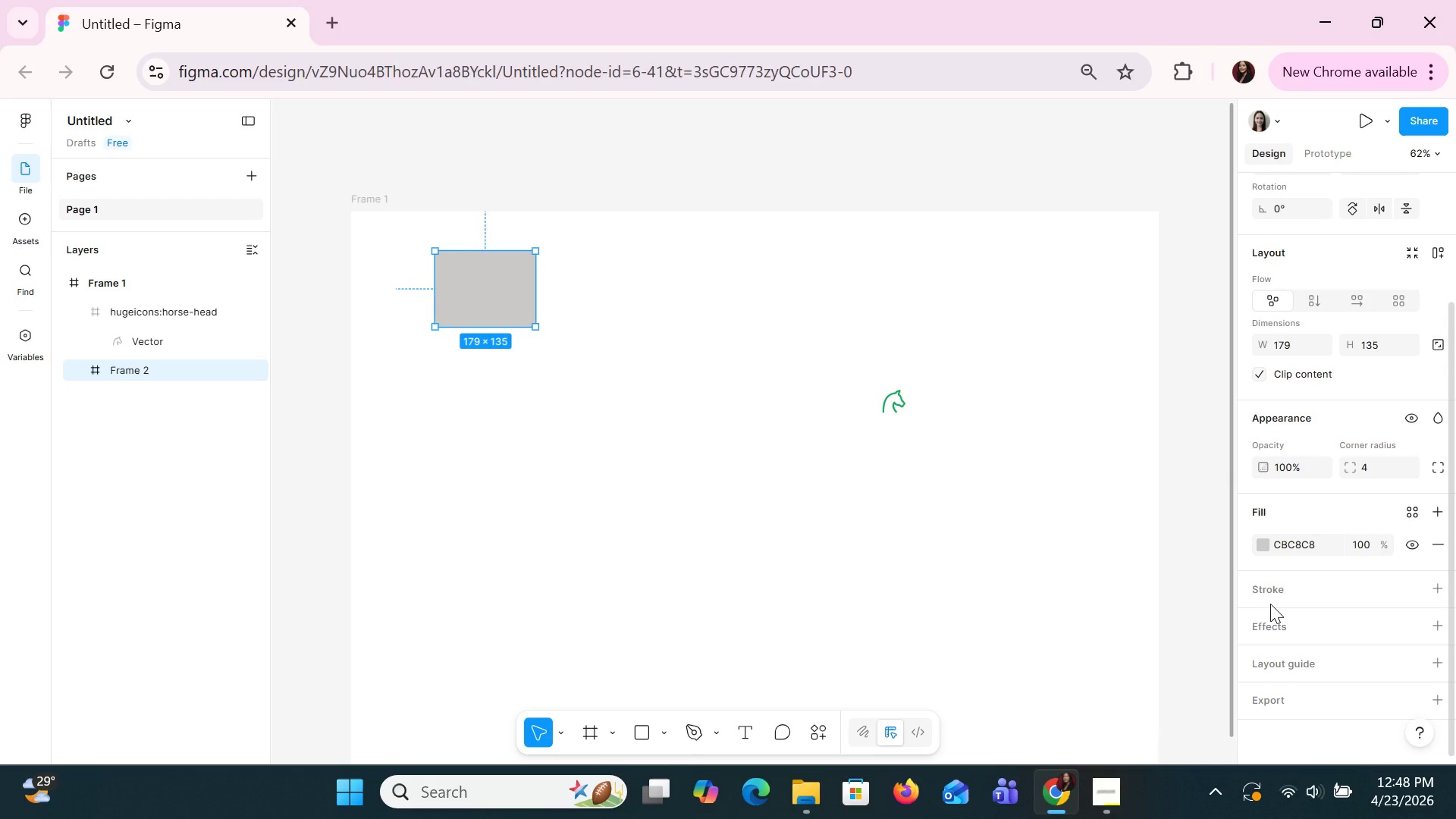 
key(Shift+A)
 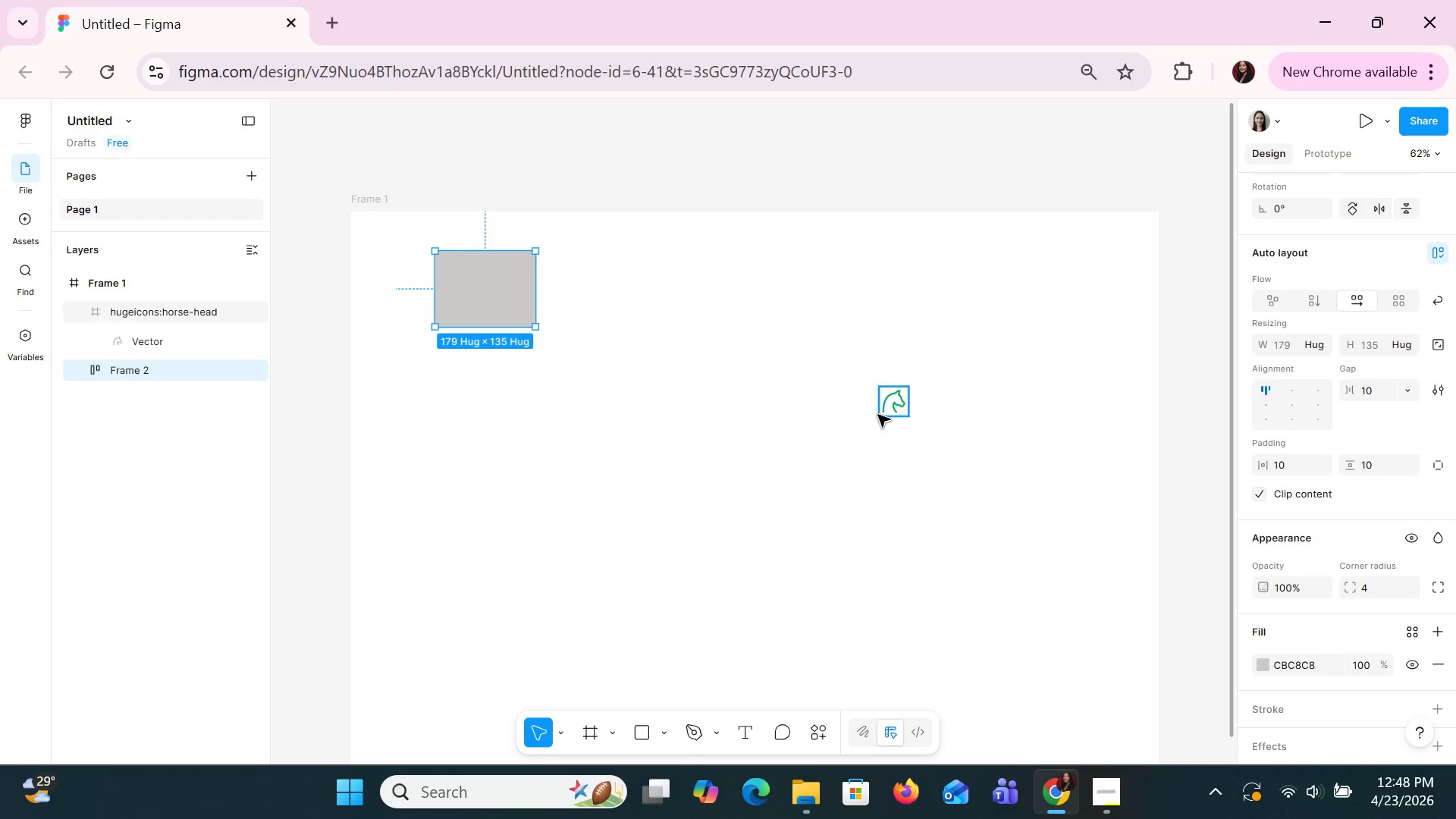 
left_click_drag(start_coordinate=[890, 414], to_coordinate=[489, 299])
 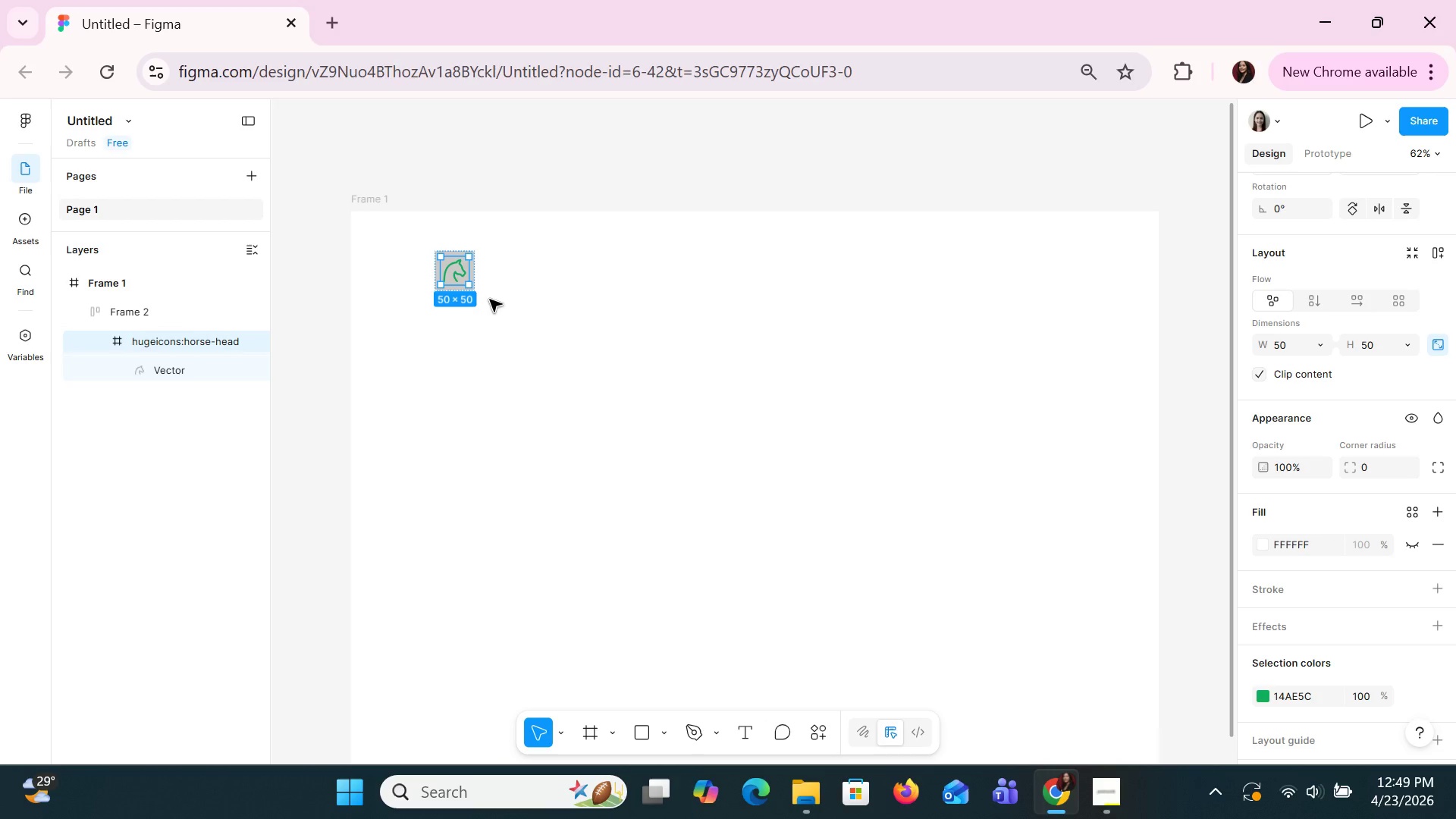 
wait(91.66)
 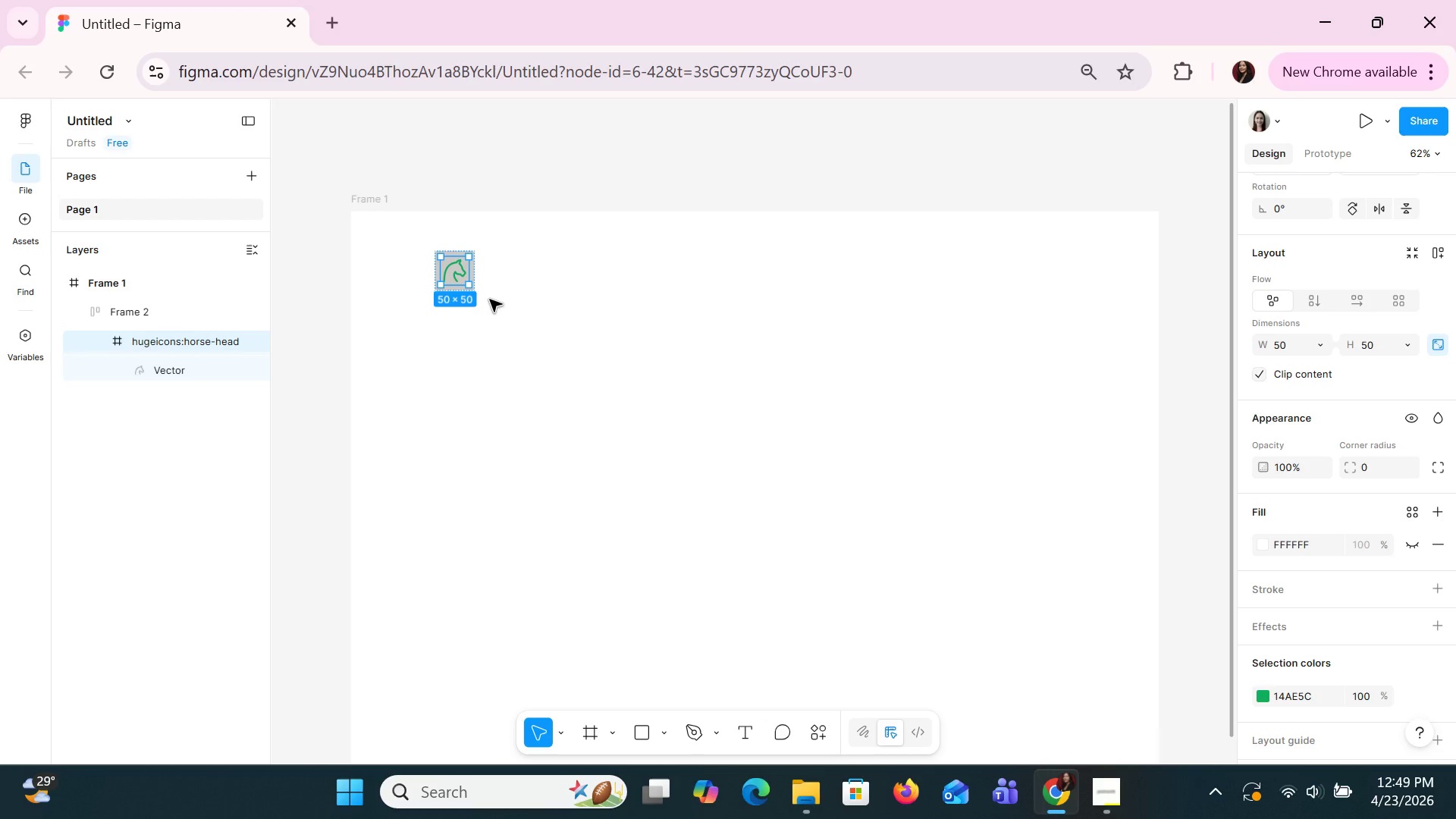 
left_click([535, 337])
 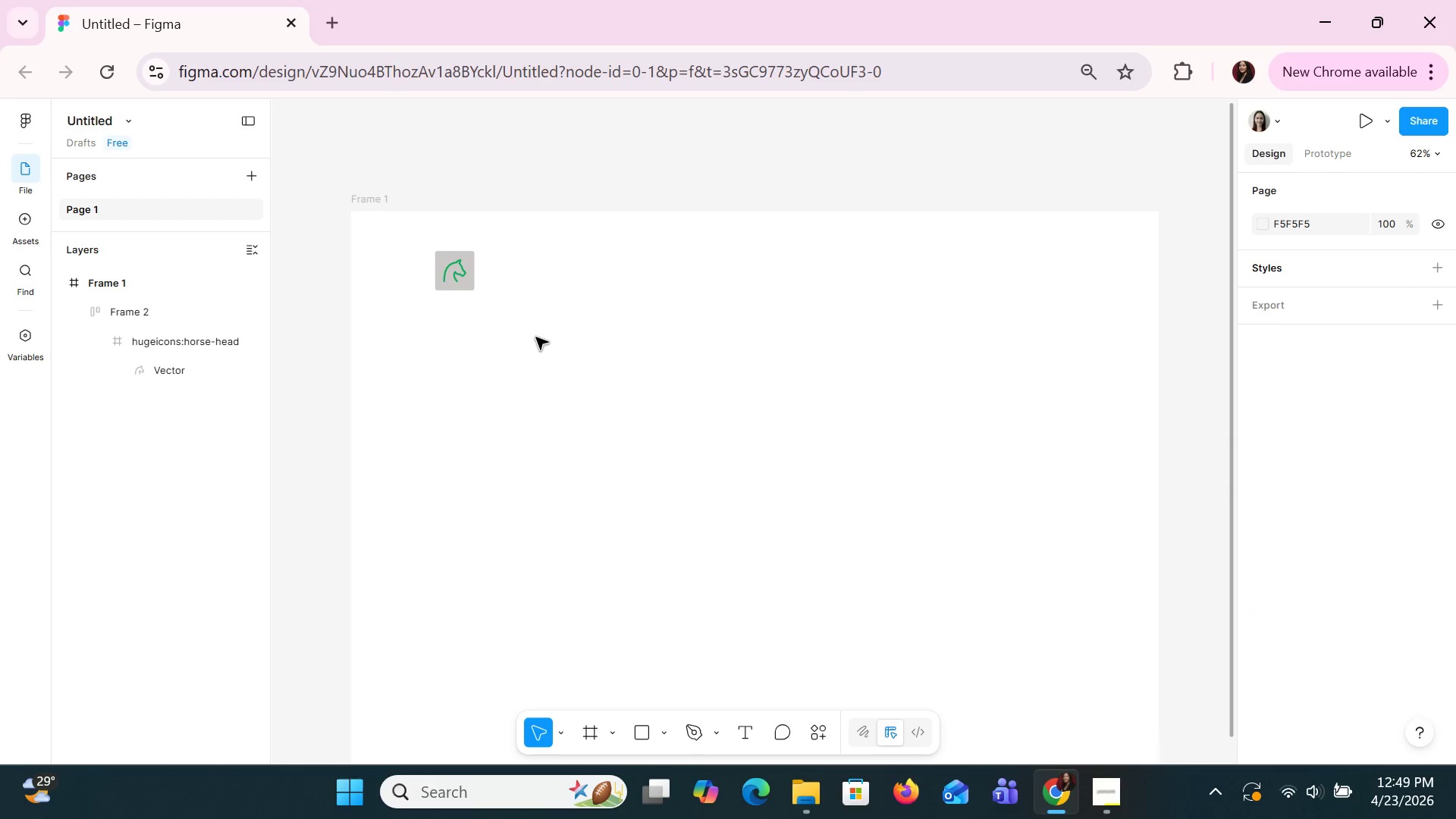 
key(Control+Z)
 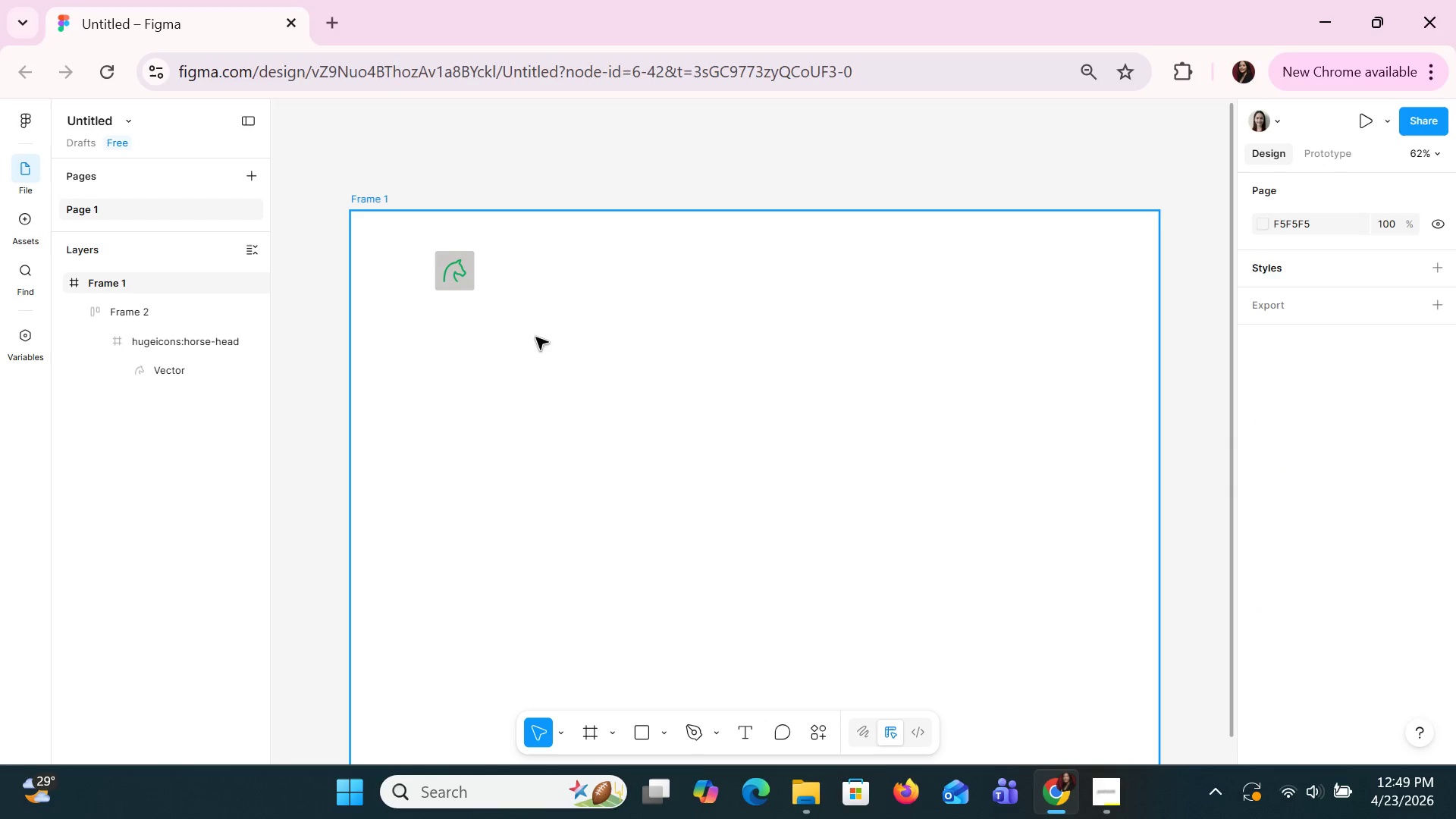 
key(Control+Z)
 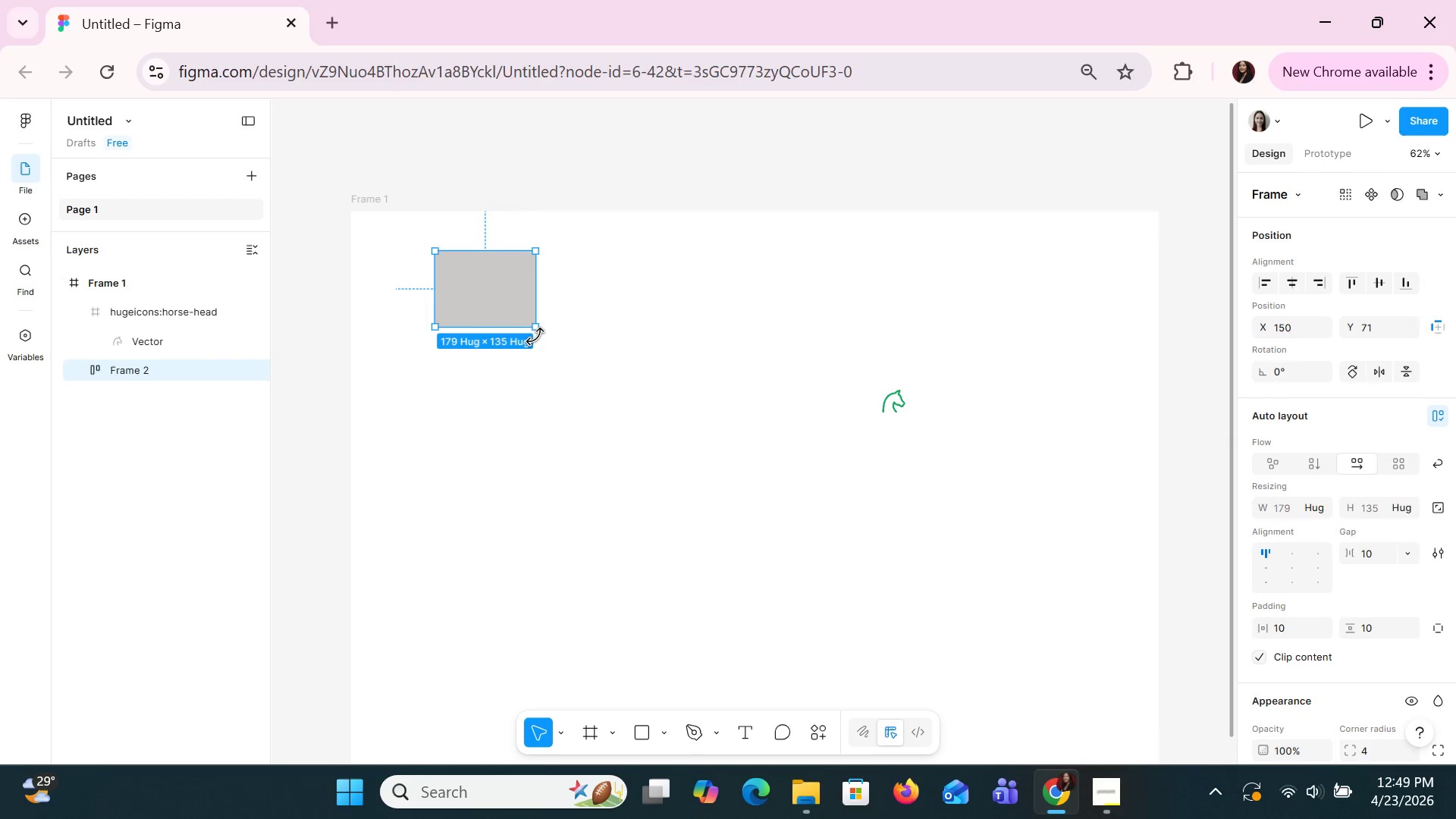 
key(Control+Z)
 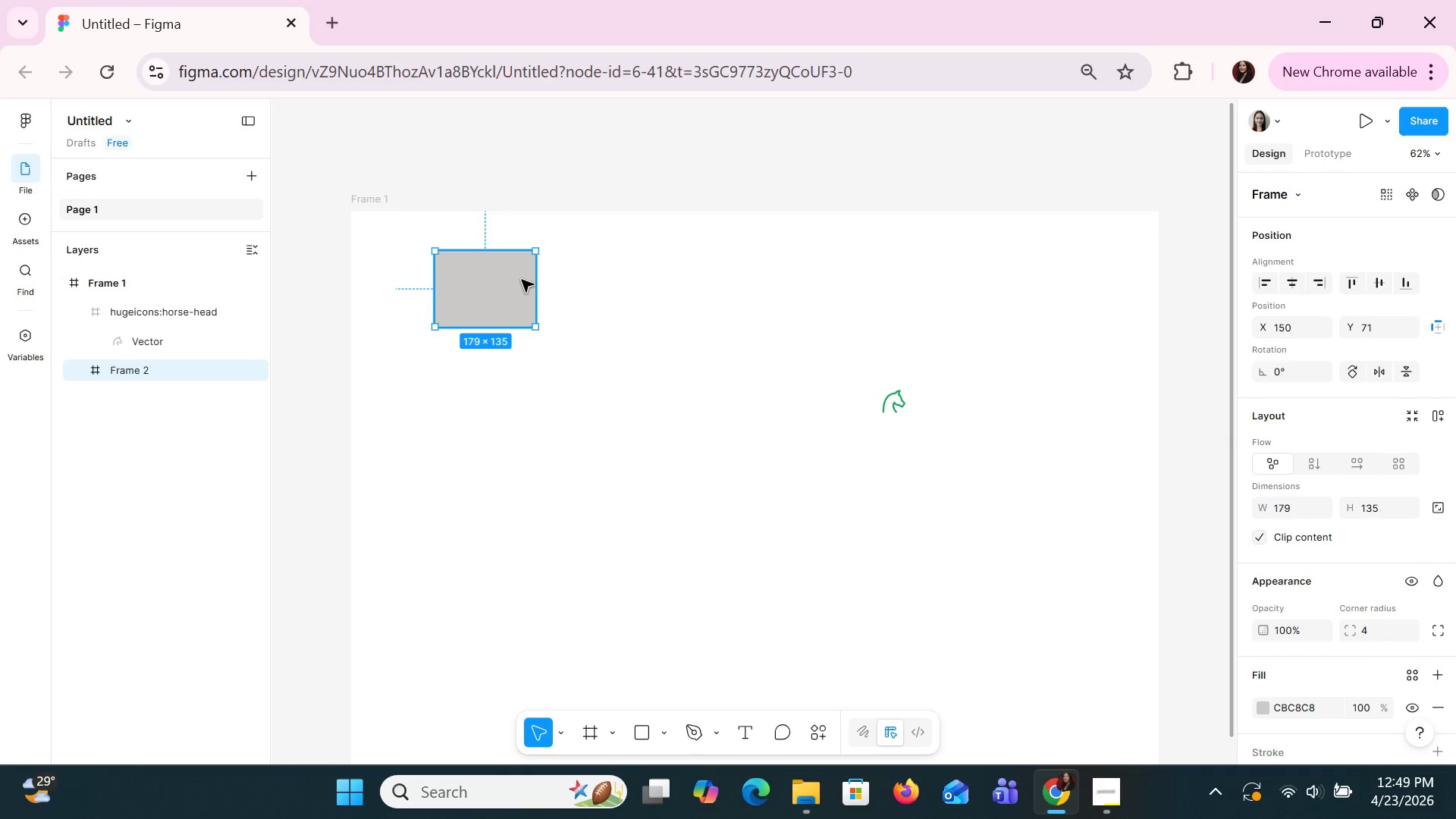 
left_click([521, 279])
 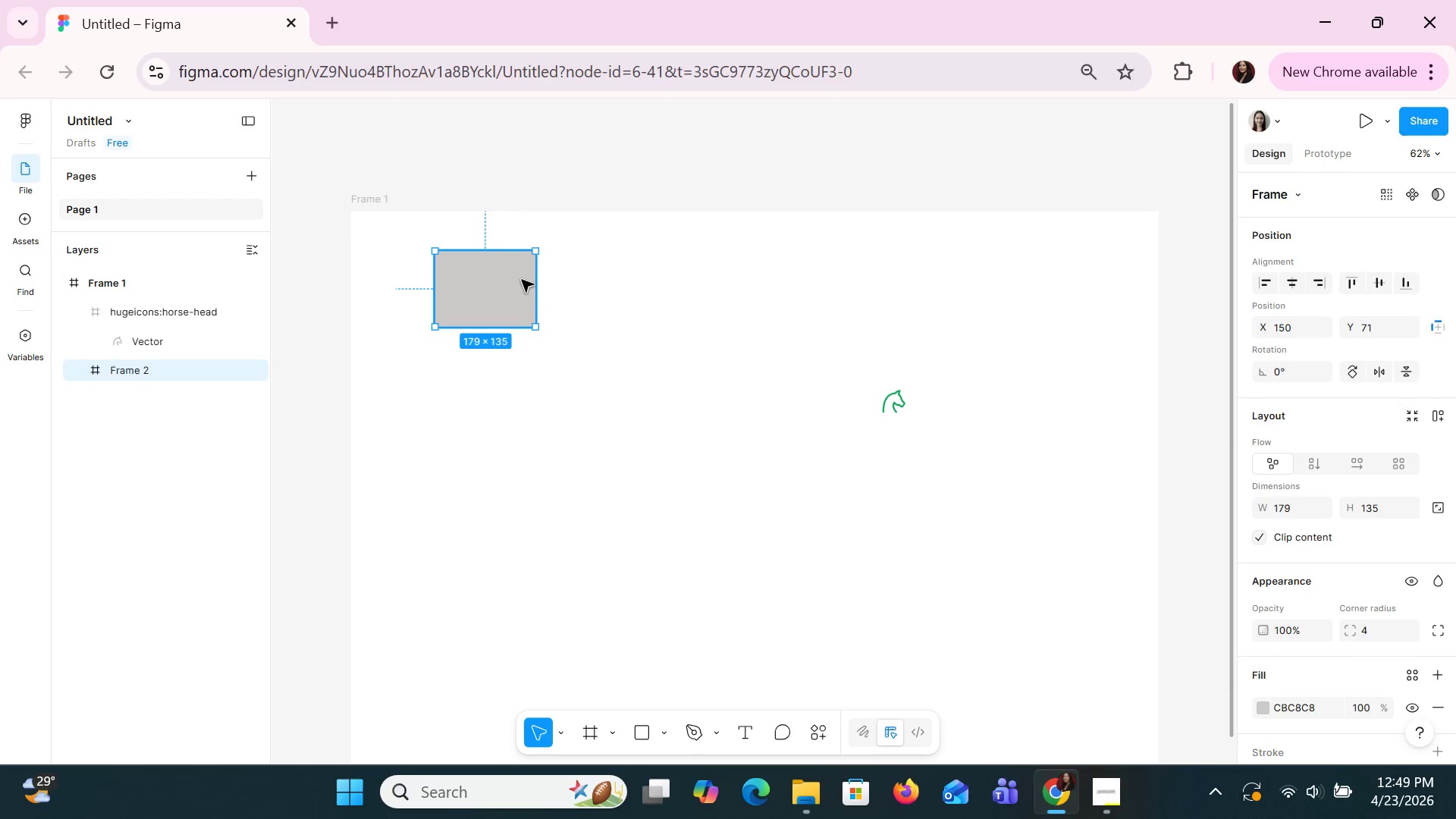 
key(Delete)
 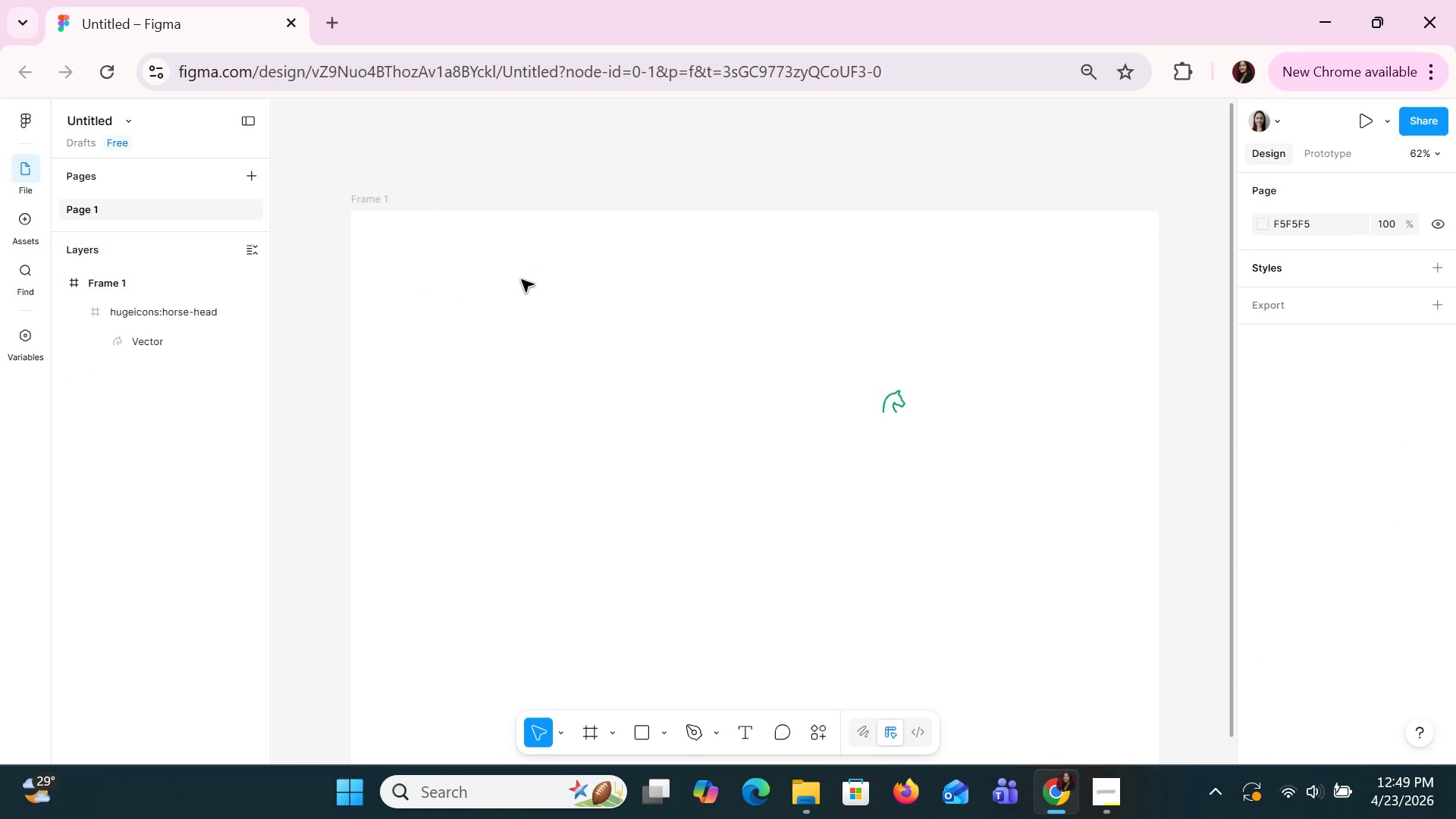 
key(Control+Z)
 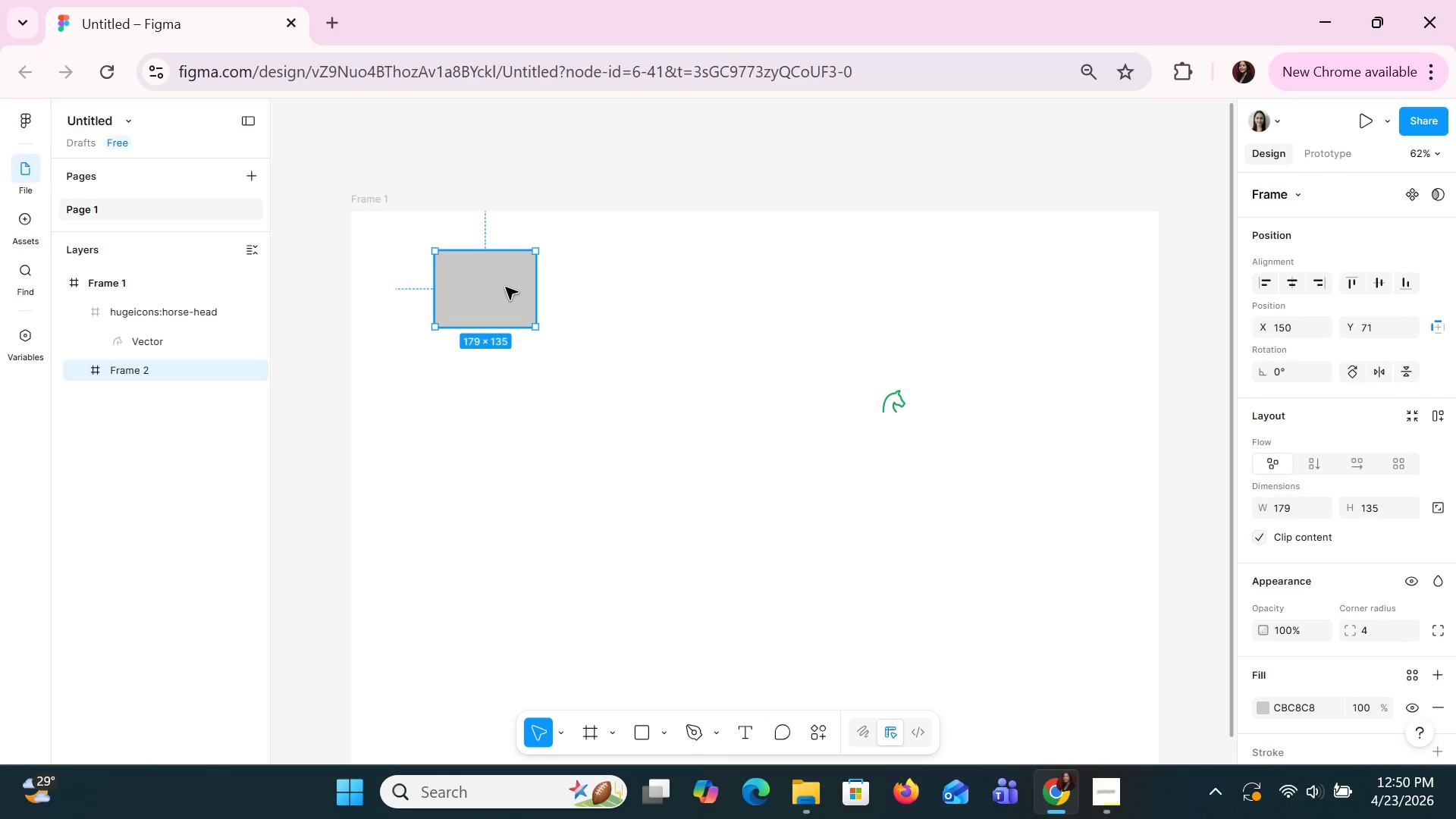 
wait(15.59)
 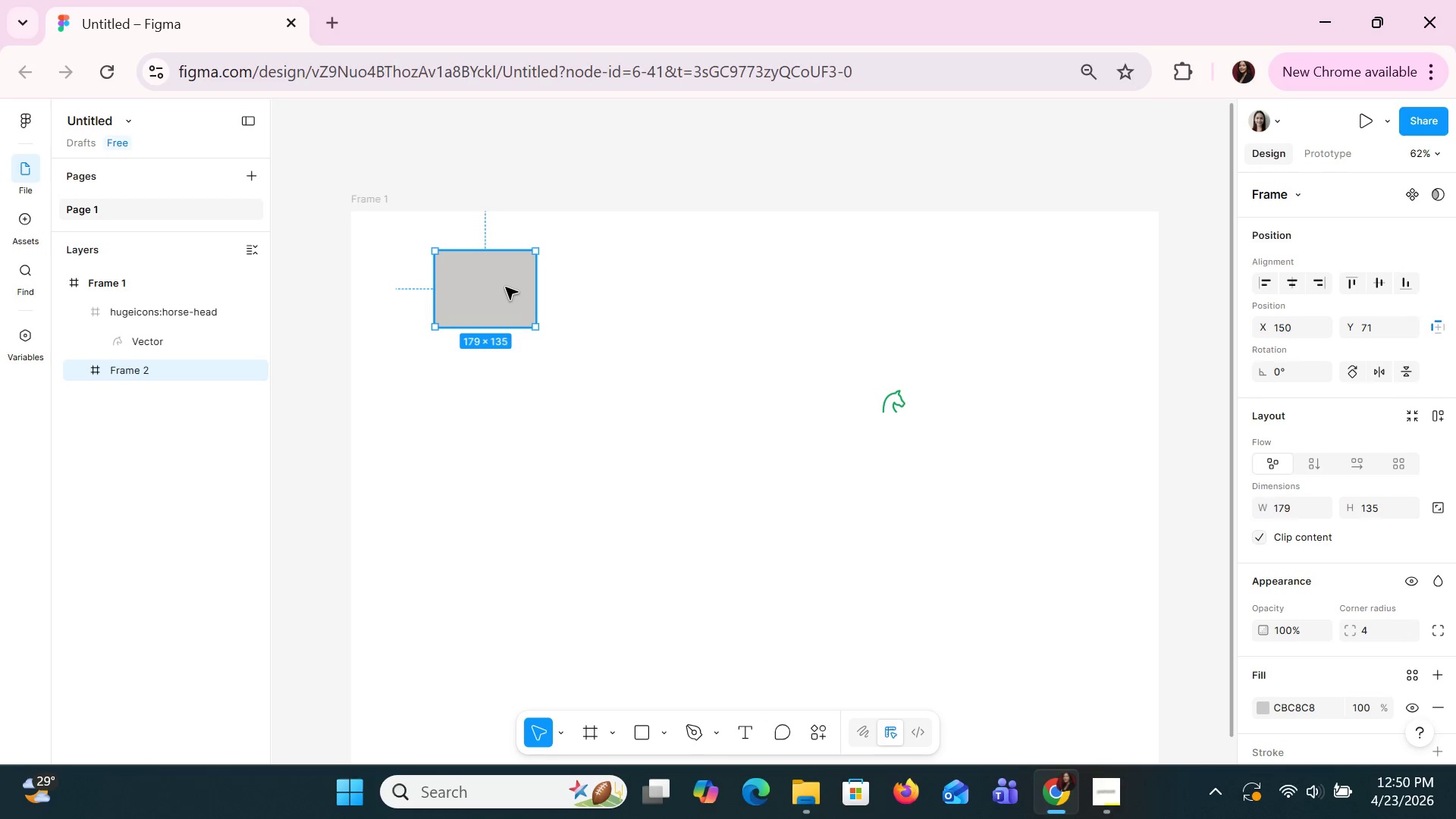 
left_click([1289, 507])
 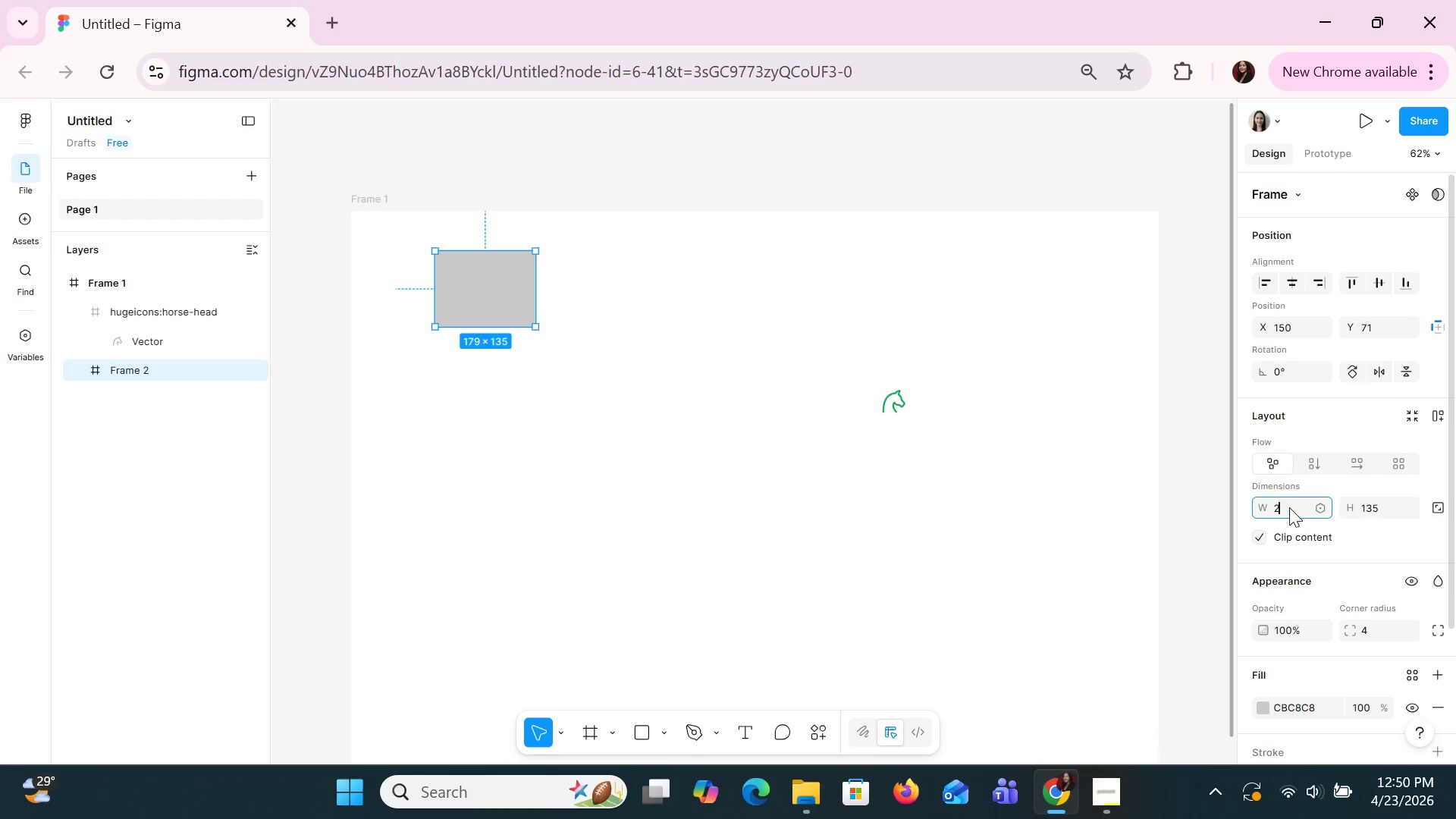 
type(24)
 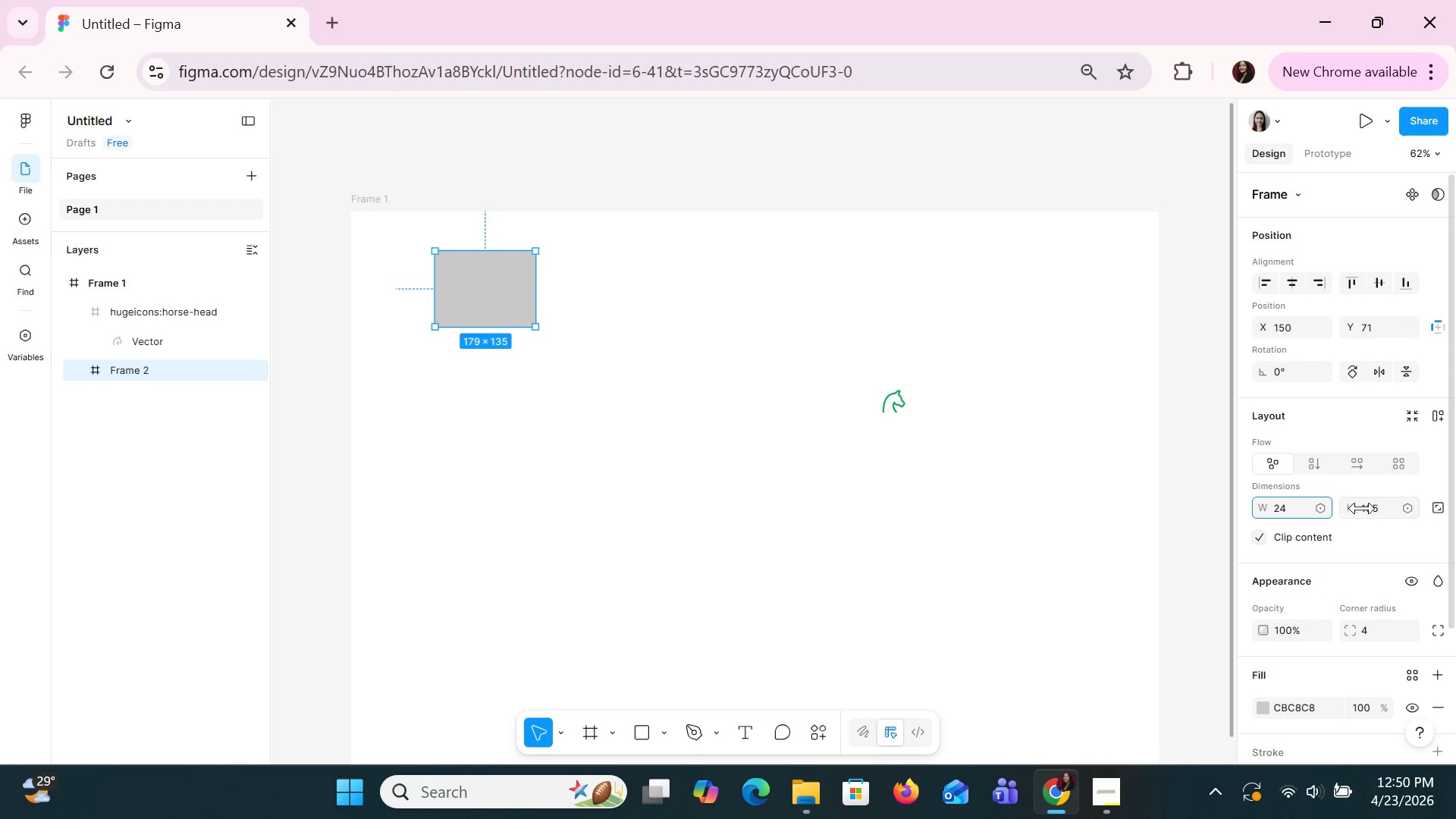 
left_click([1376, 508])
 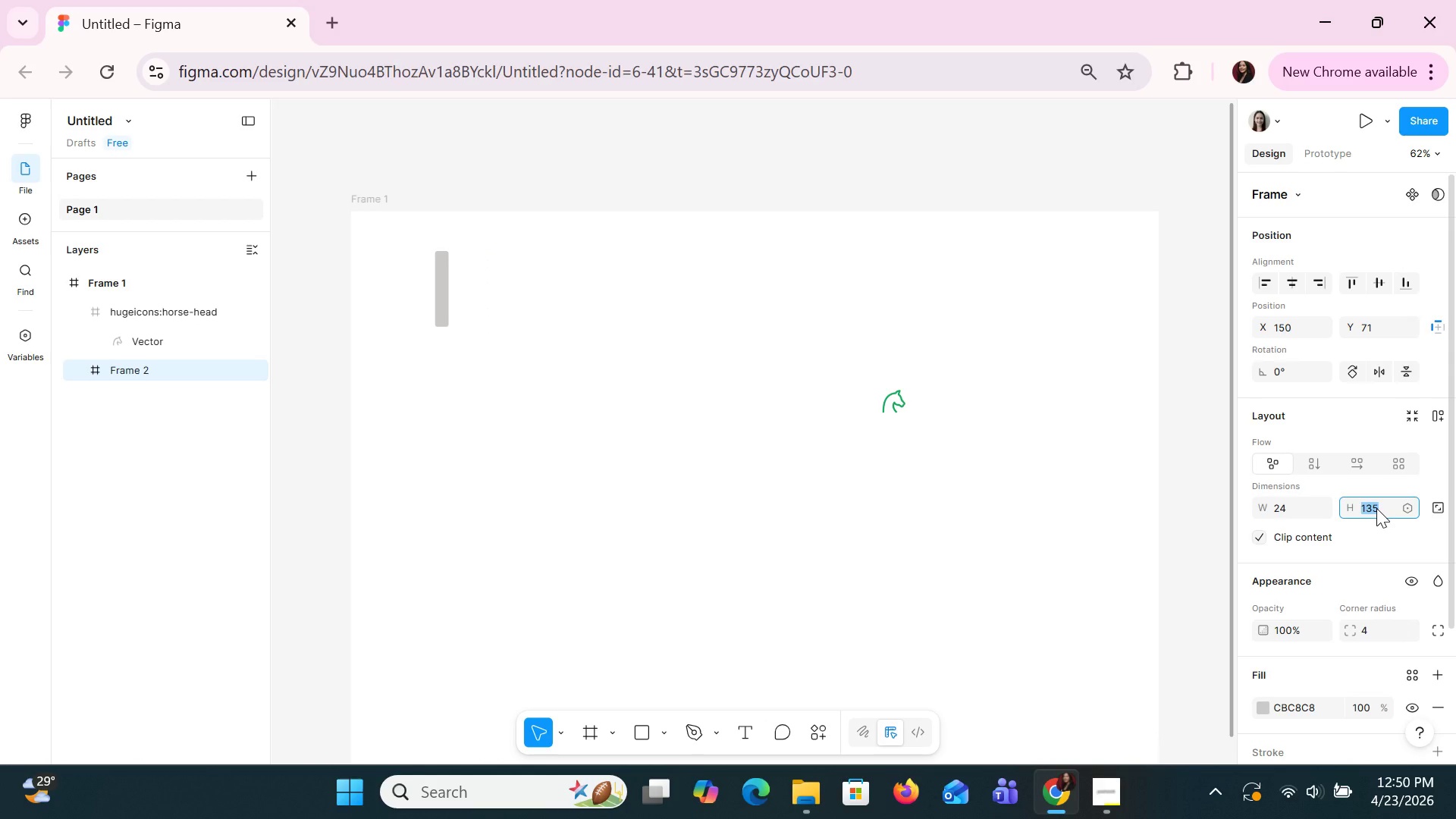 
type(24)
 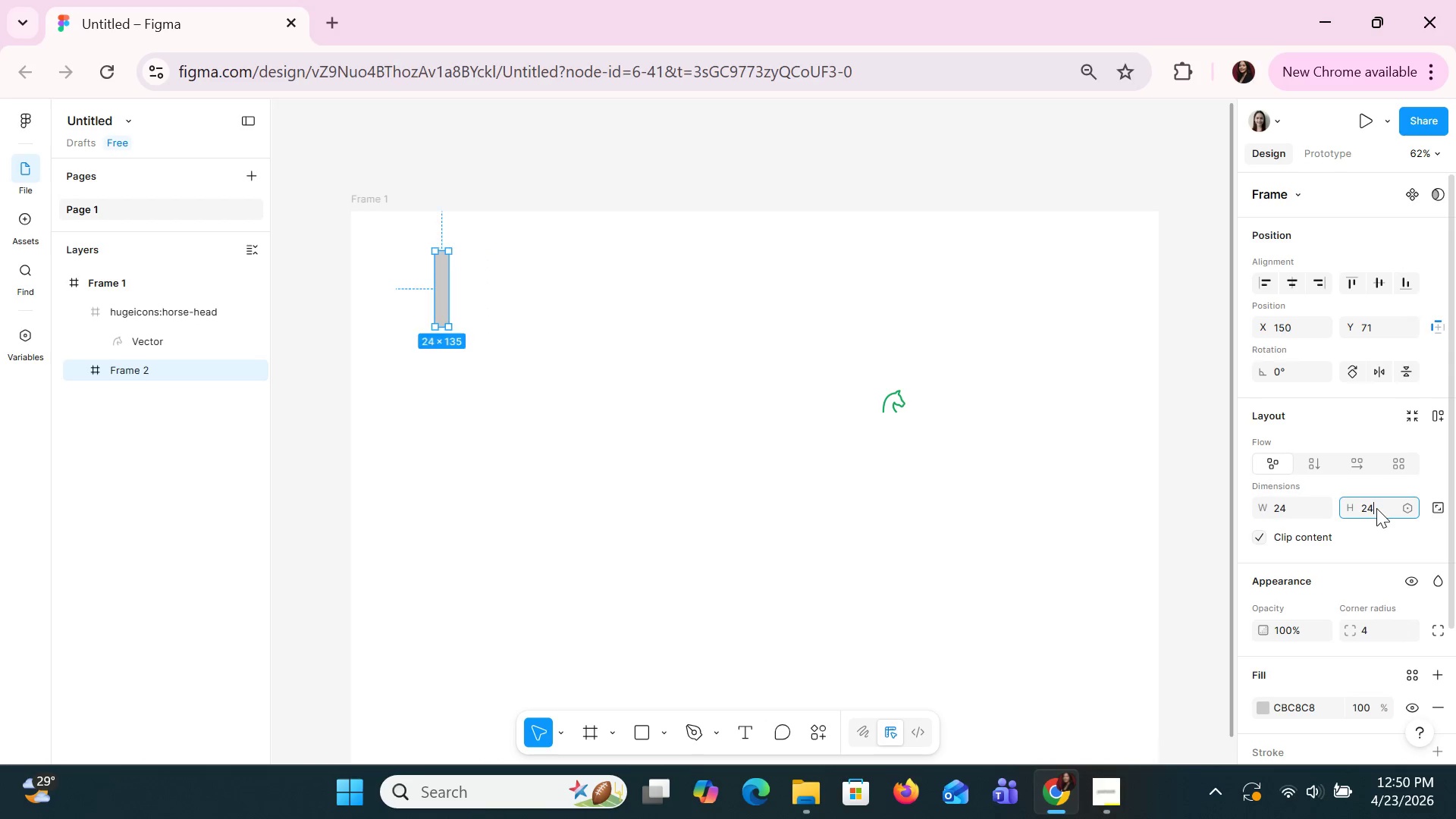 
key(Enter)
 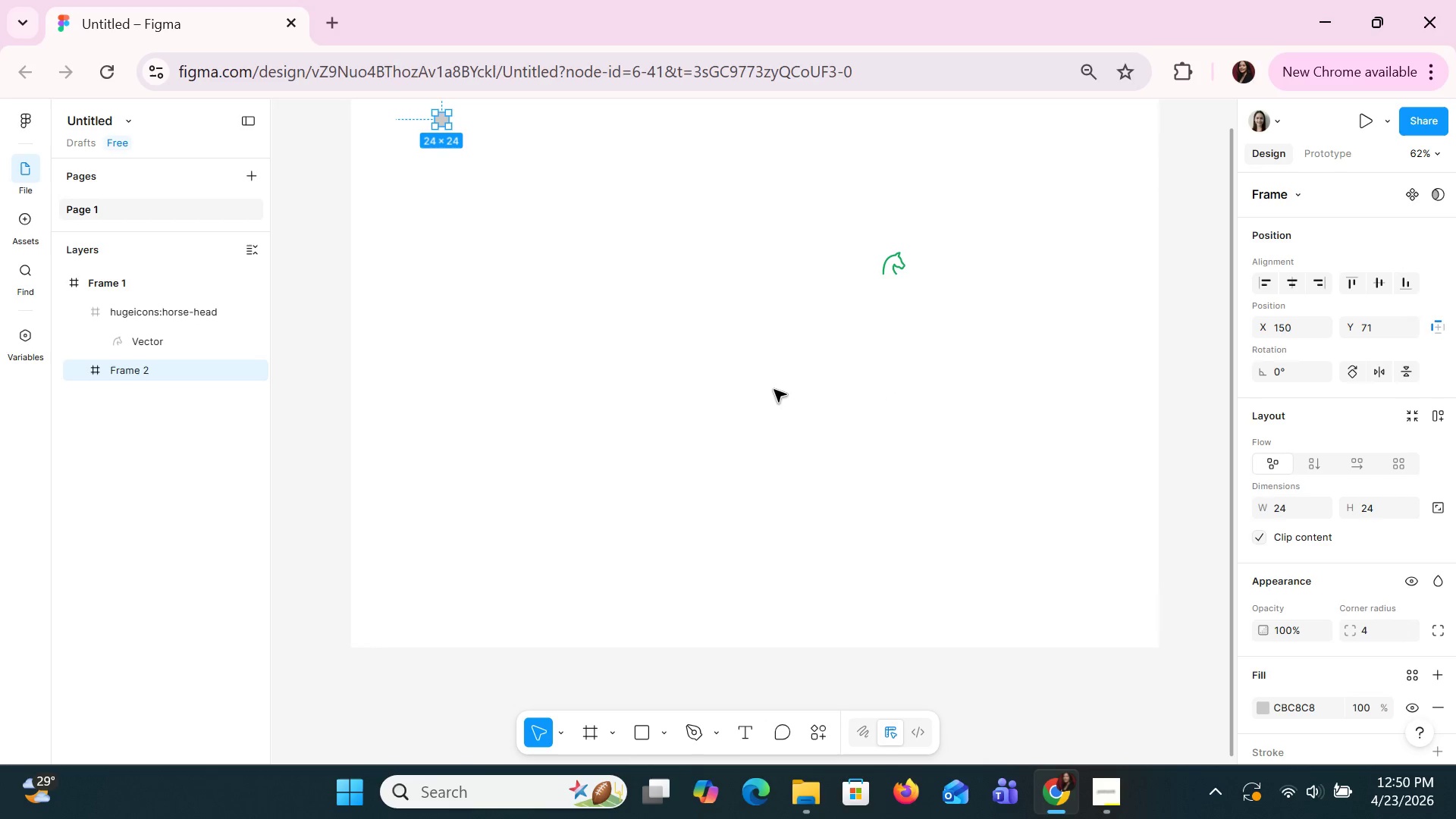 
left_click([601, 369])
 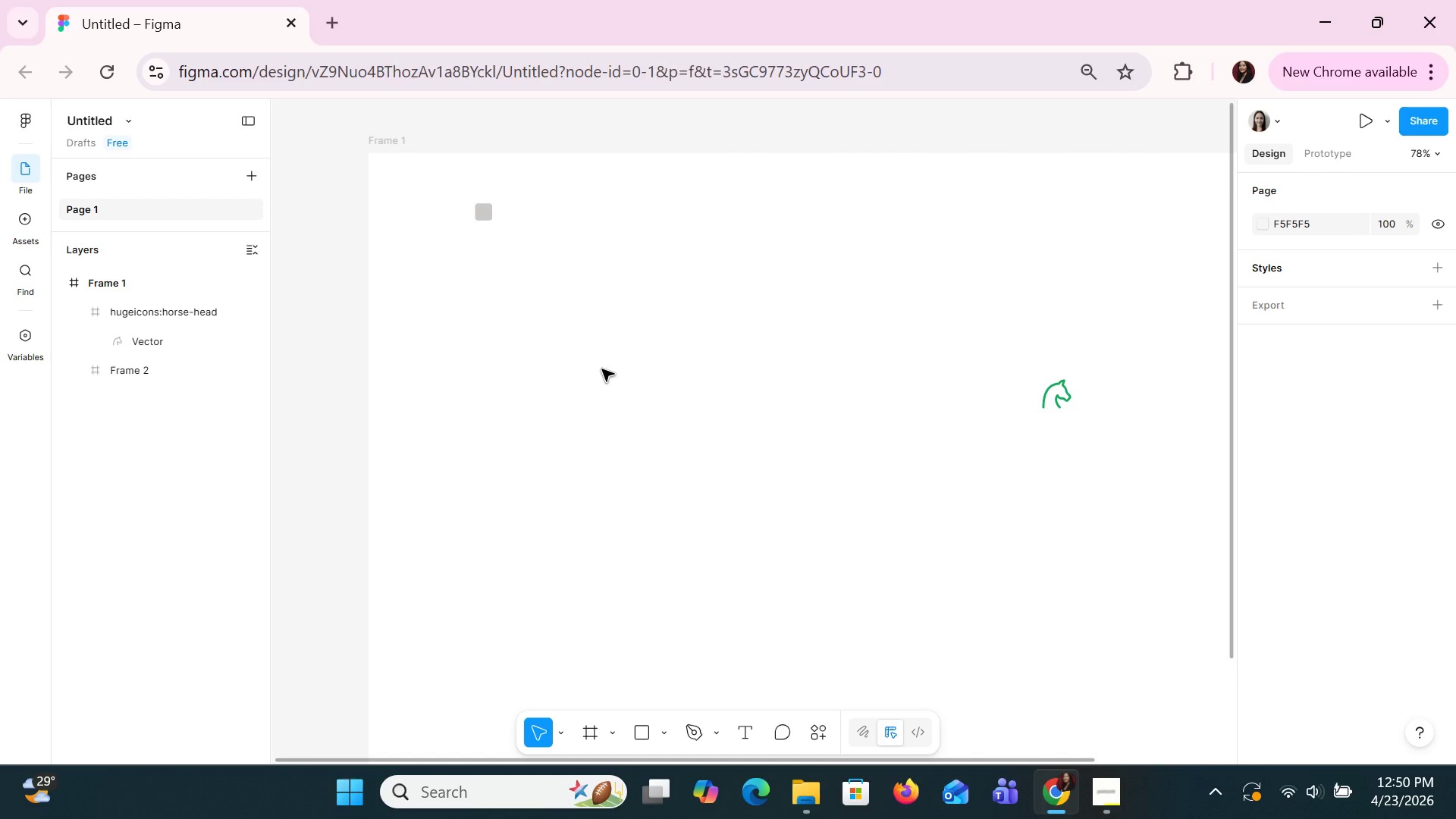 
wait(18.09)
 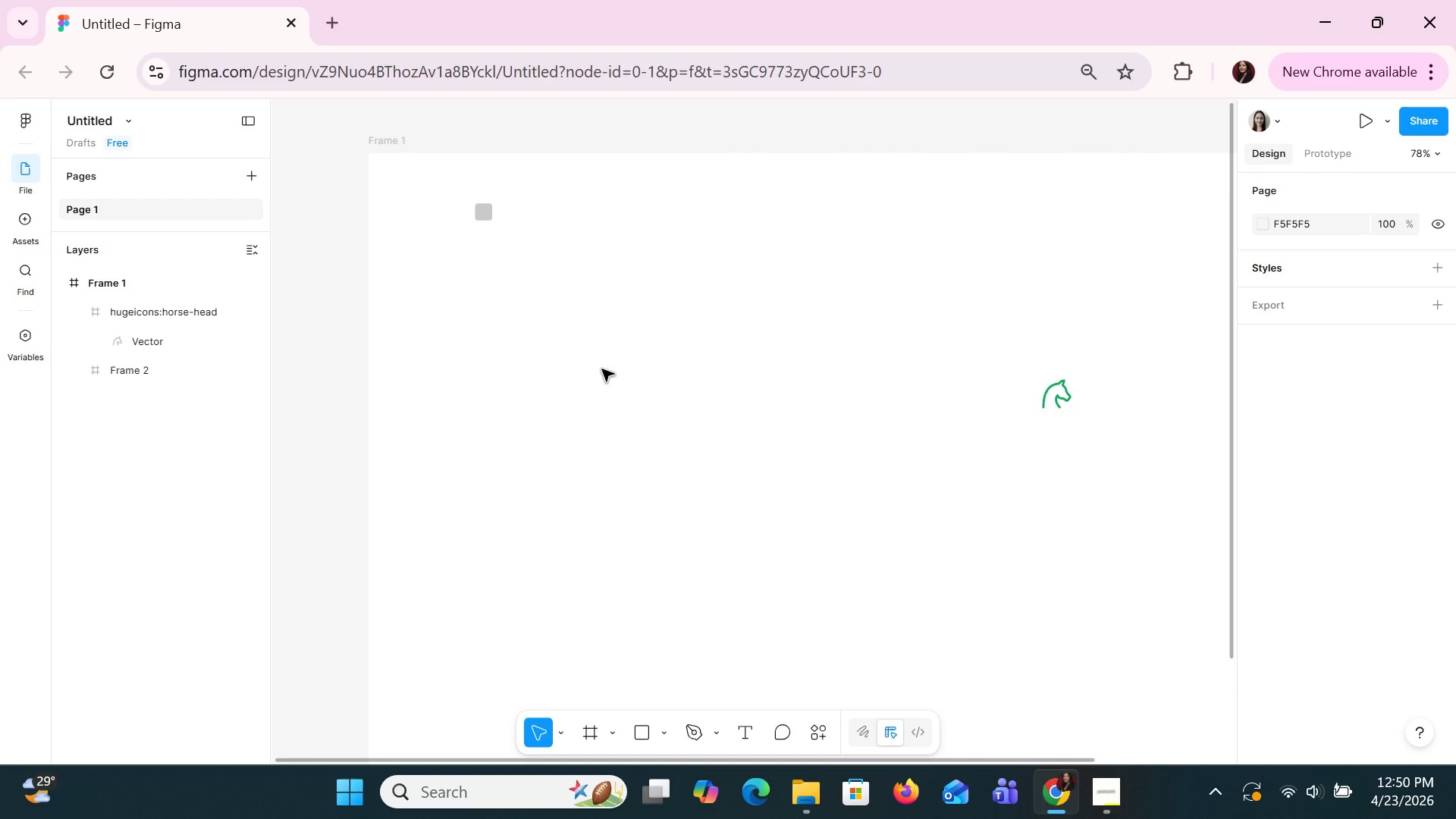 
left_click([482, 219])
 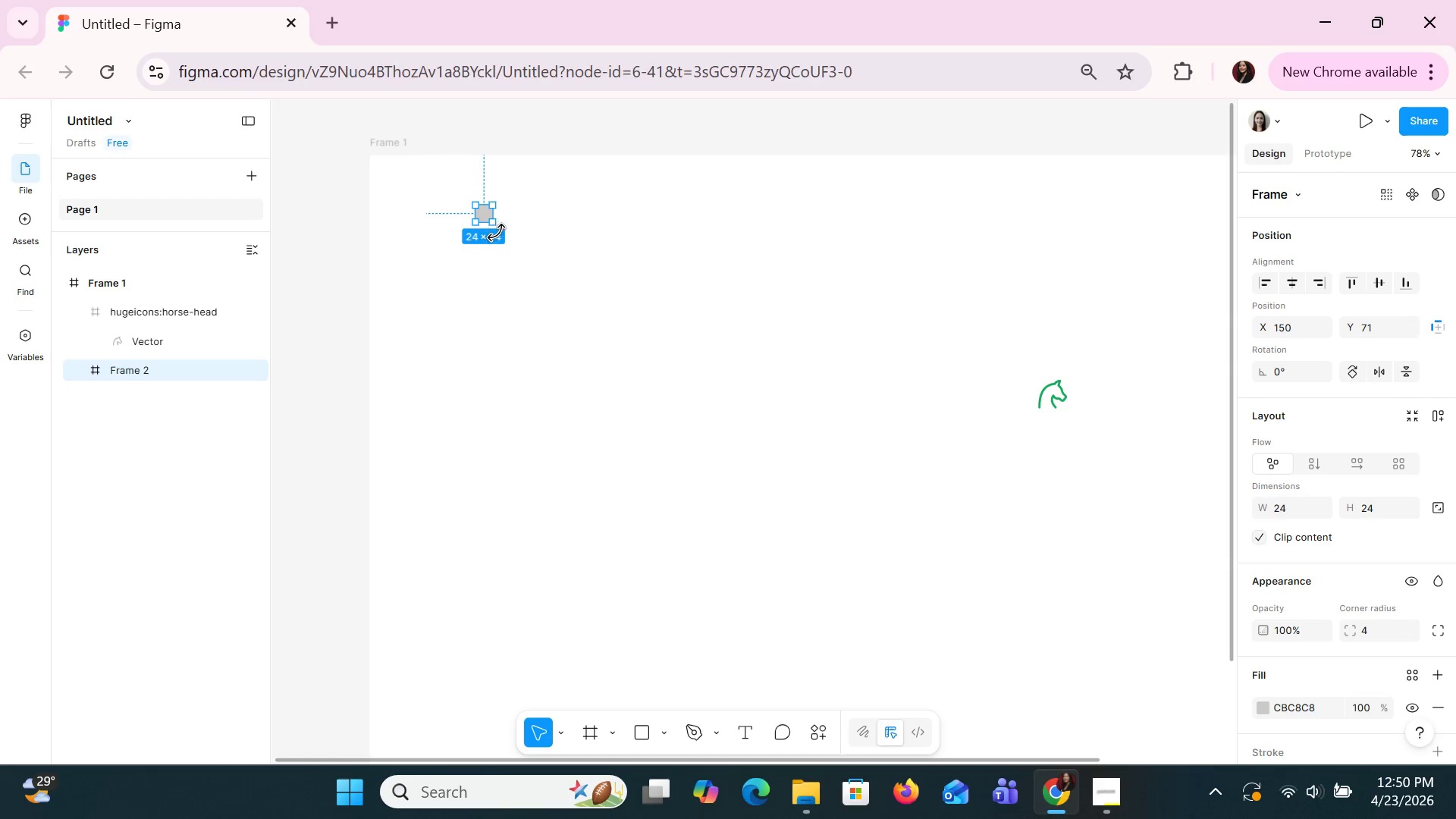 
wait(10.54)
 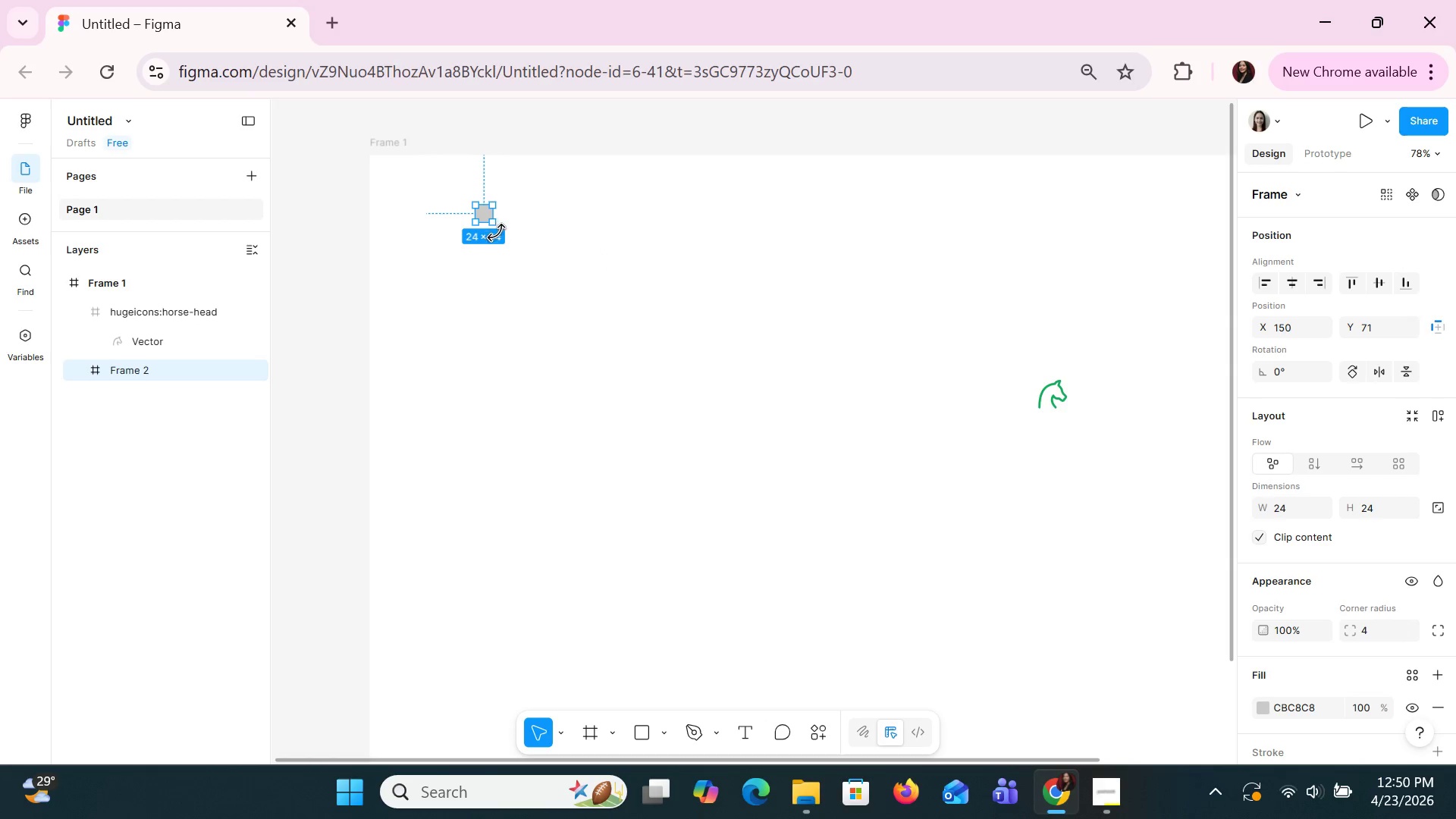 
mouse_move([1294, 607])
 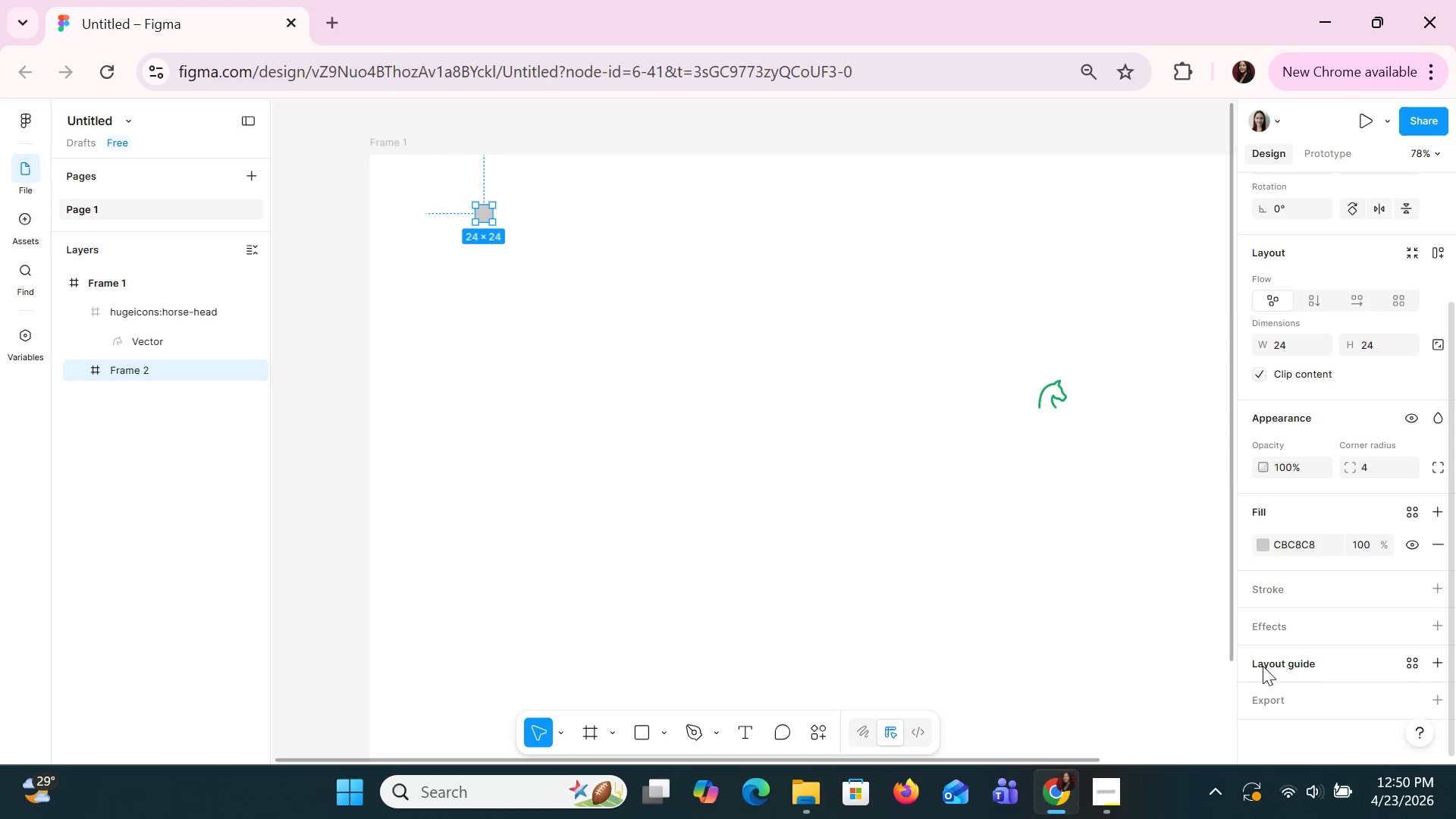 
left_click([1263, 666])
 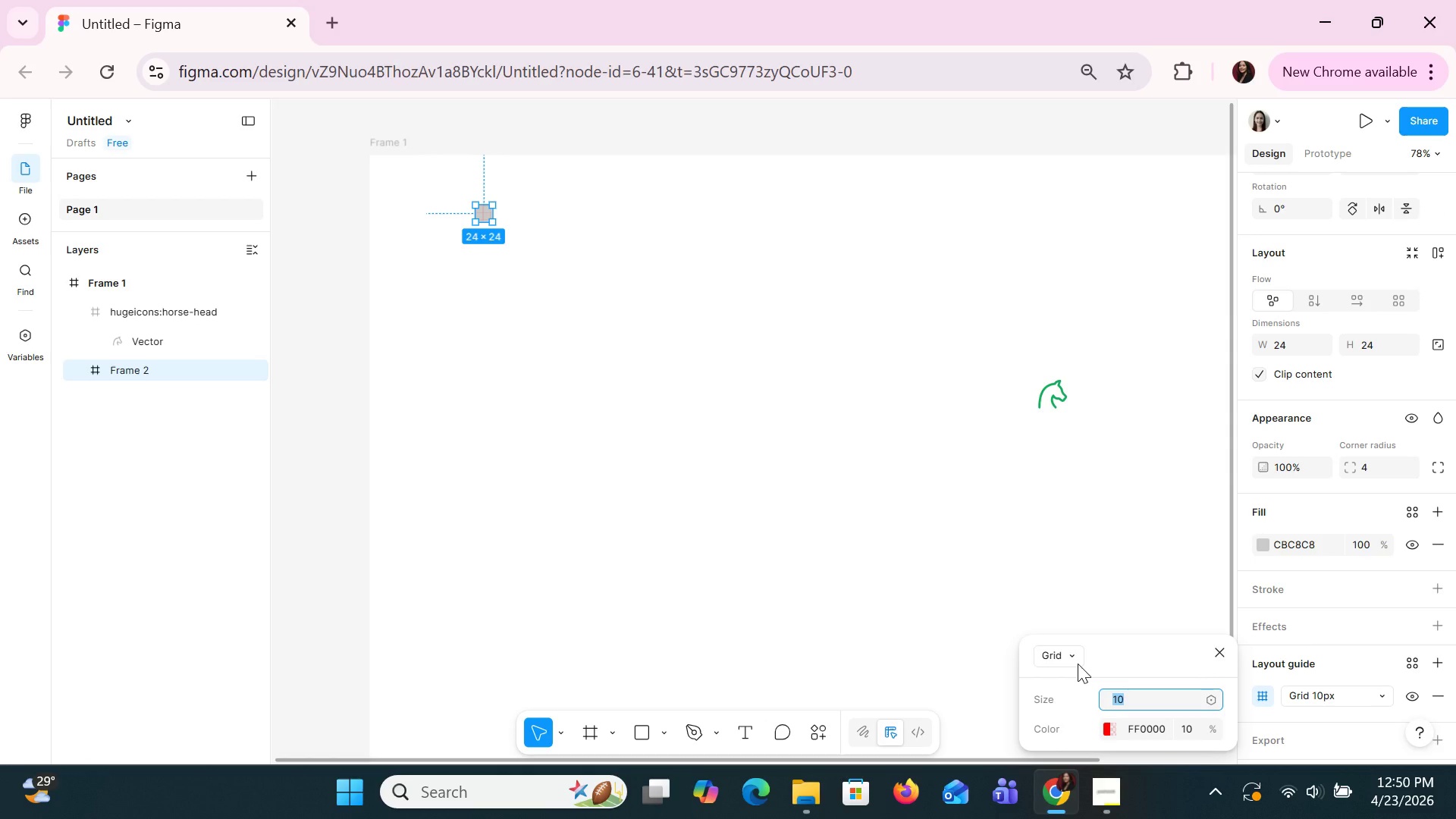 
left_click([1055, 650])
 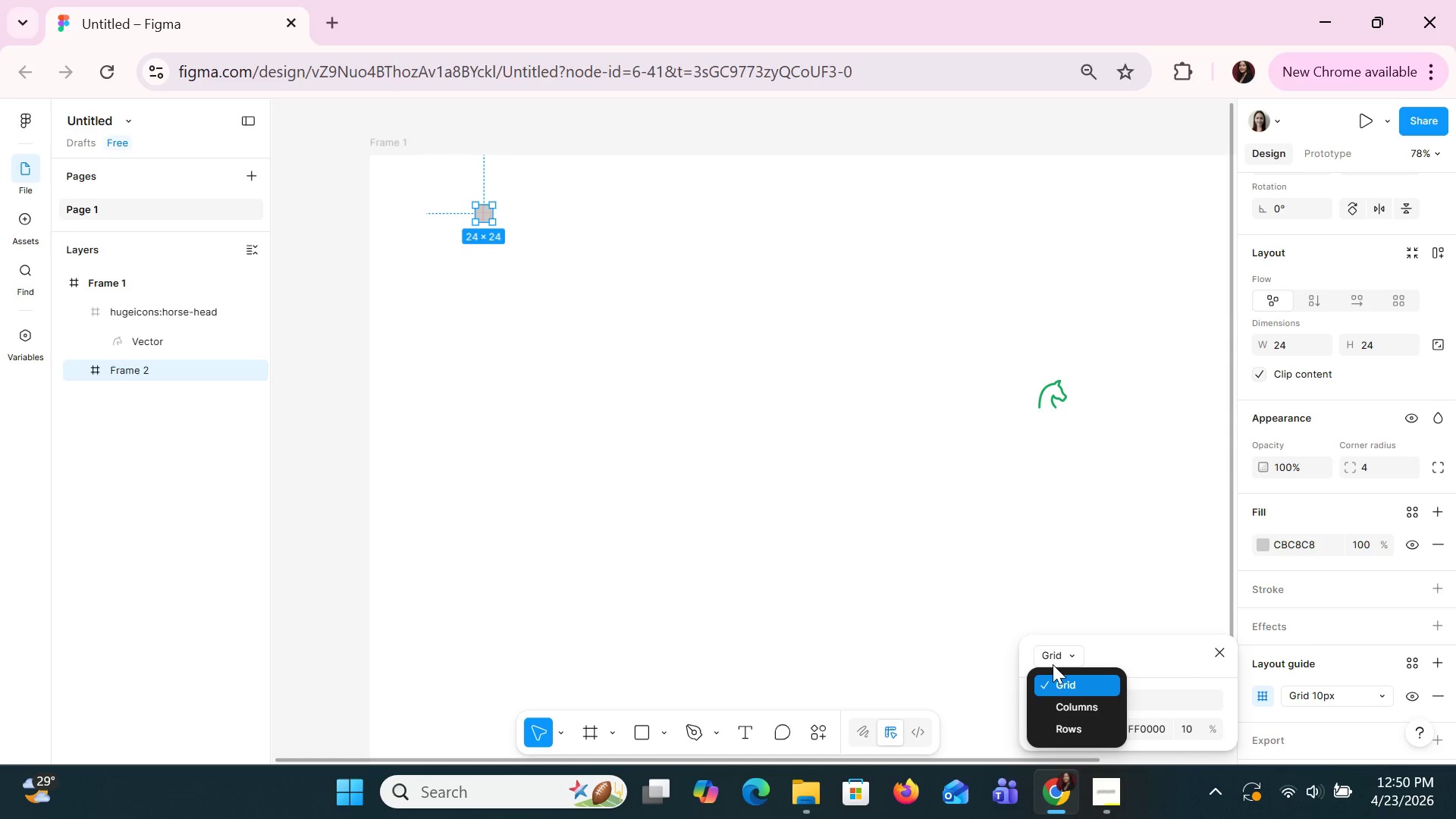 
left_click([1053, 666])
 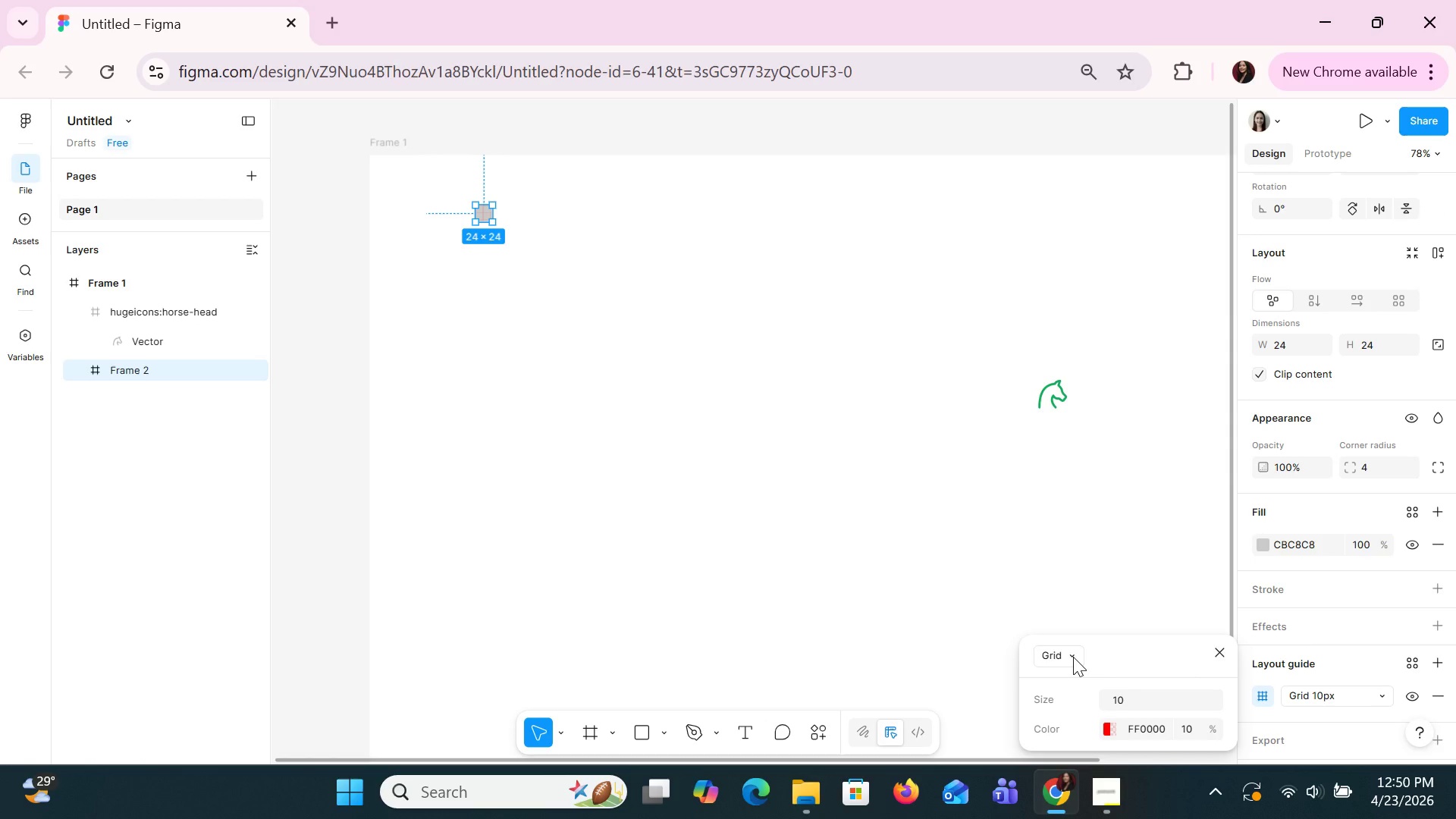 
double_click([1073, 657])
 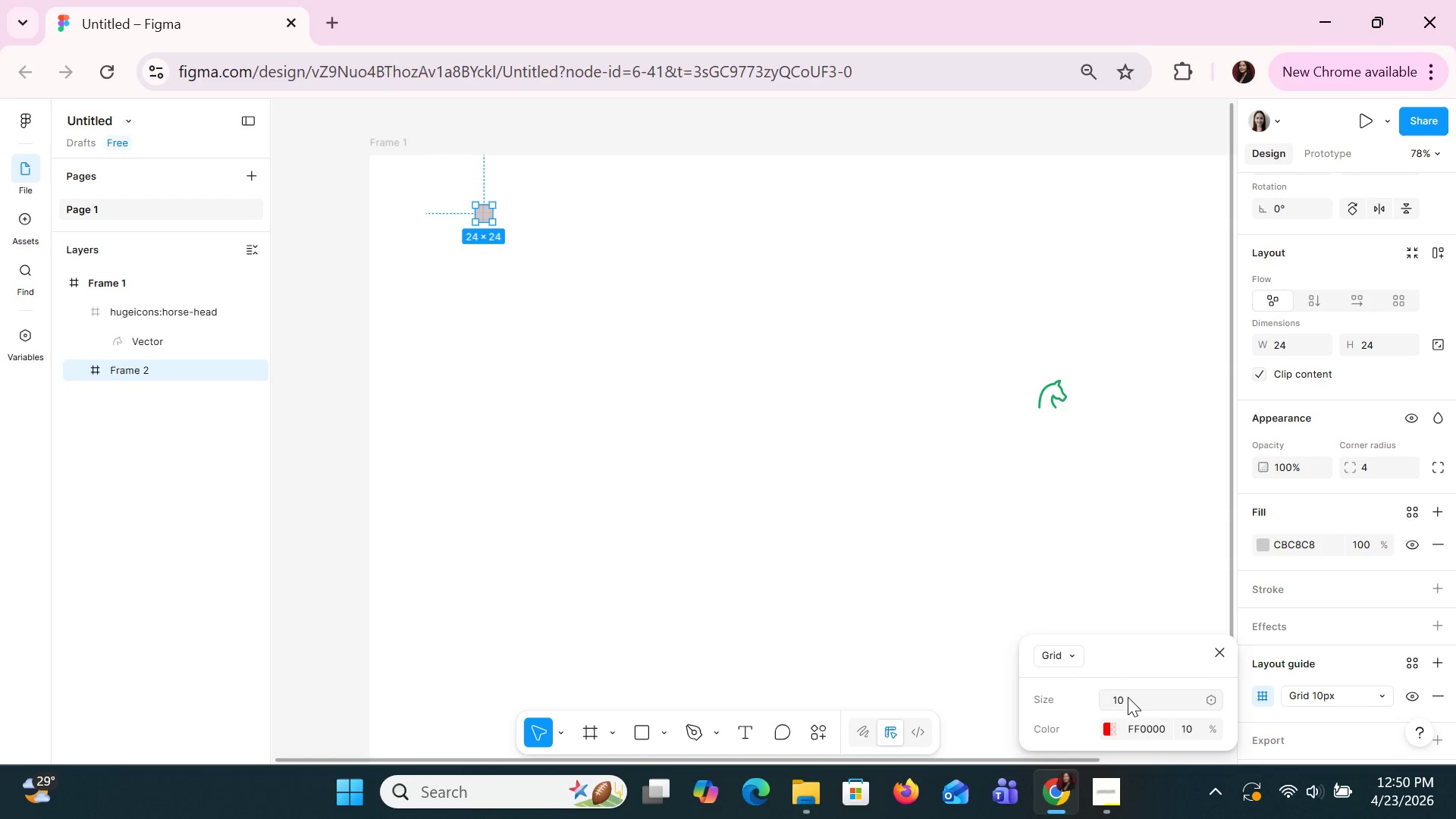 
left_click([1129, 700])
 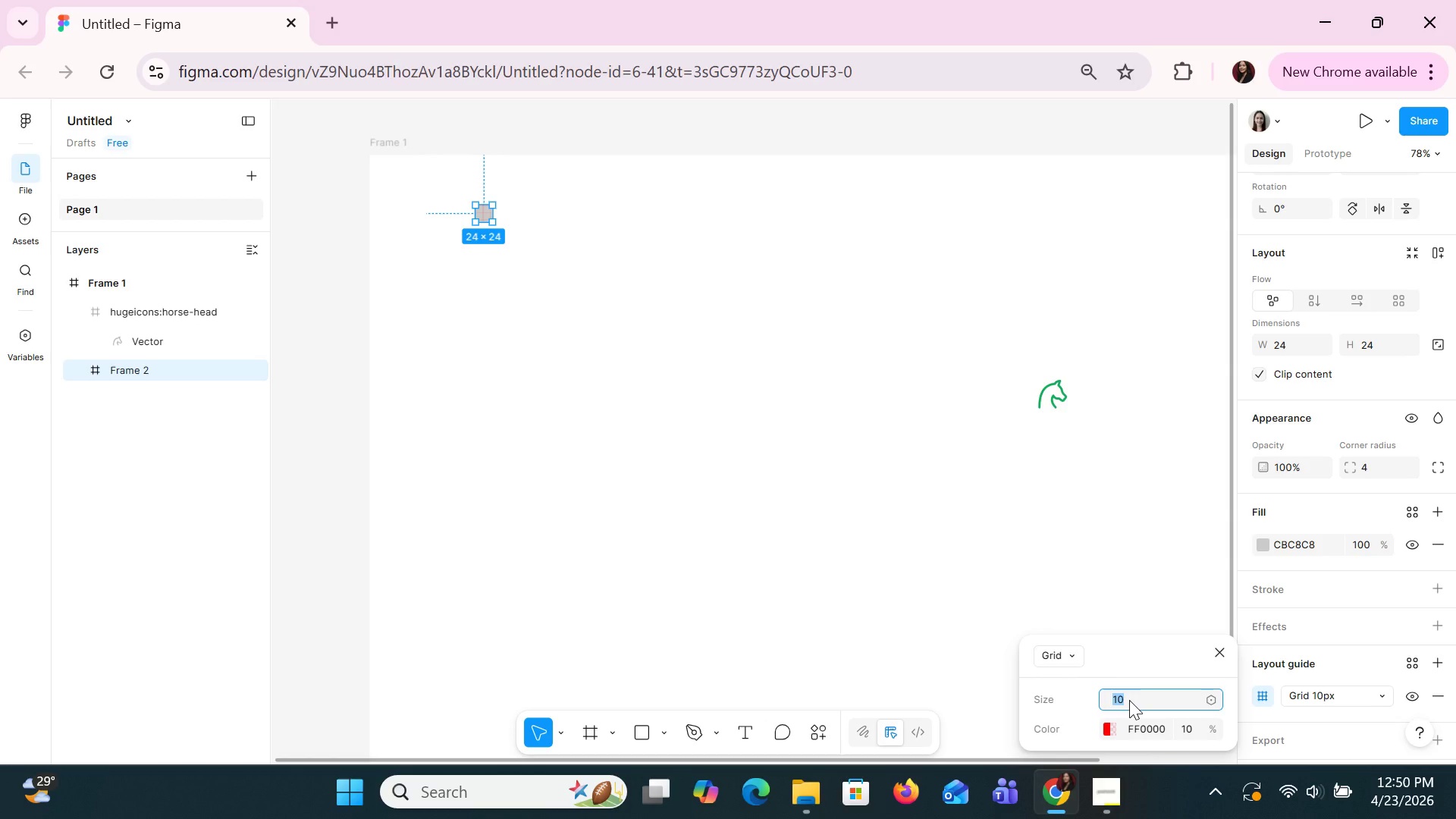 
key(Backspace)
type(24)
 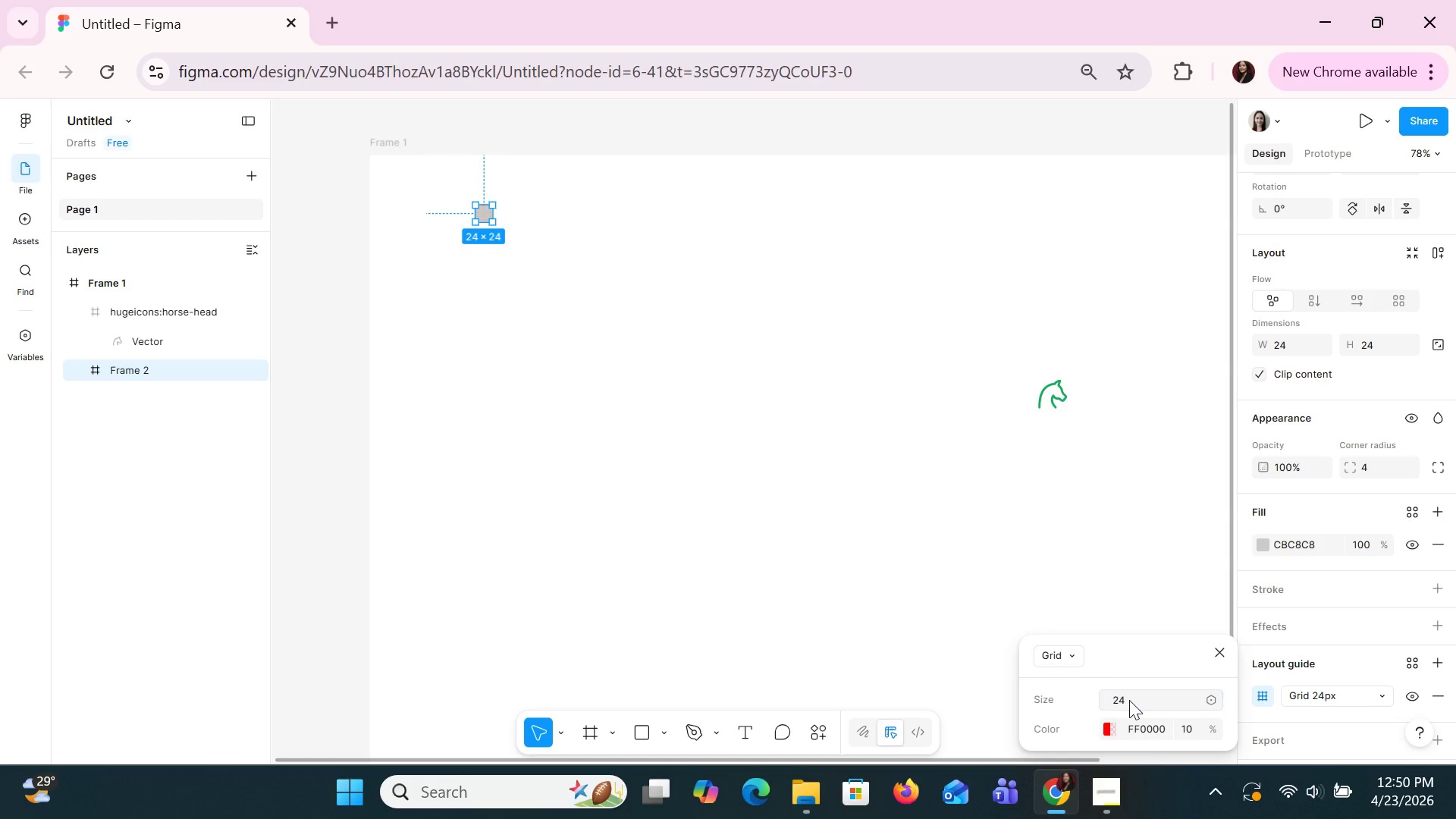 
key(Enter)
 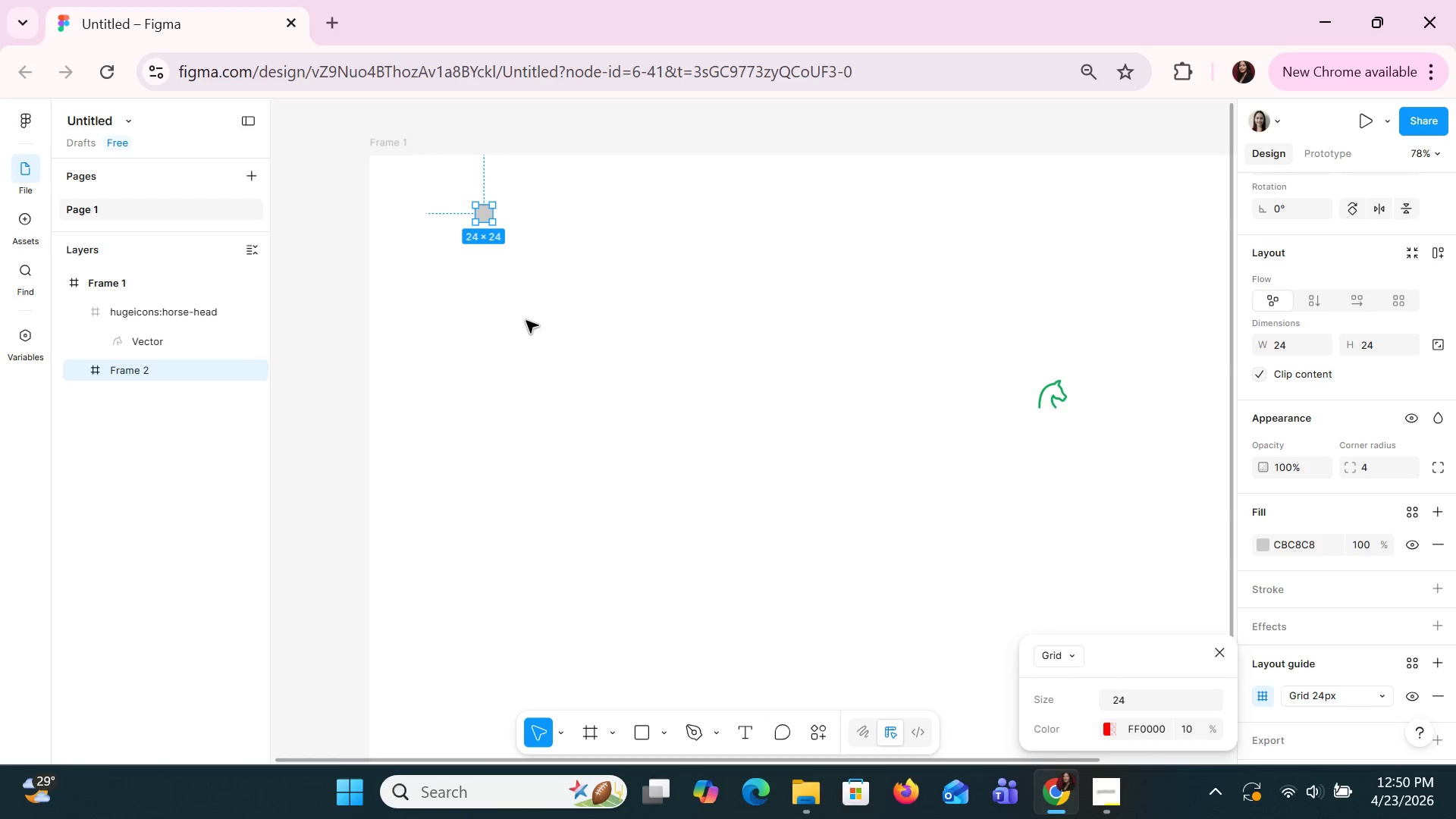 
left_click([526, 320])
 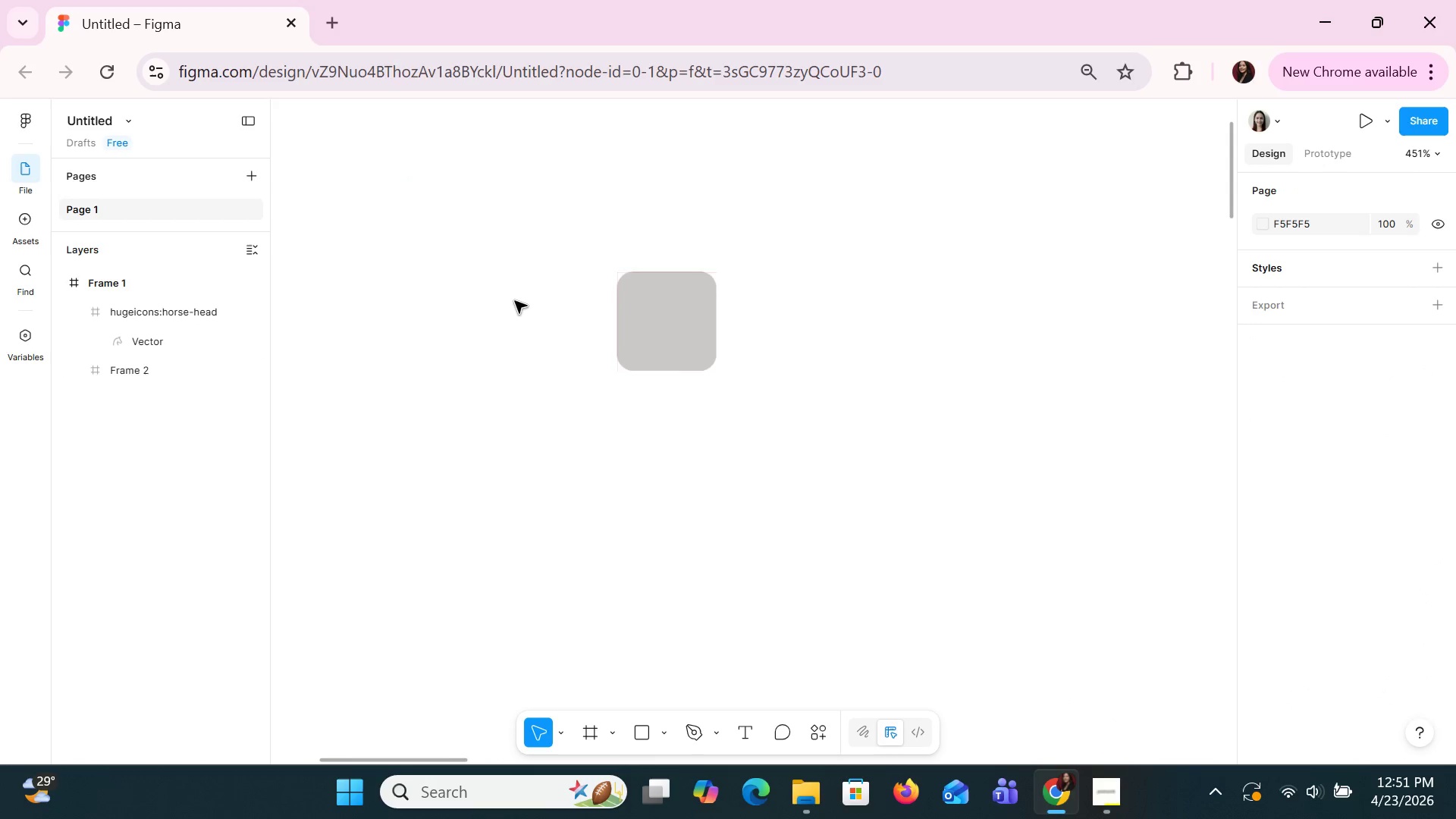 
left_click([679, 340])
 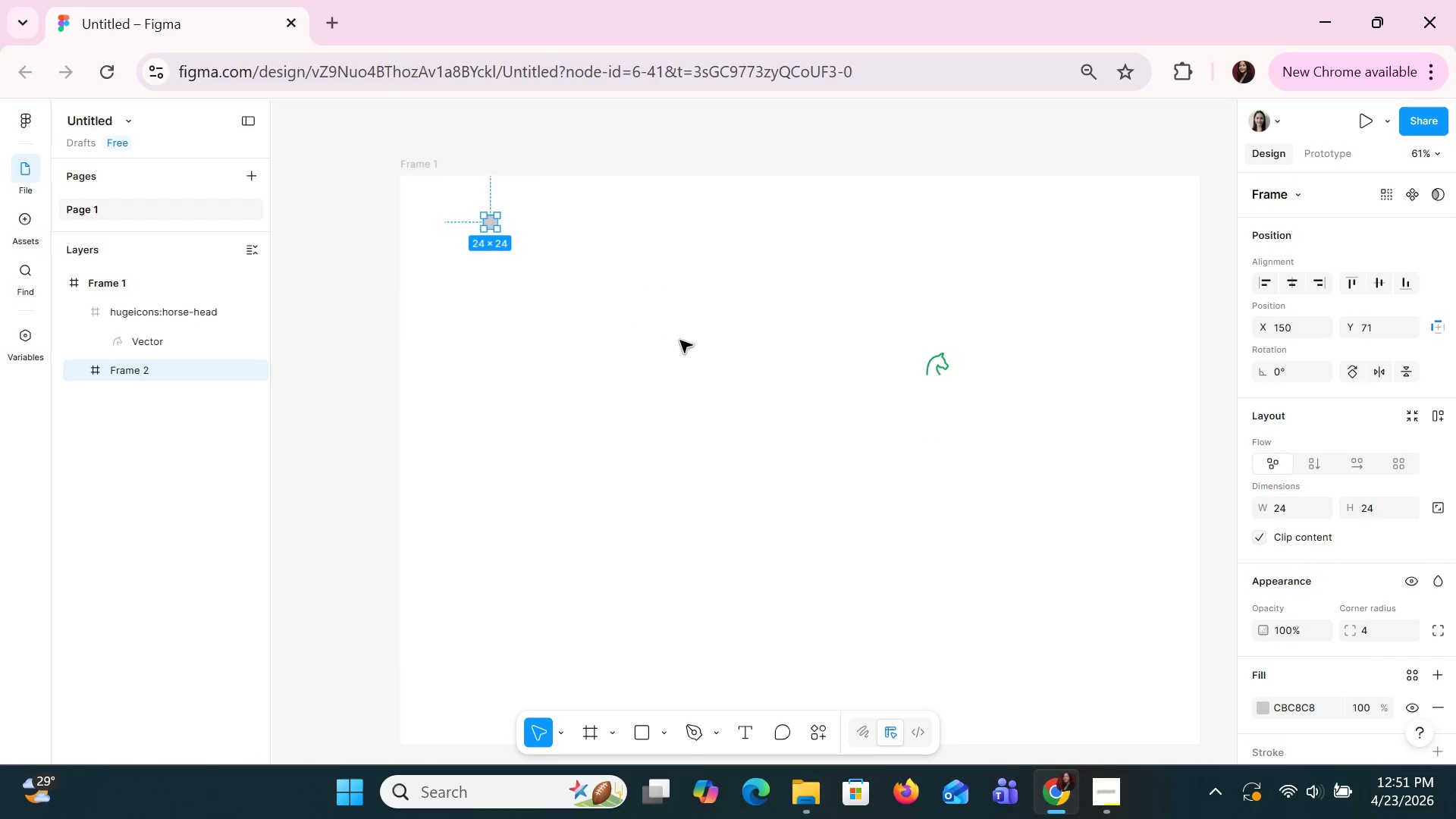 
wait(11.0)
 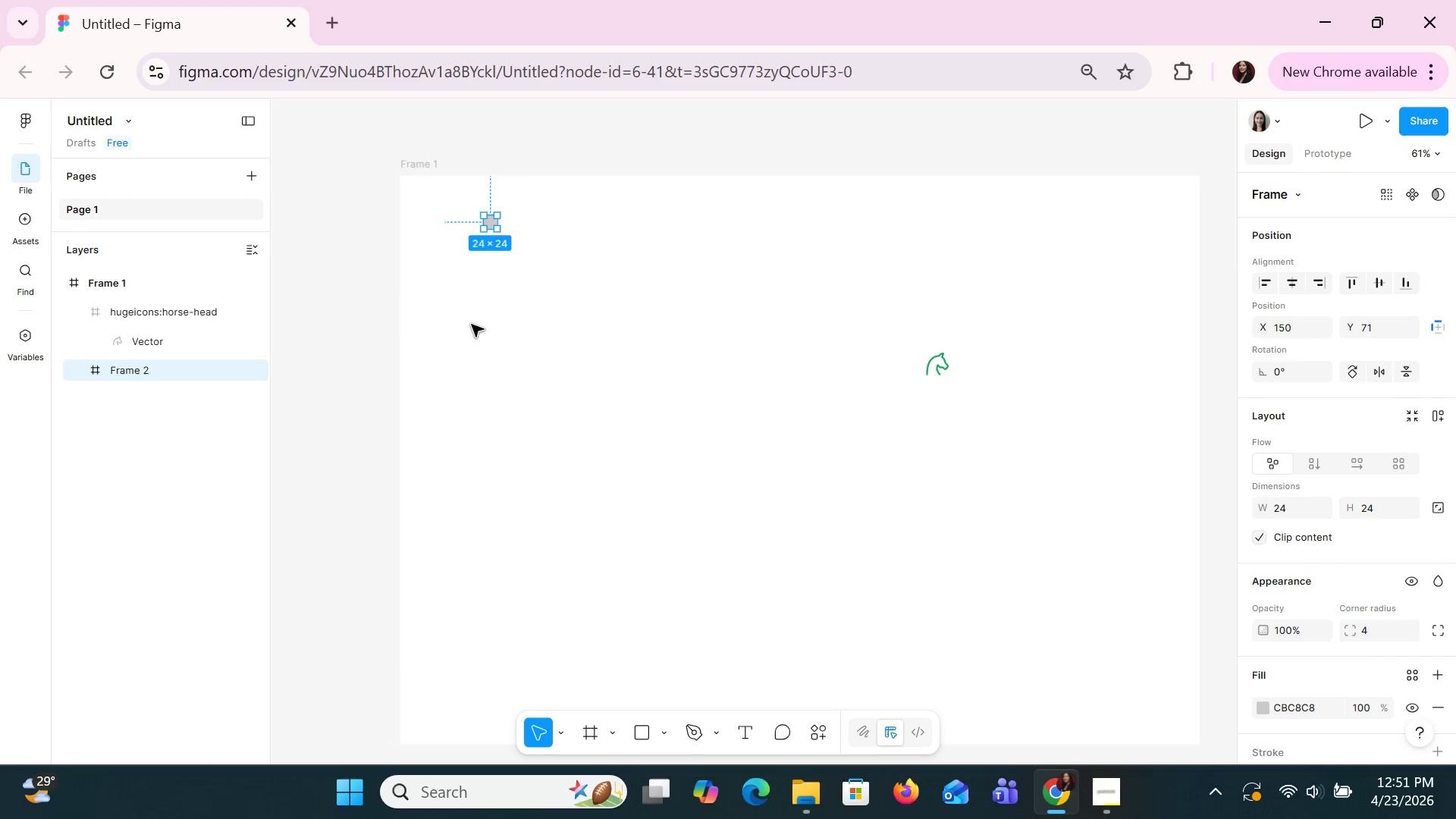 
key(Shift+A)
 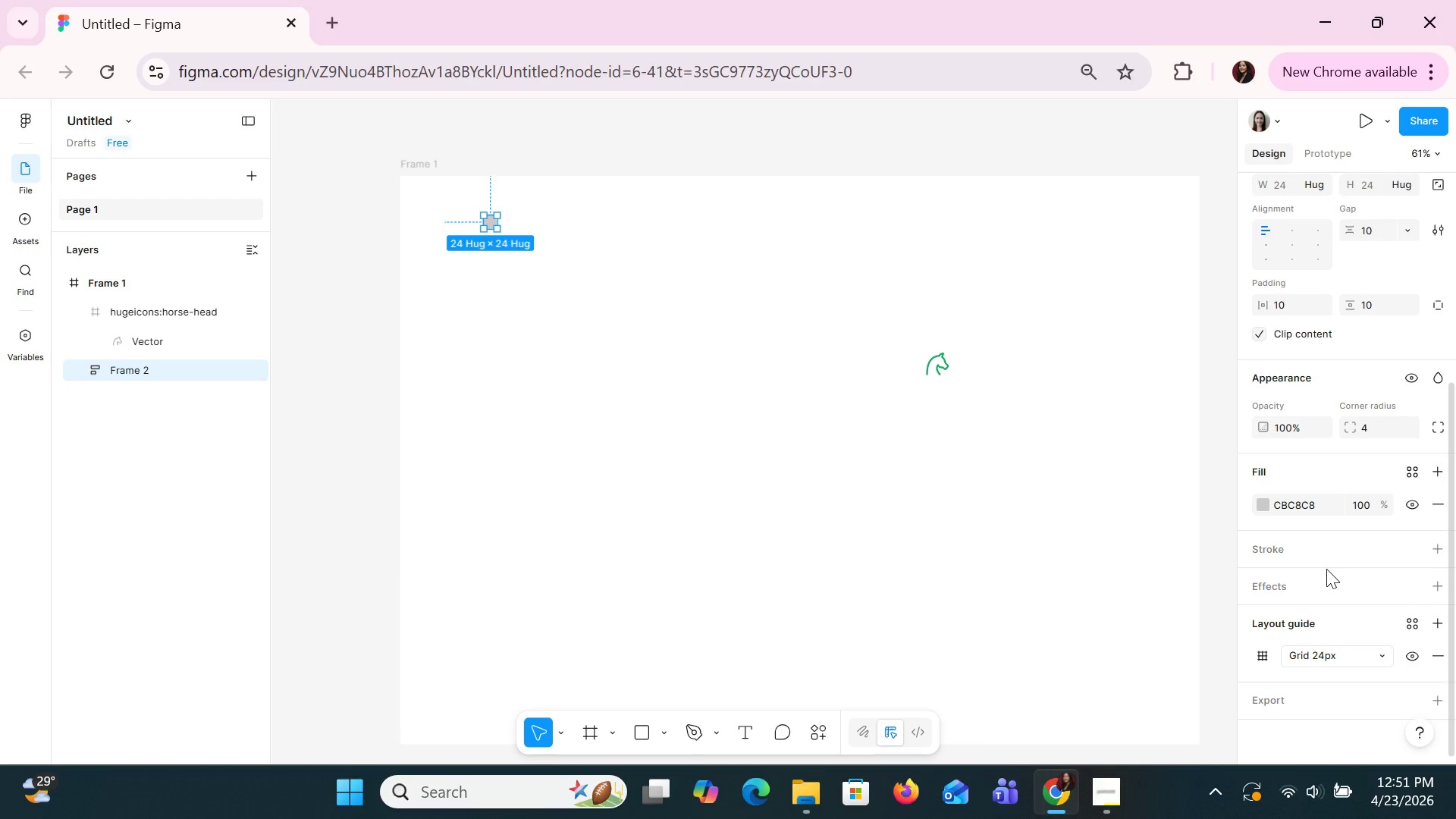 
wait(39.02)
 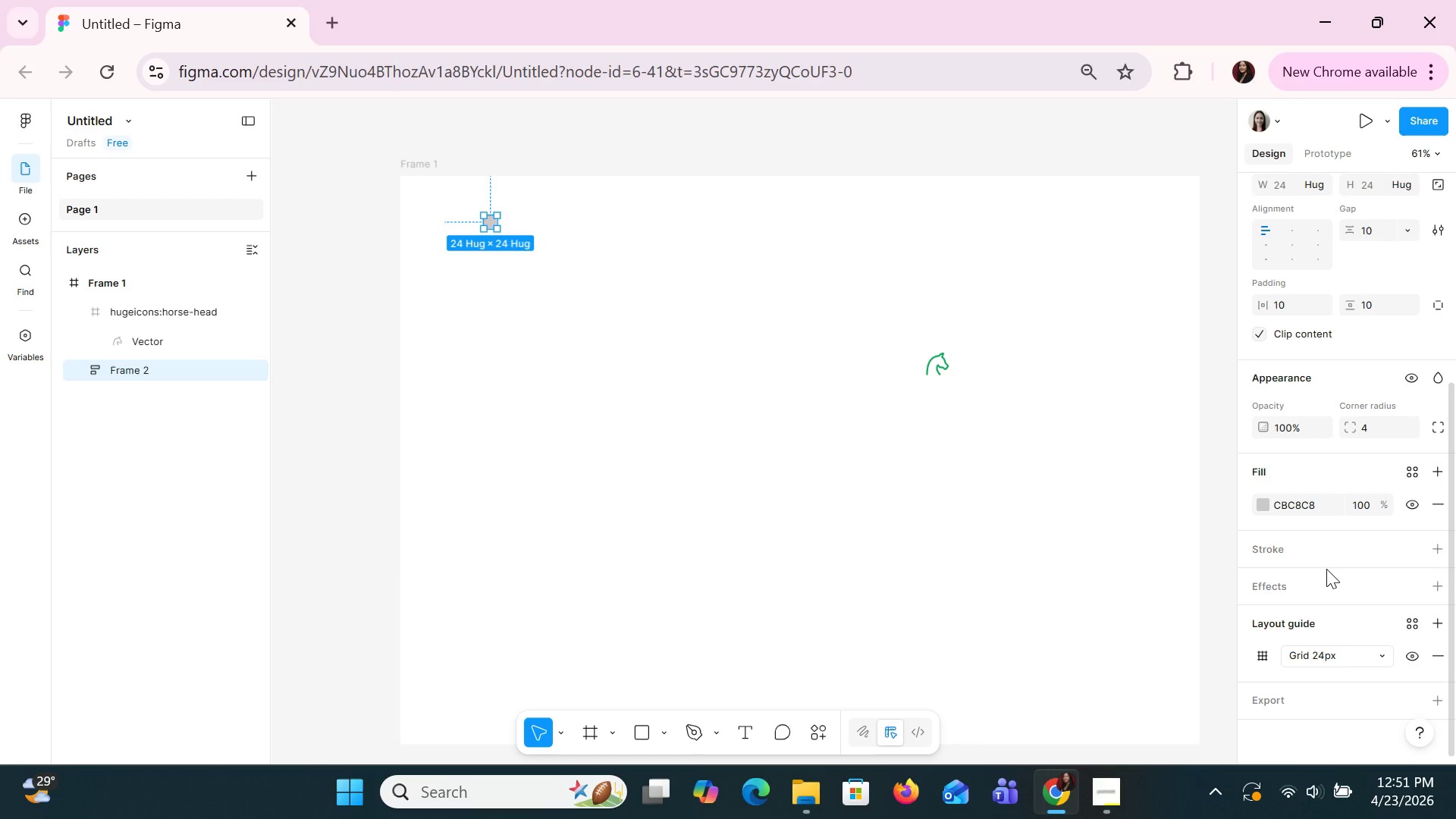 
key(Control+Z)
 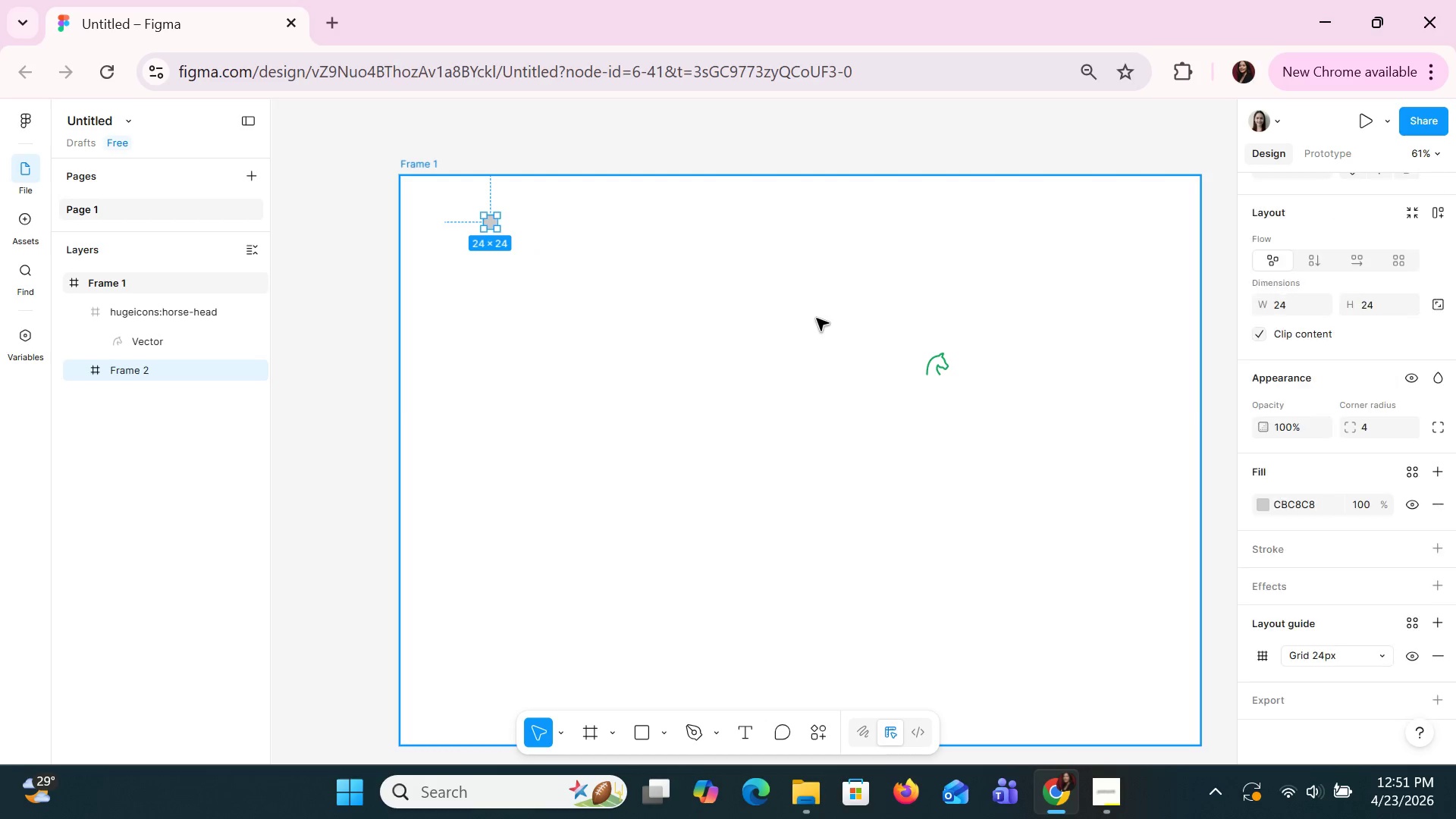 
key(Control+Z)
 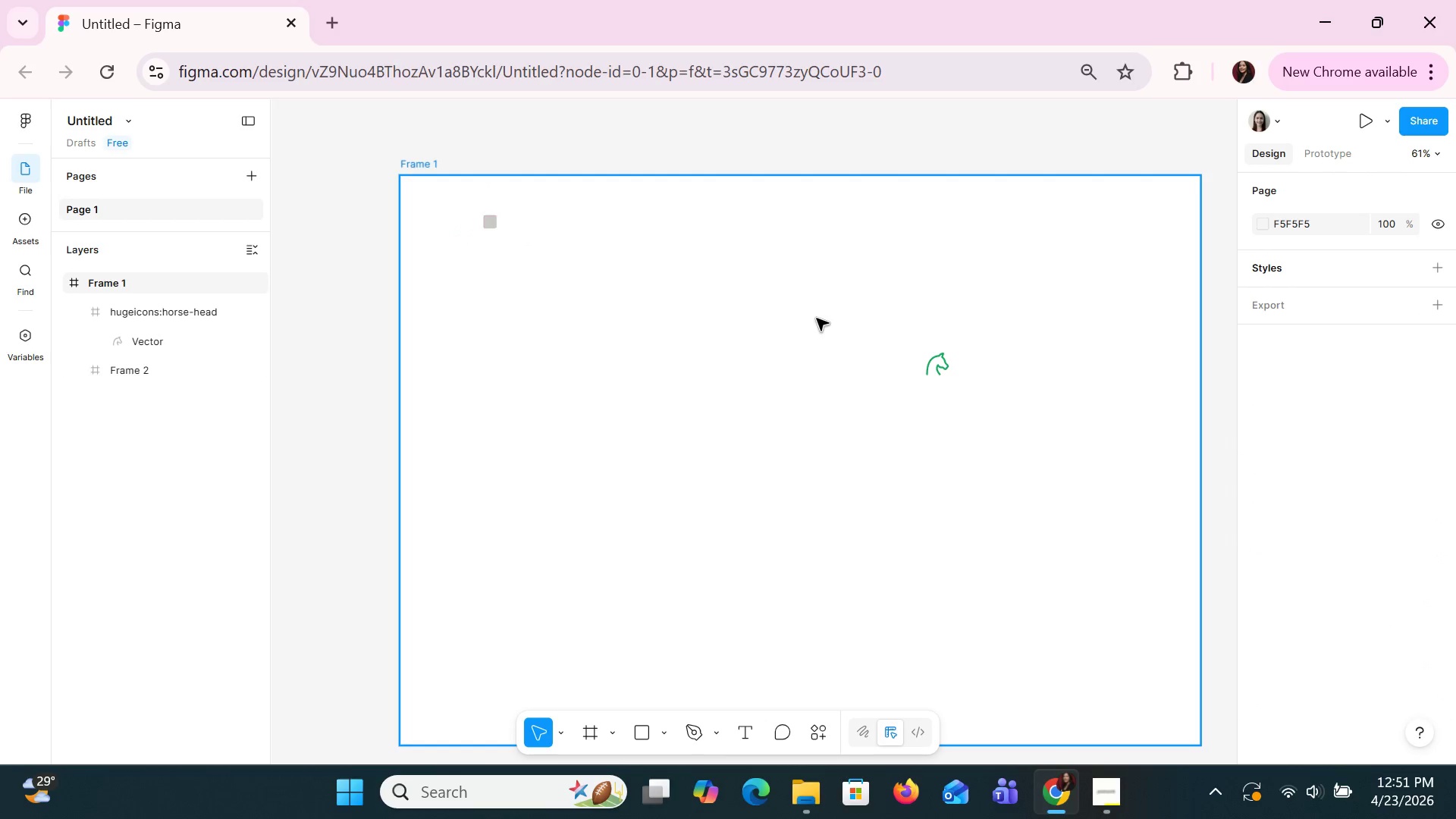 
key(Control+Z)
 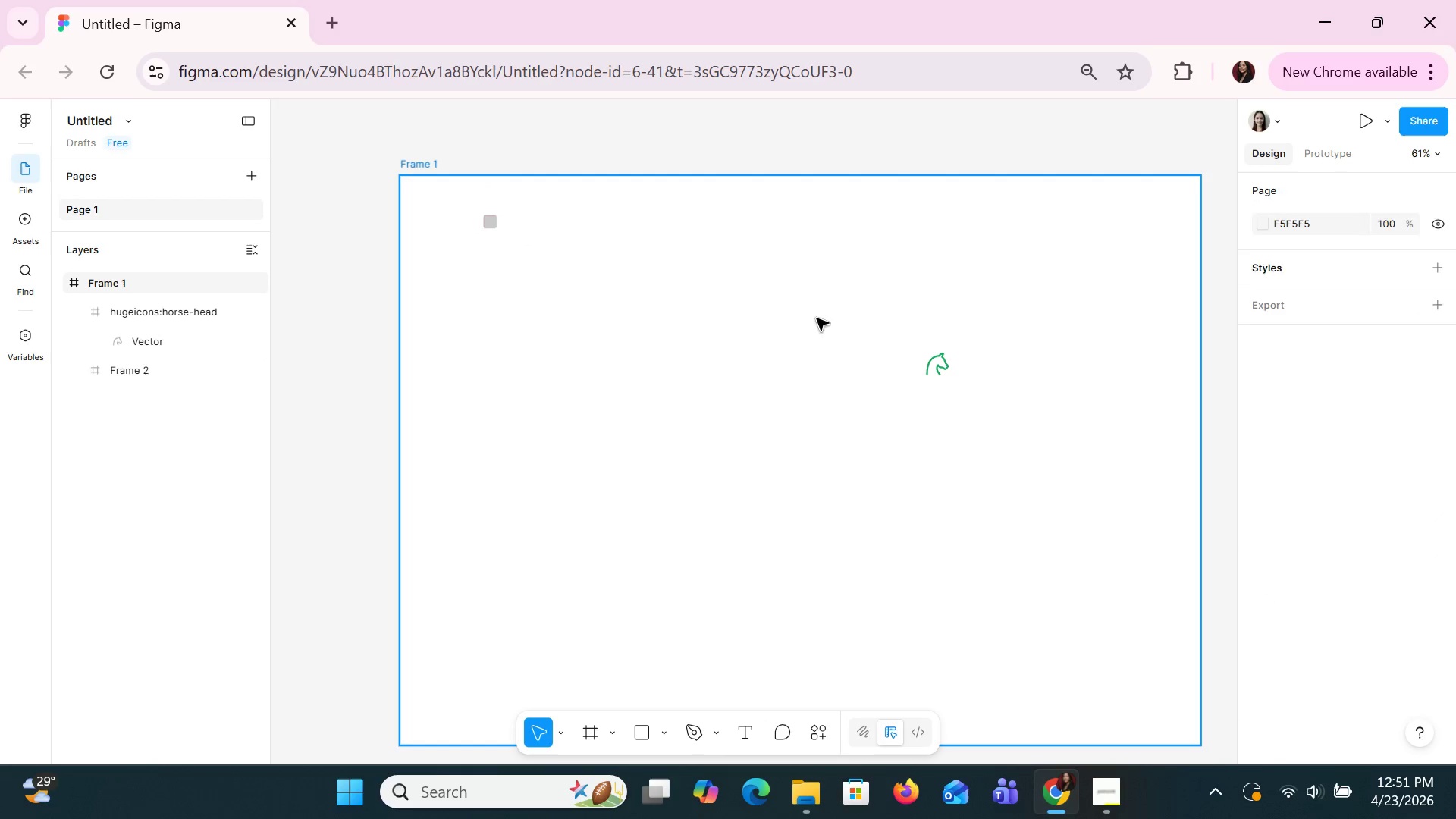 
key(Control+Z)
 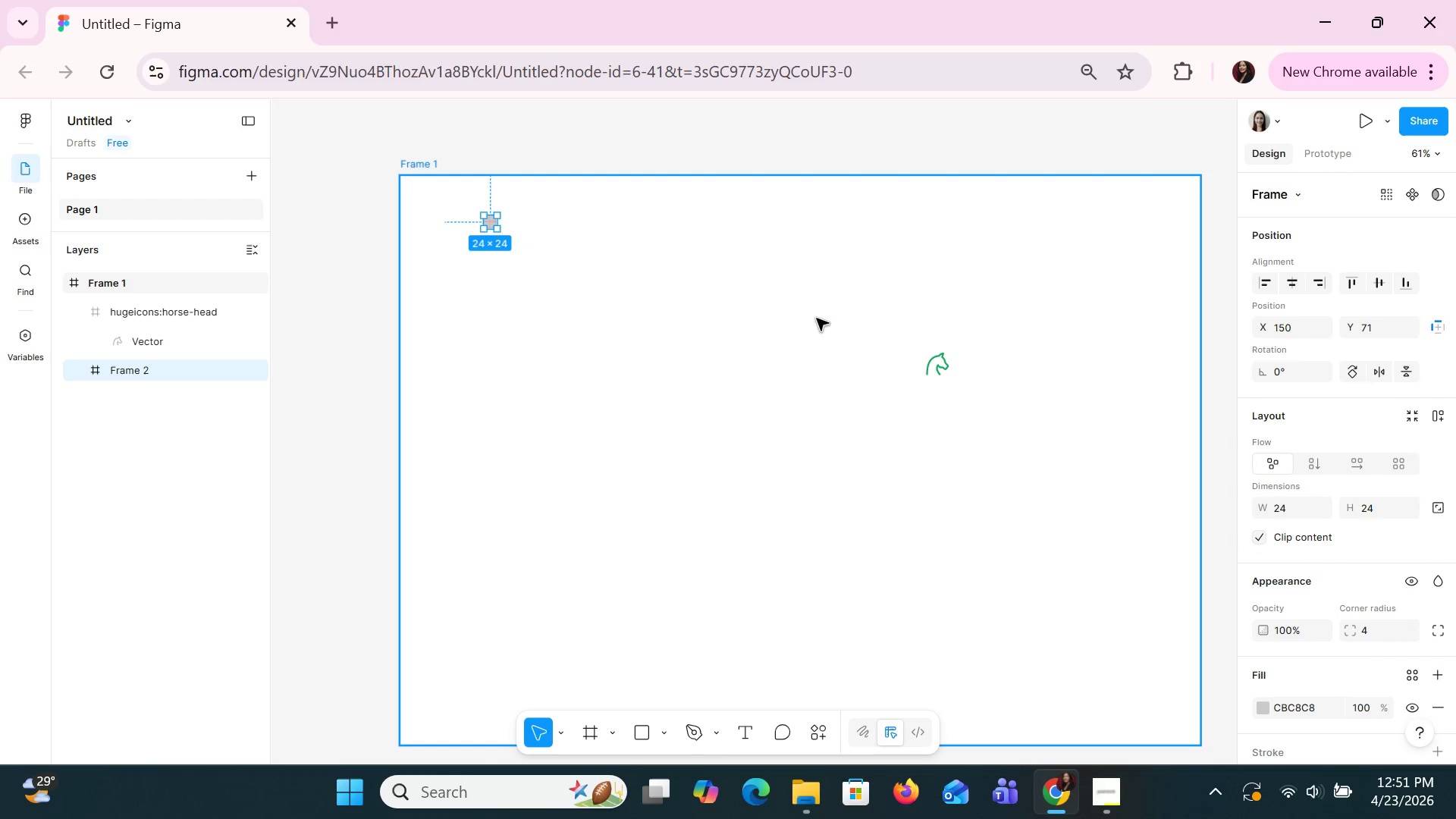 
key(Control+Z)
 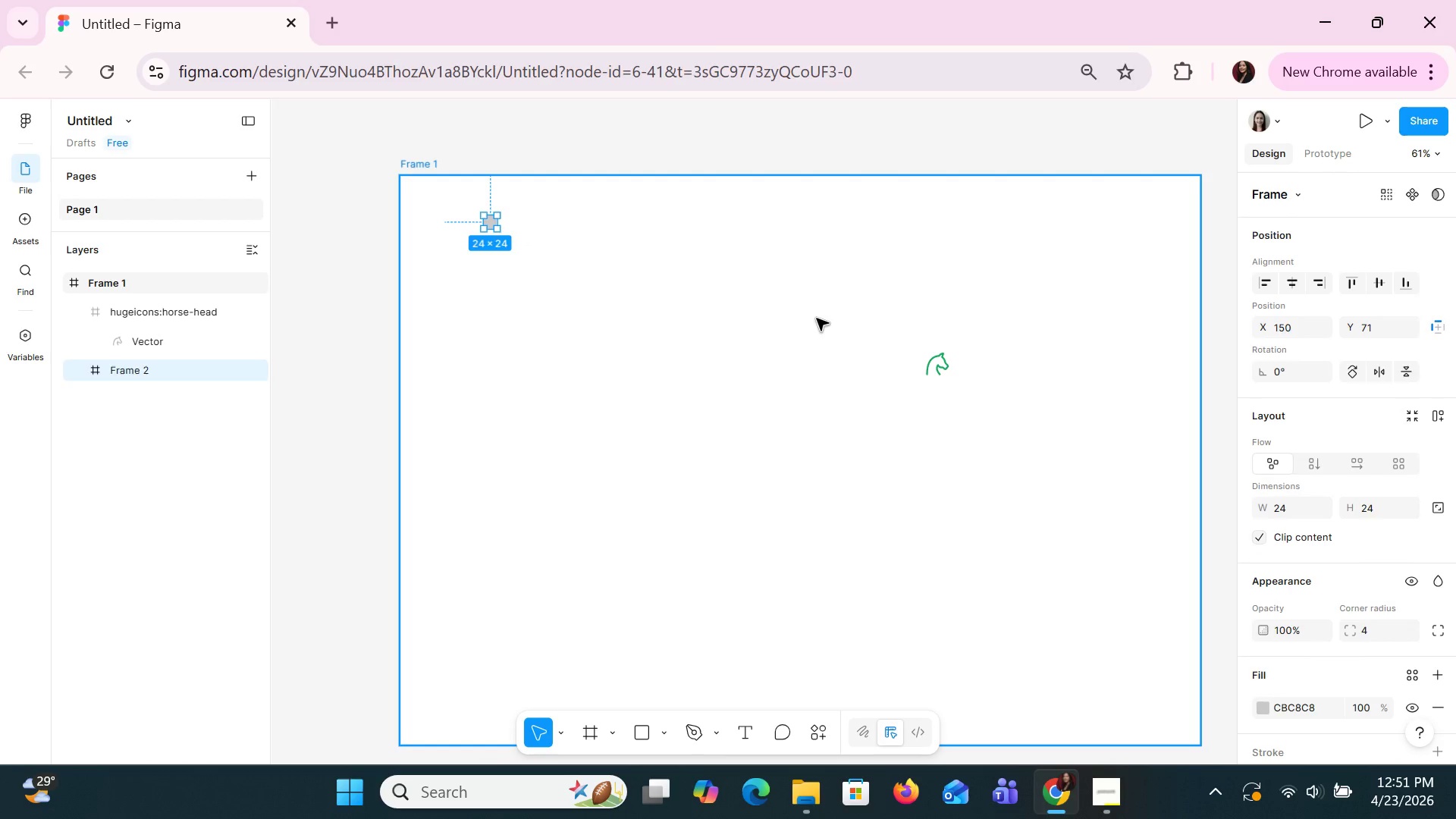 
key(Control+Z)
 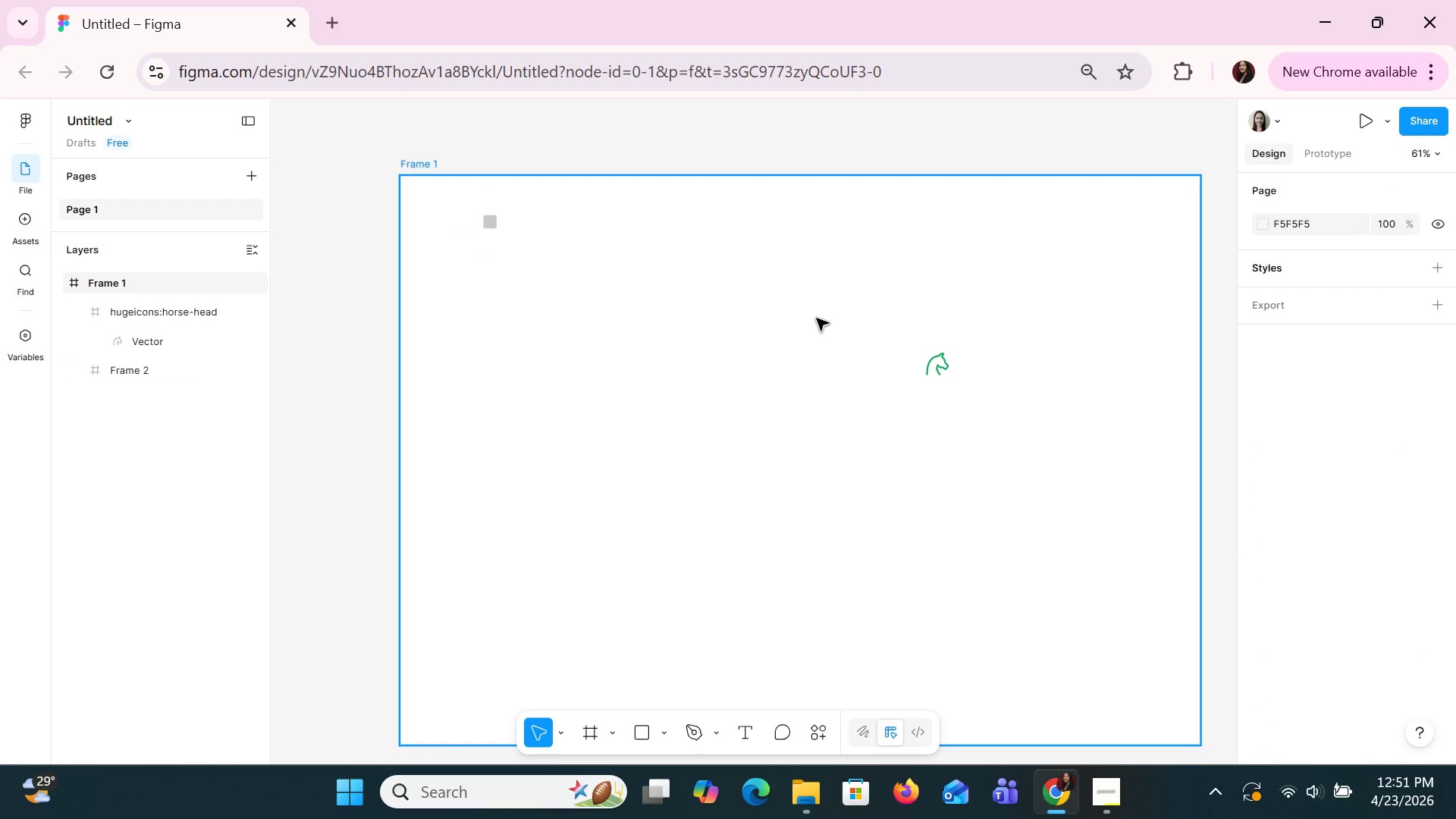 
key(Control+Z)
 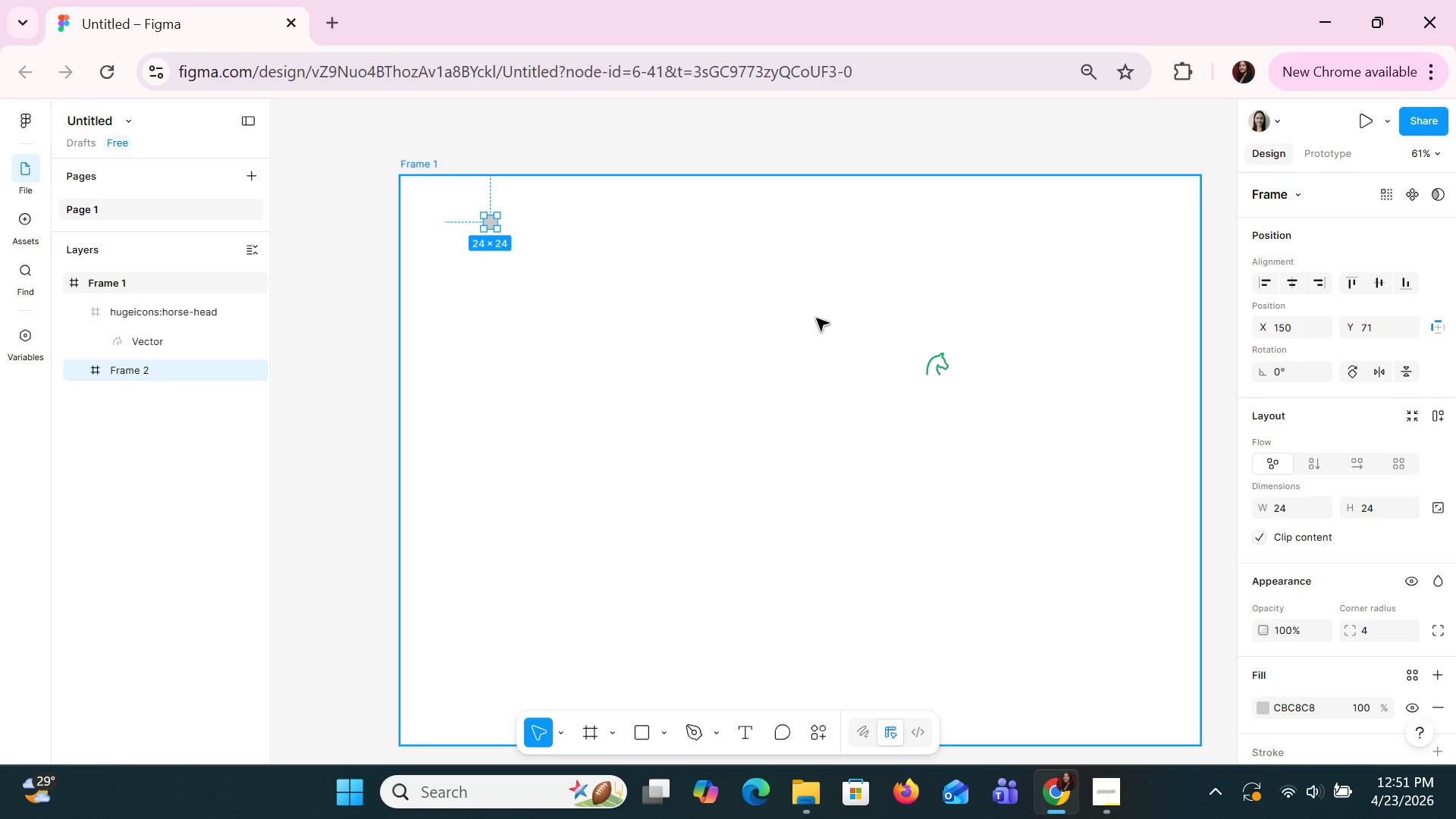 
key(Control+Z)
 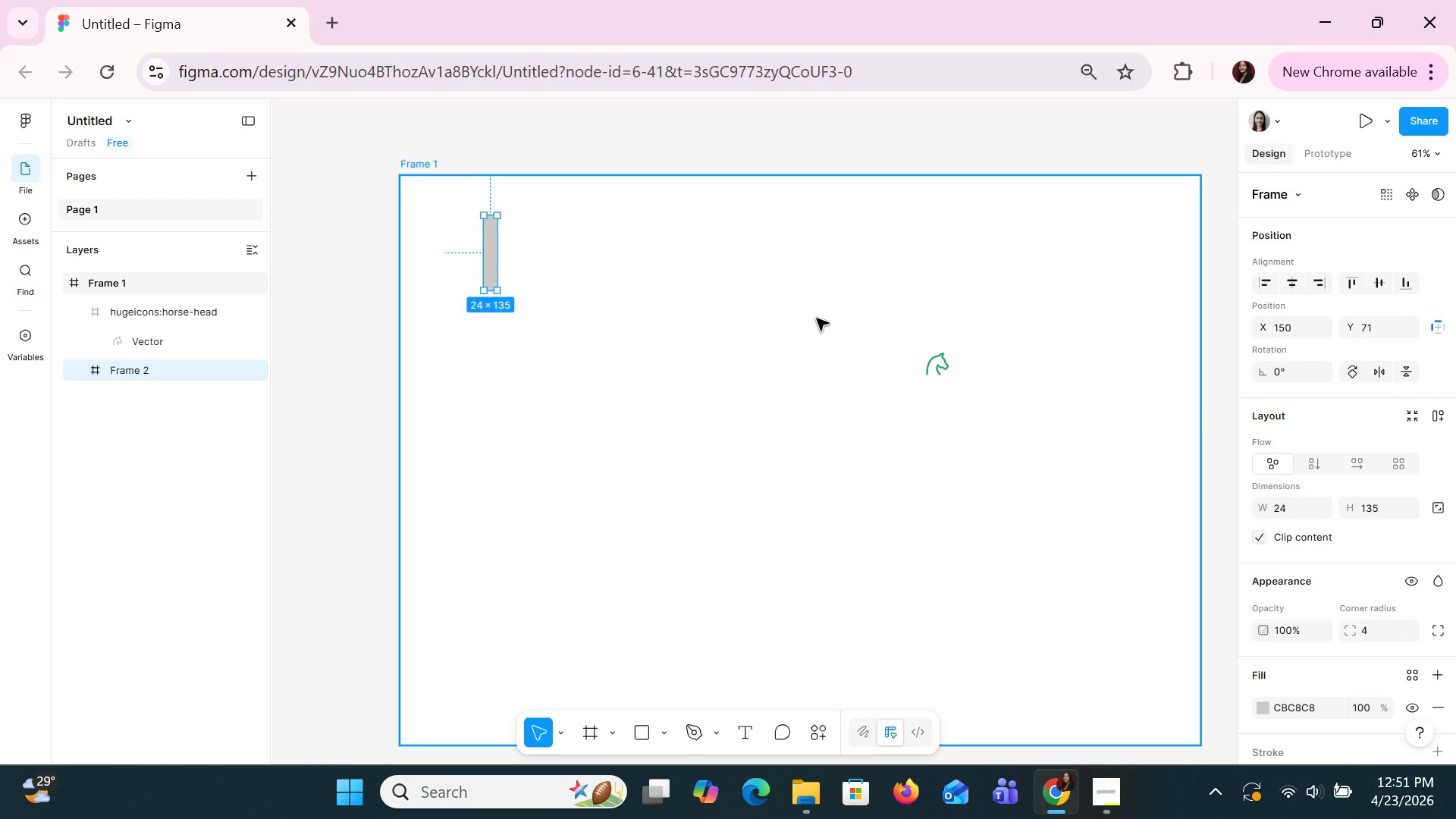 
key(Control+Z)
 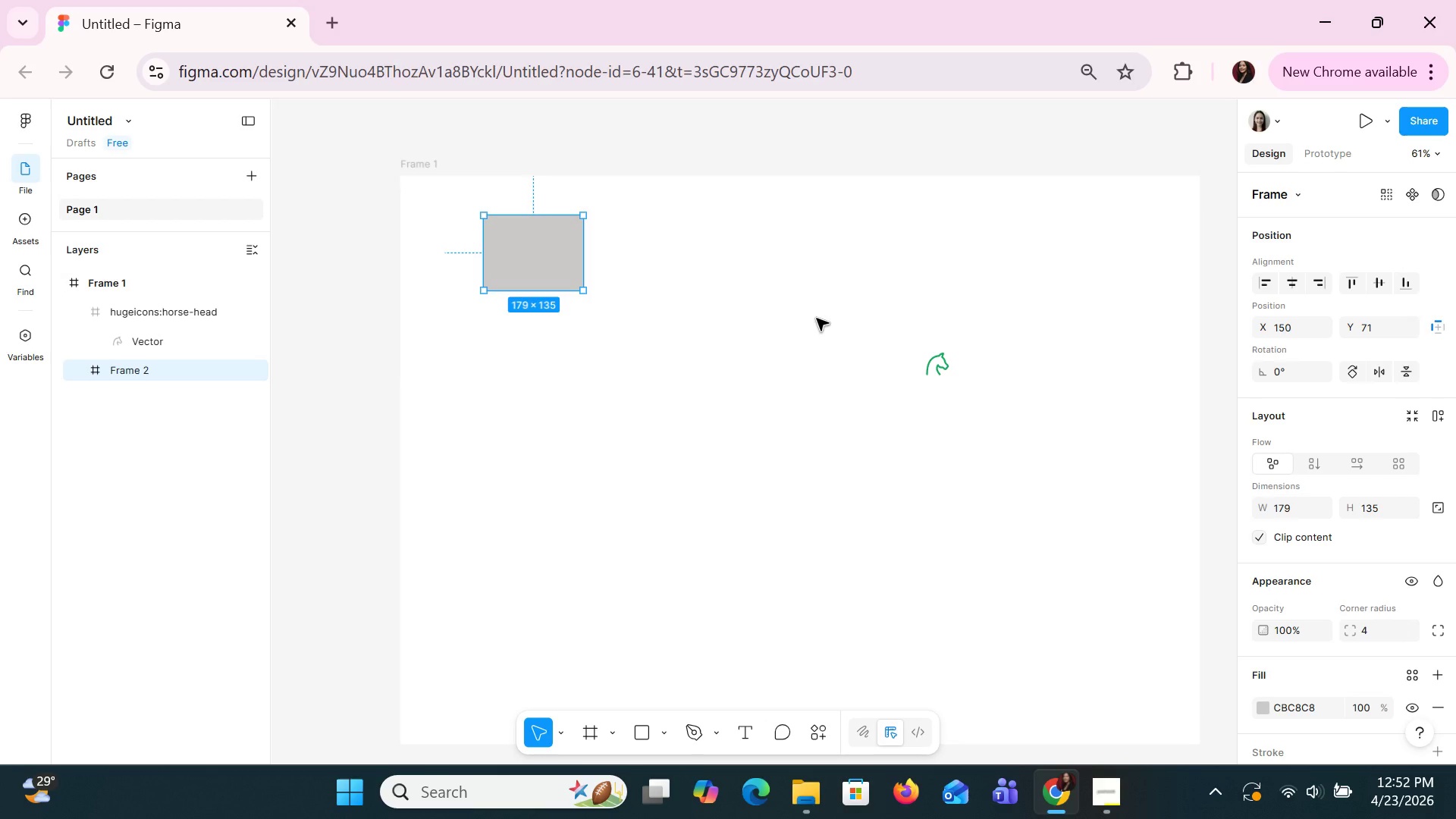 
wait(15.39)
 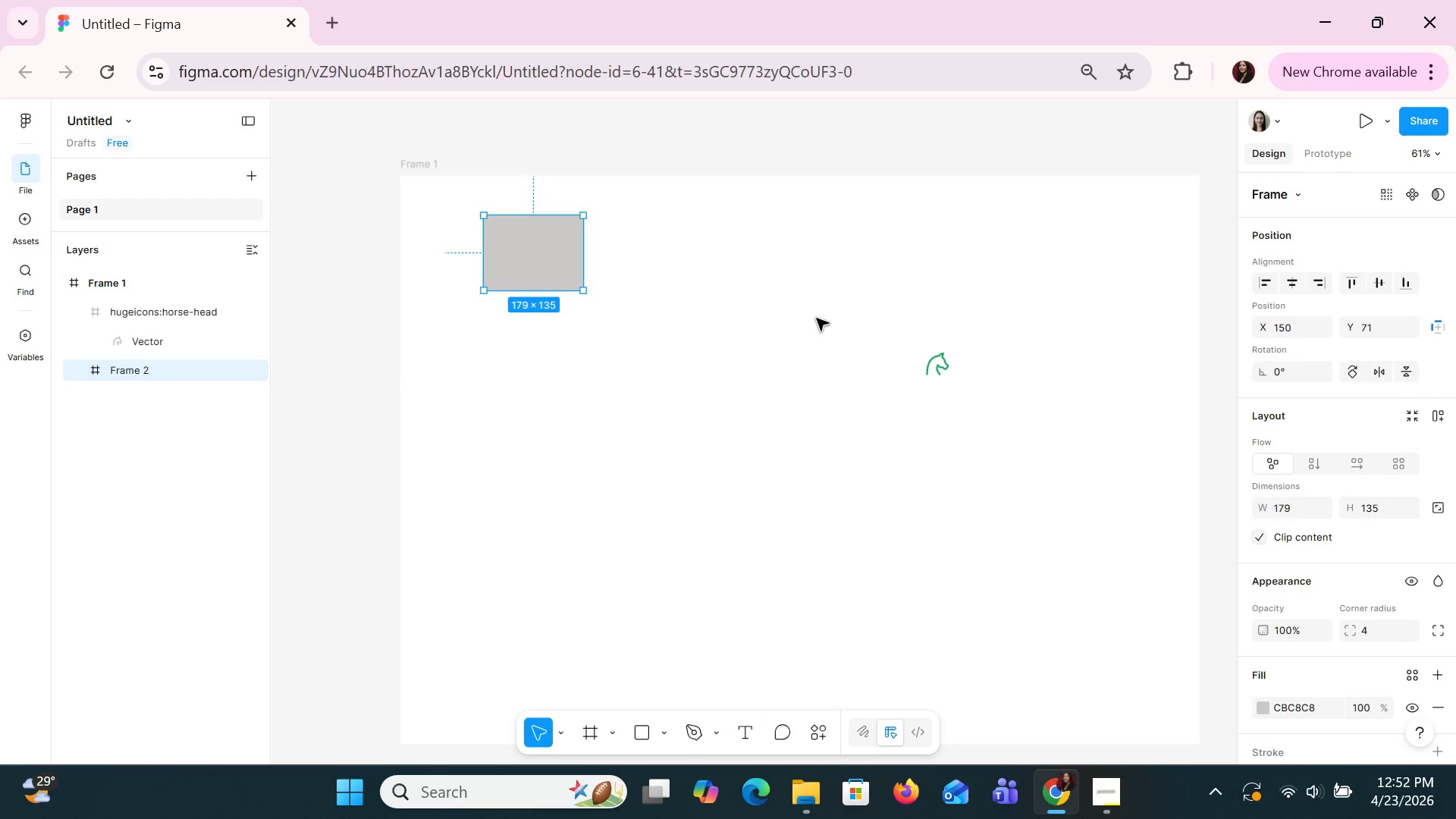 
left_click([939, 358])
 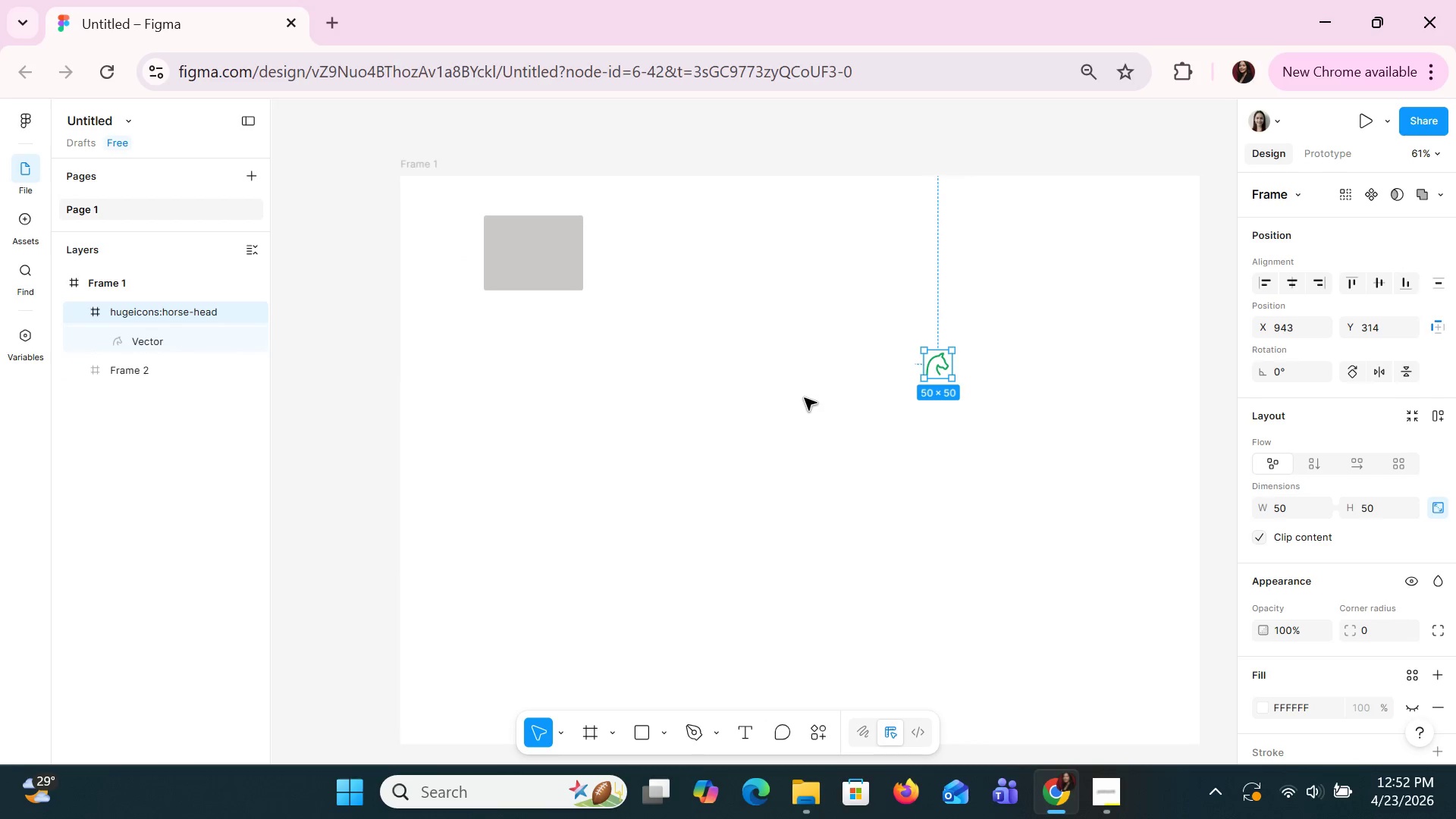 
wait(9.69)
 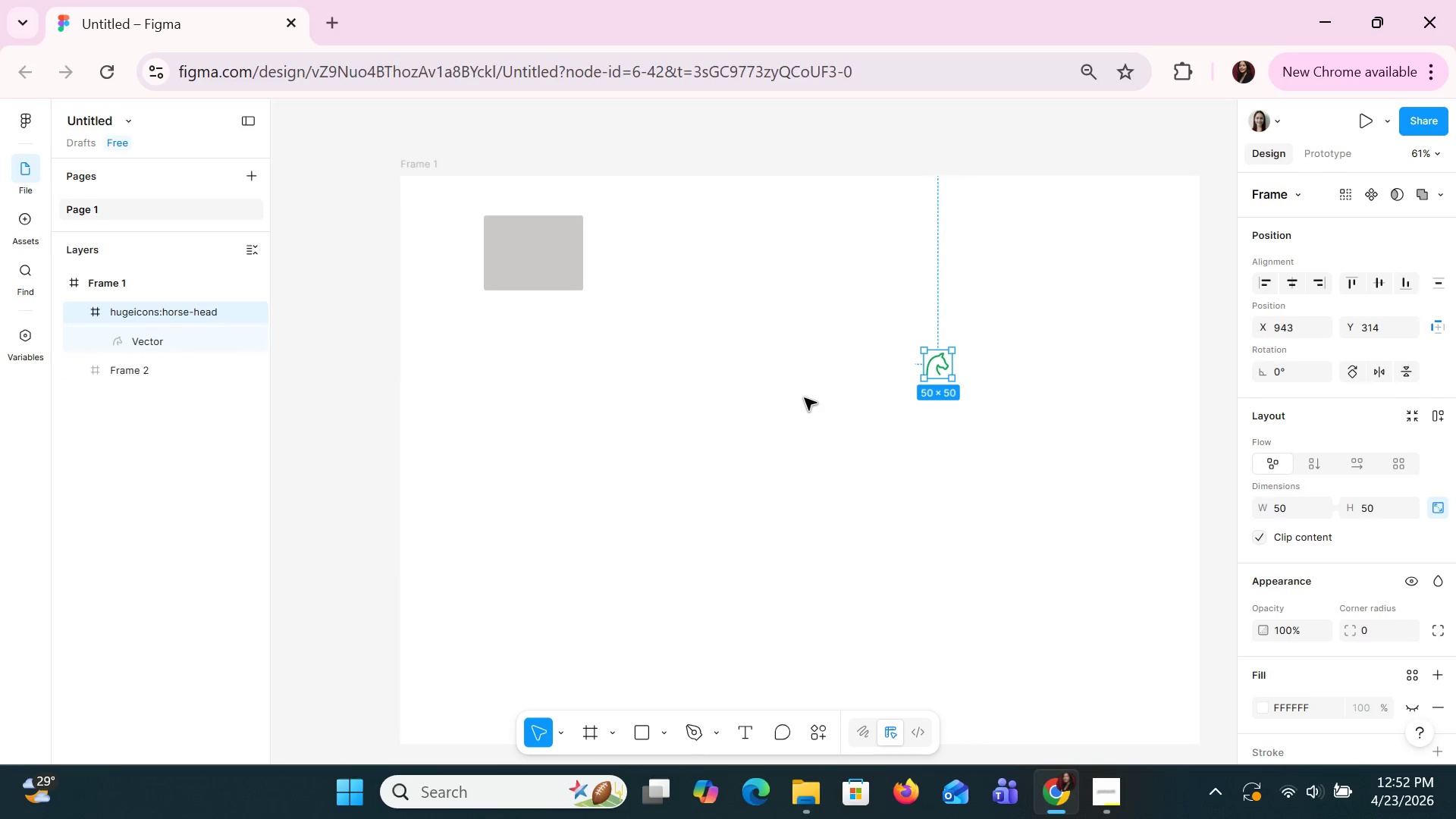 
left_click_drag(start_coordinate=[1218, 514], to_coordinate=[910, 393])
 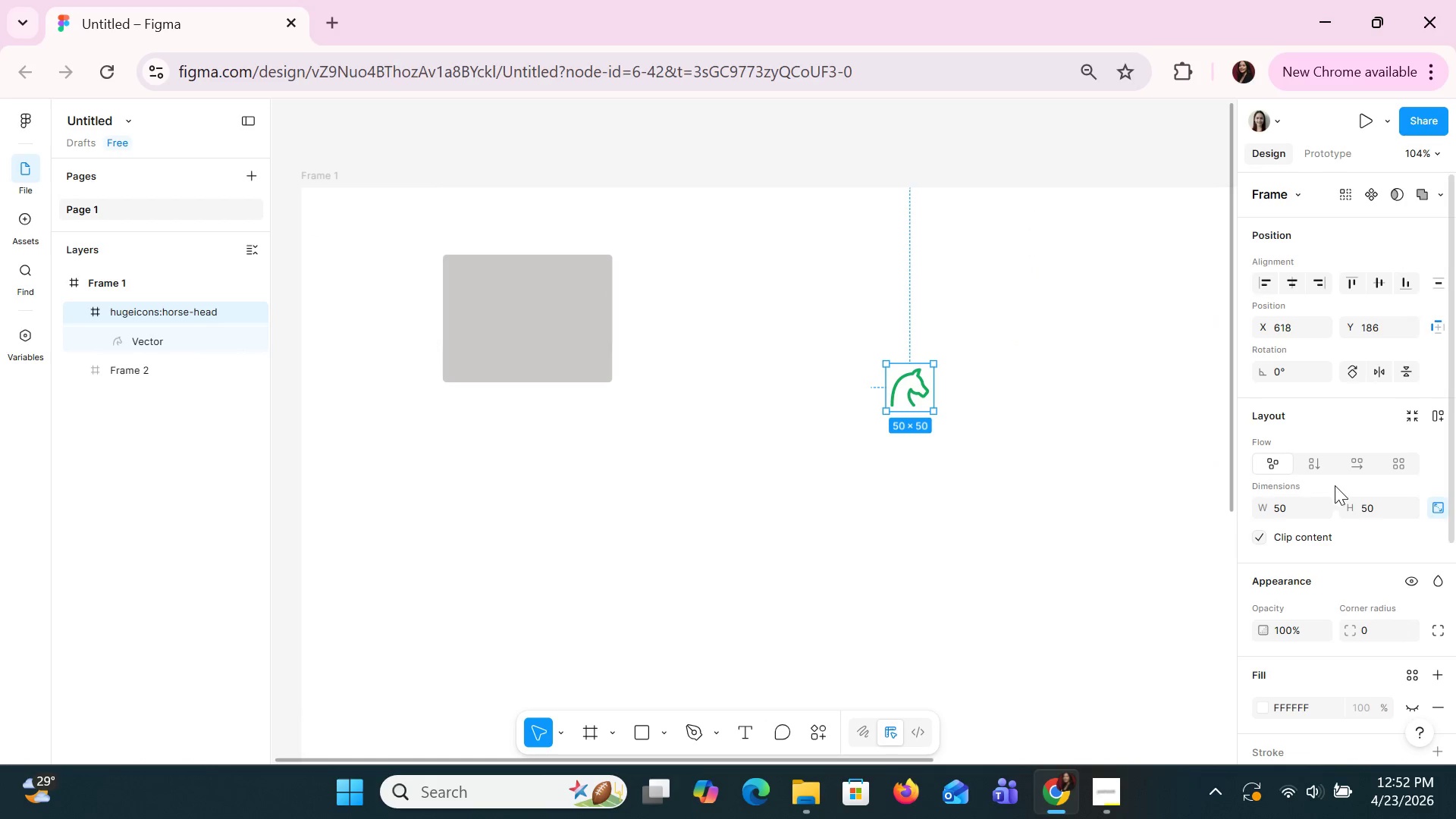 
left_click([1305, 509])
 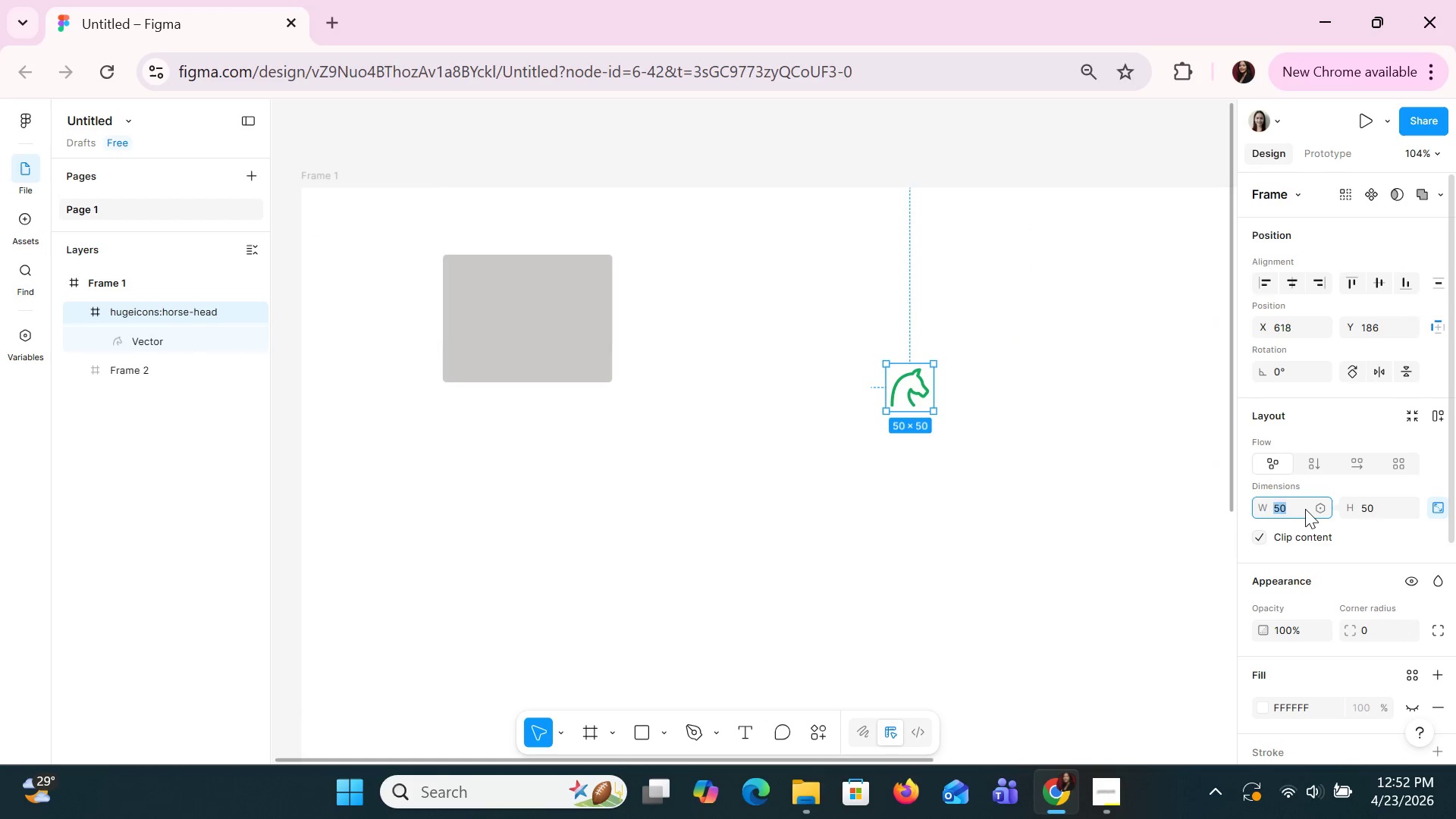 
type(24)
 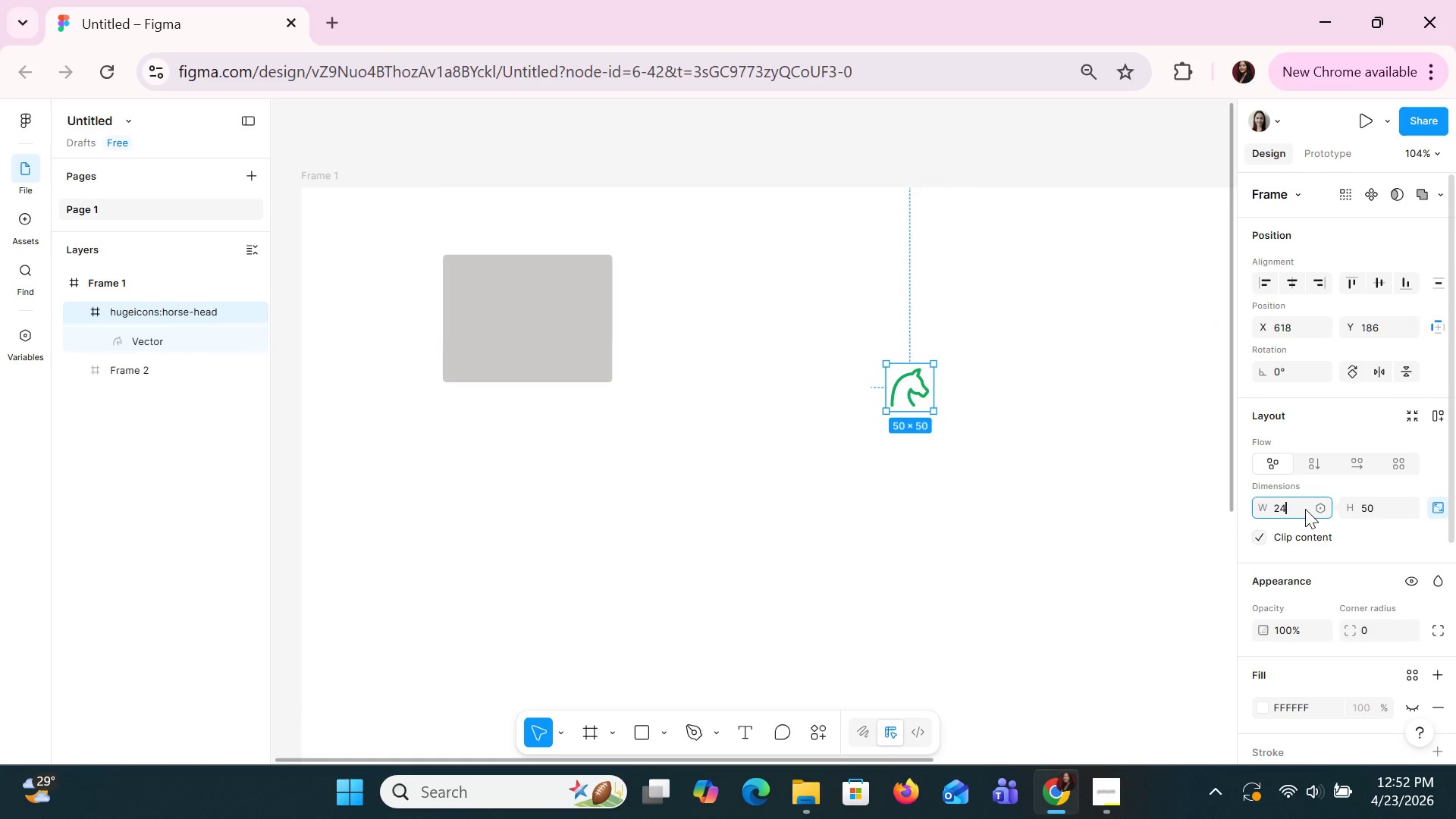 
key(Enter)
 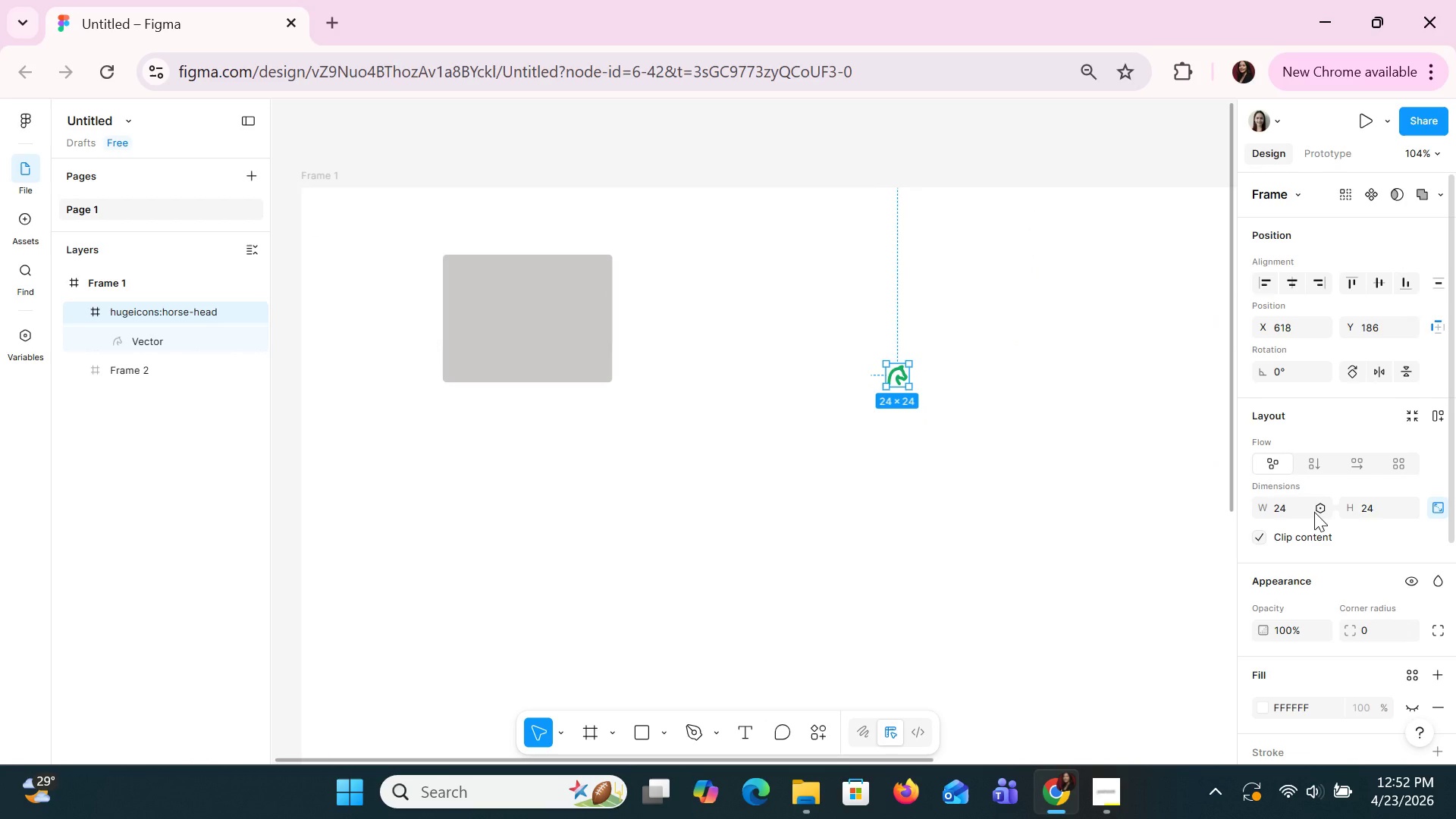 
key(Control+Z)
 